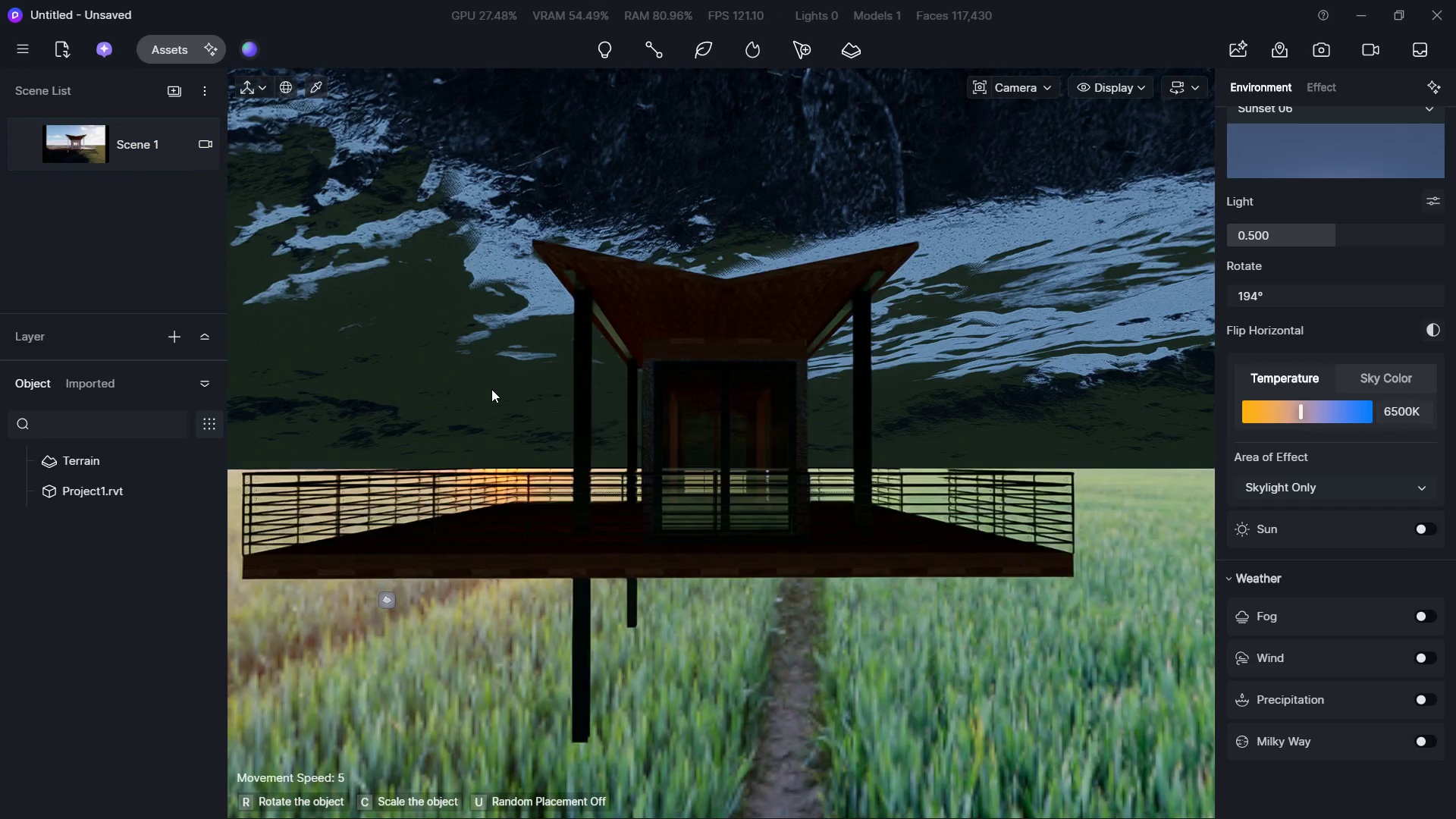 
key(Shift+ShiftLeft)
 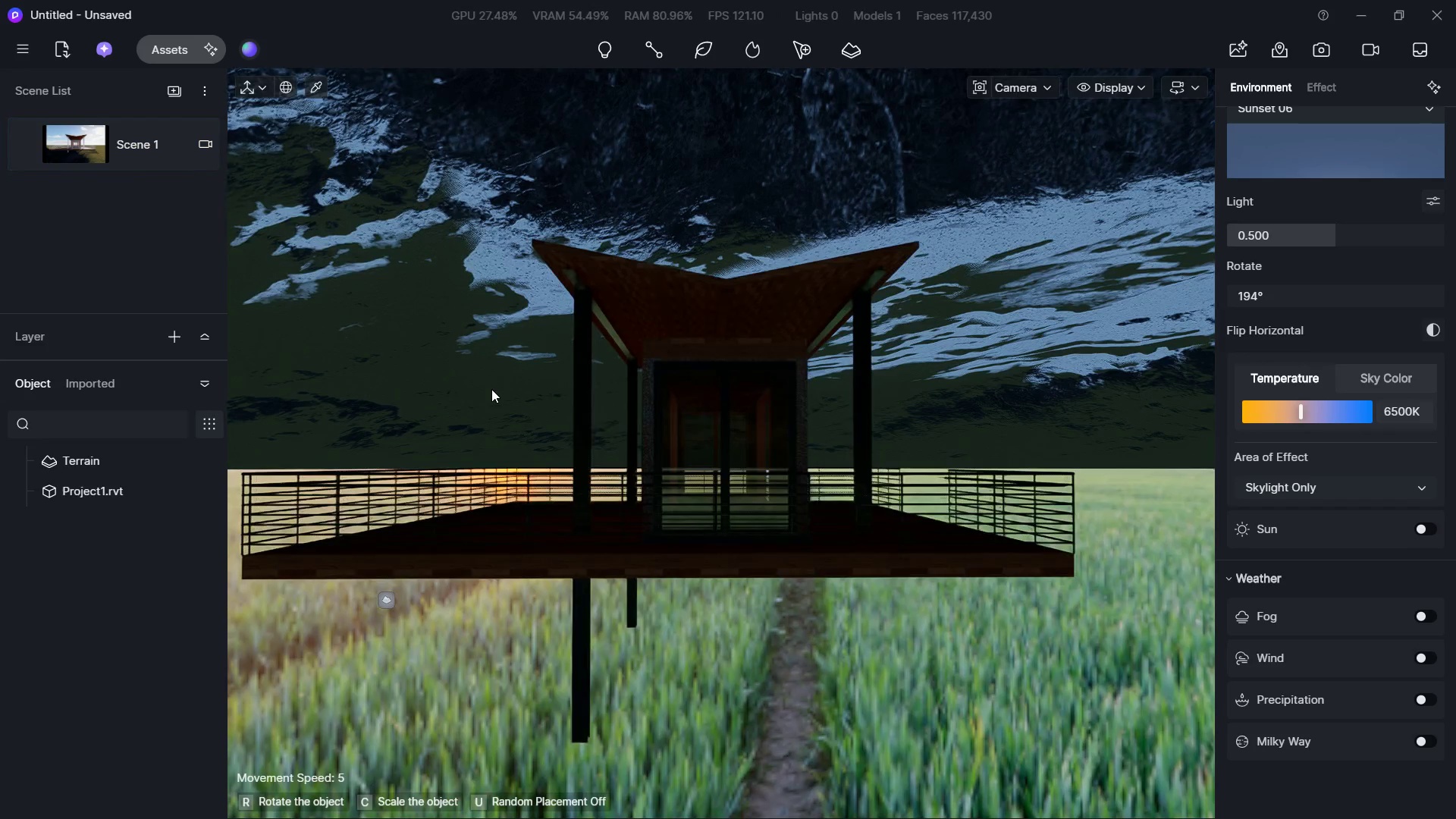 
key(Shift+A)
 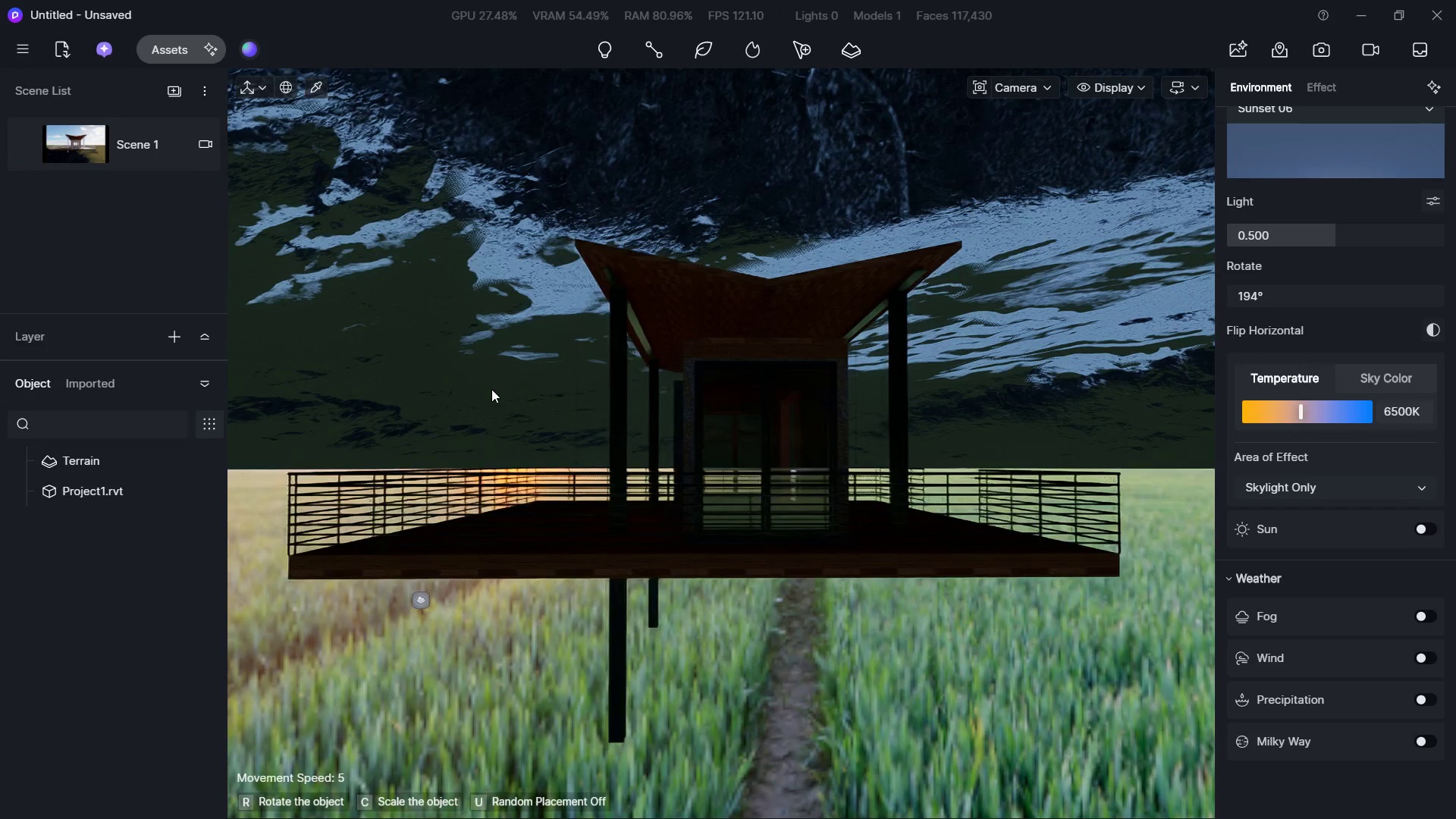 
hold_key(key=ShiftLeft, duration=1.86)
 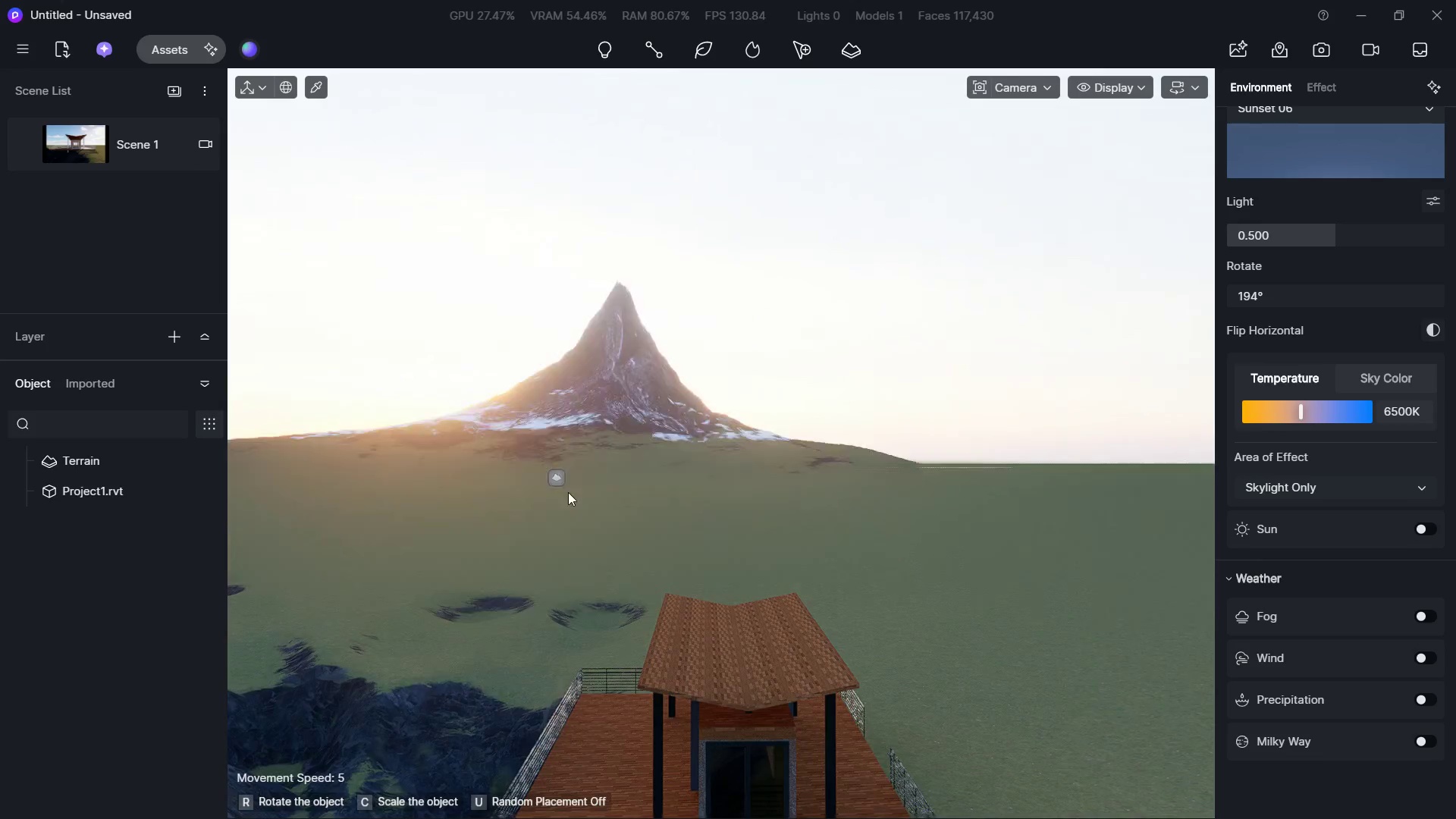 
hold_key(key=Q, duration=1.53)
 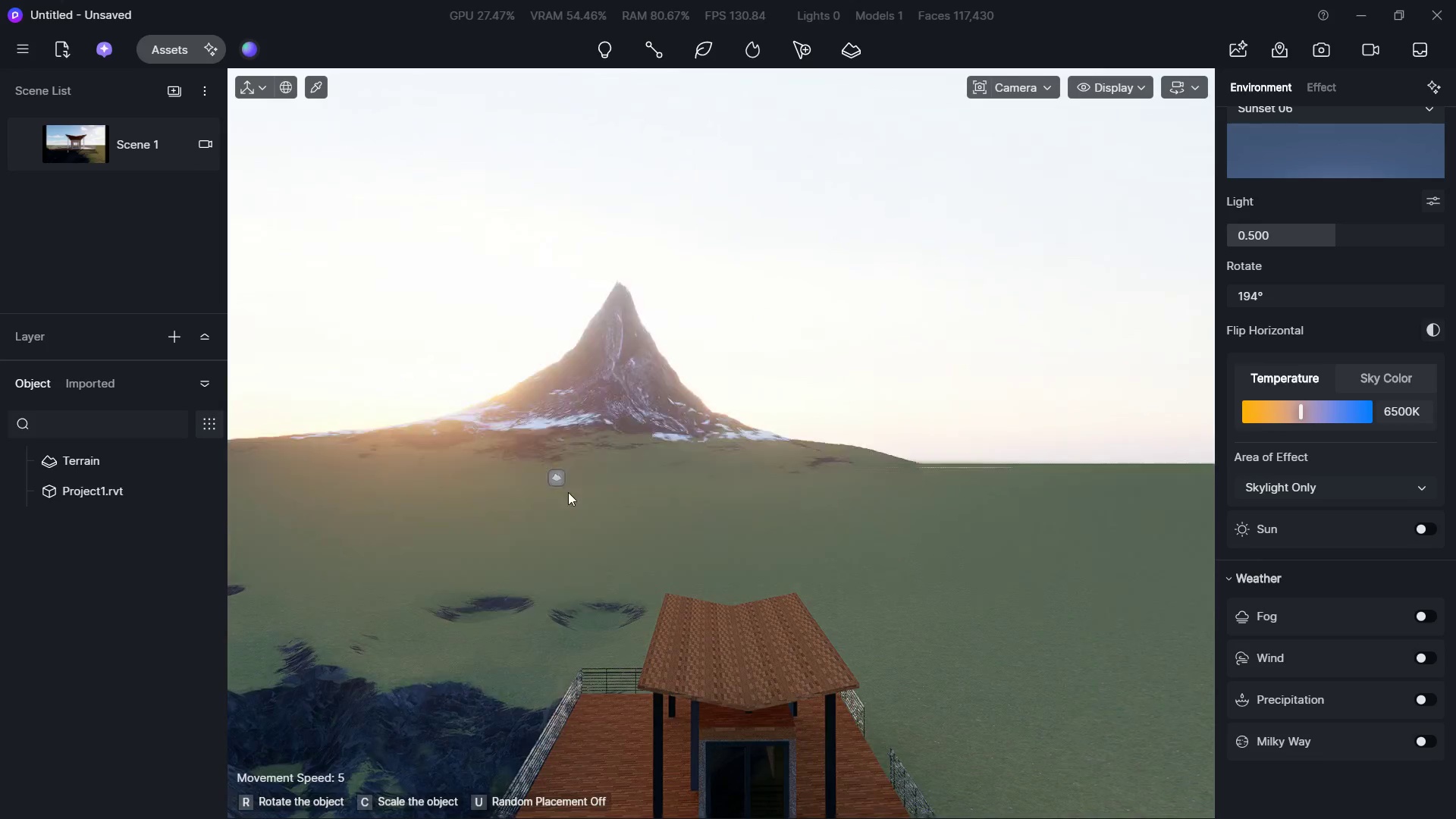 
hold_key(key=S, duration=0.73)
 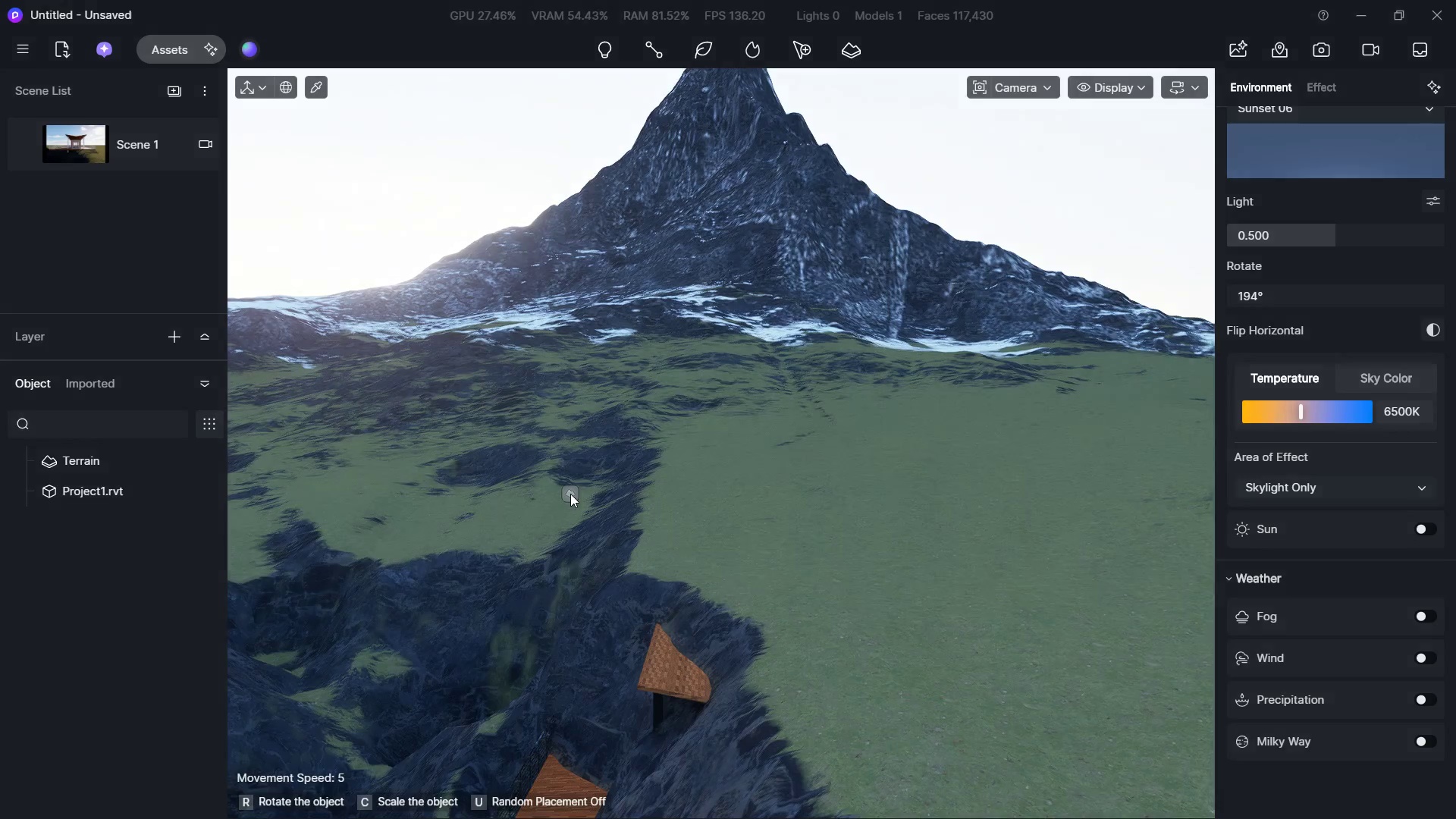 
wait(7.08)
 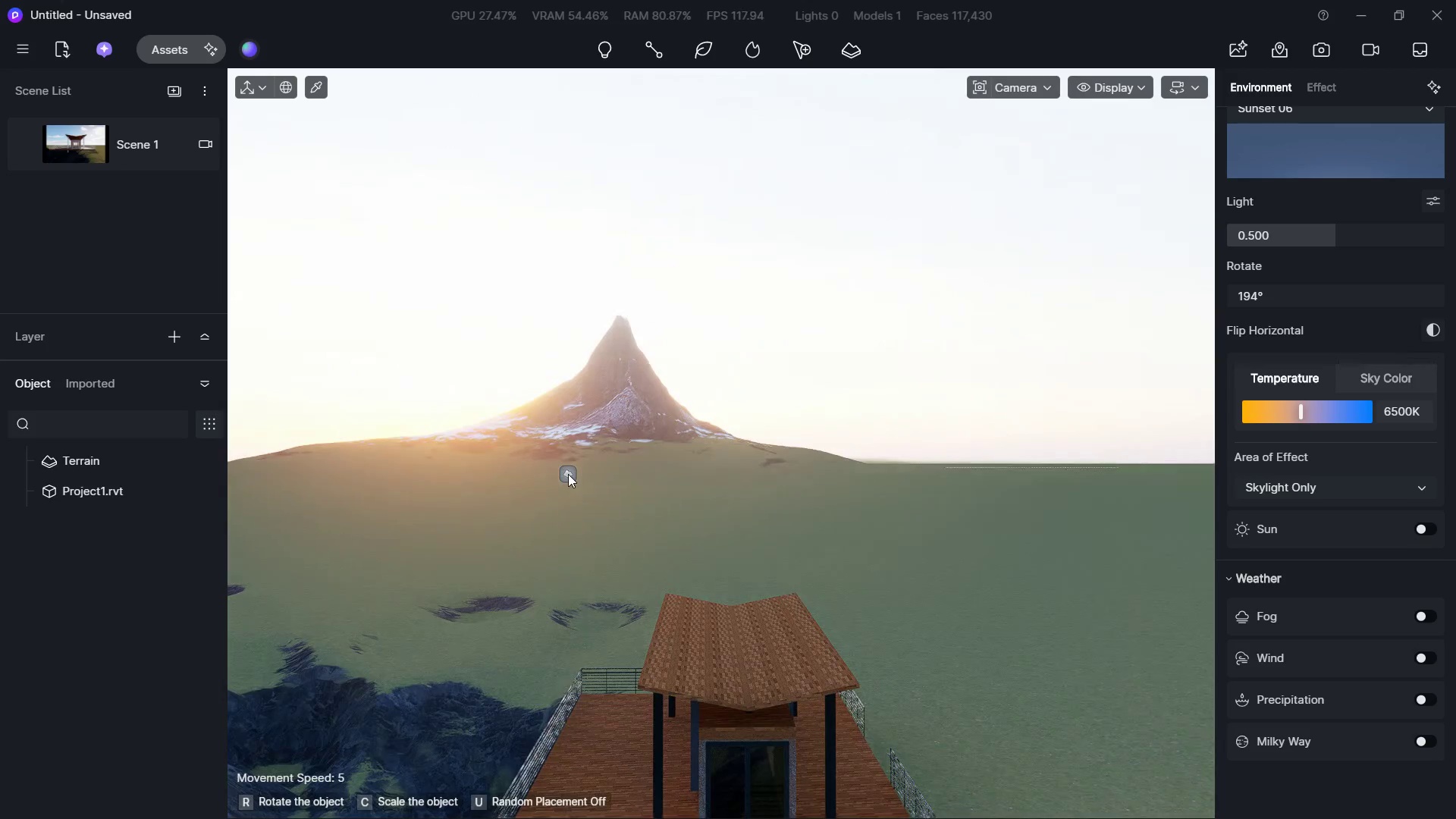 
left_click([573, 482])
 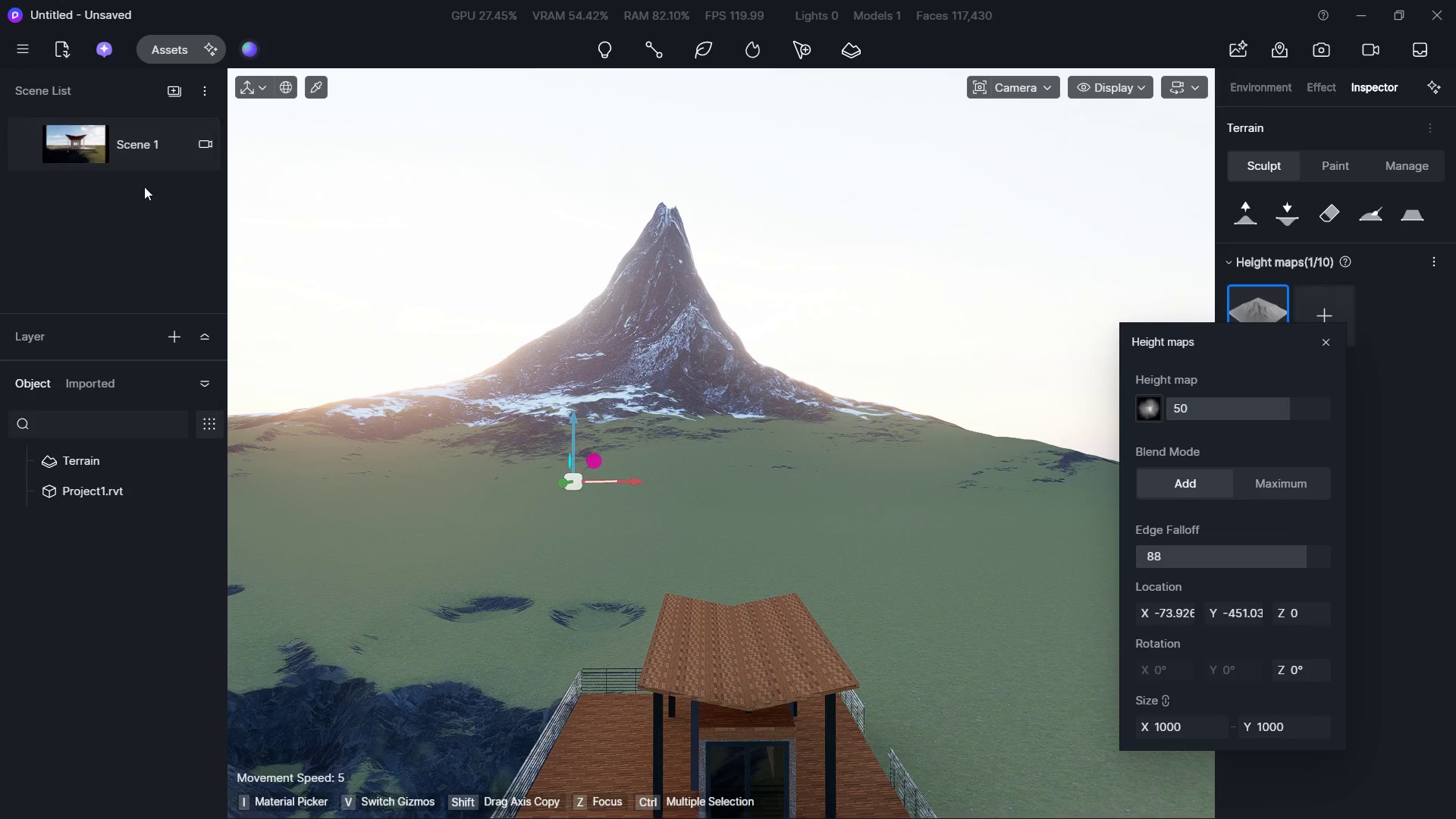 
double_click([111, 152])
 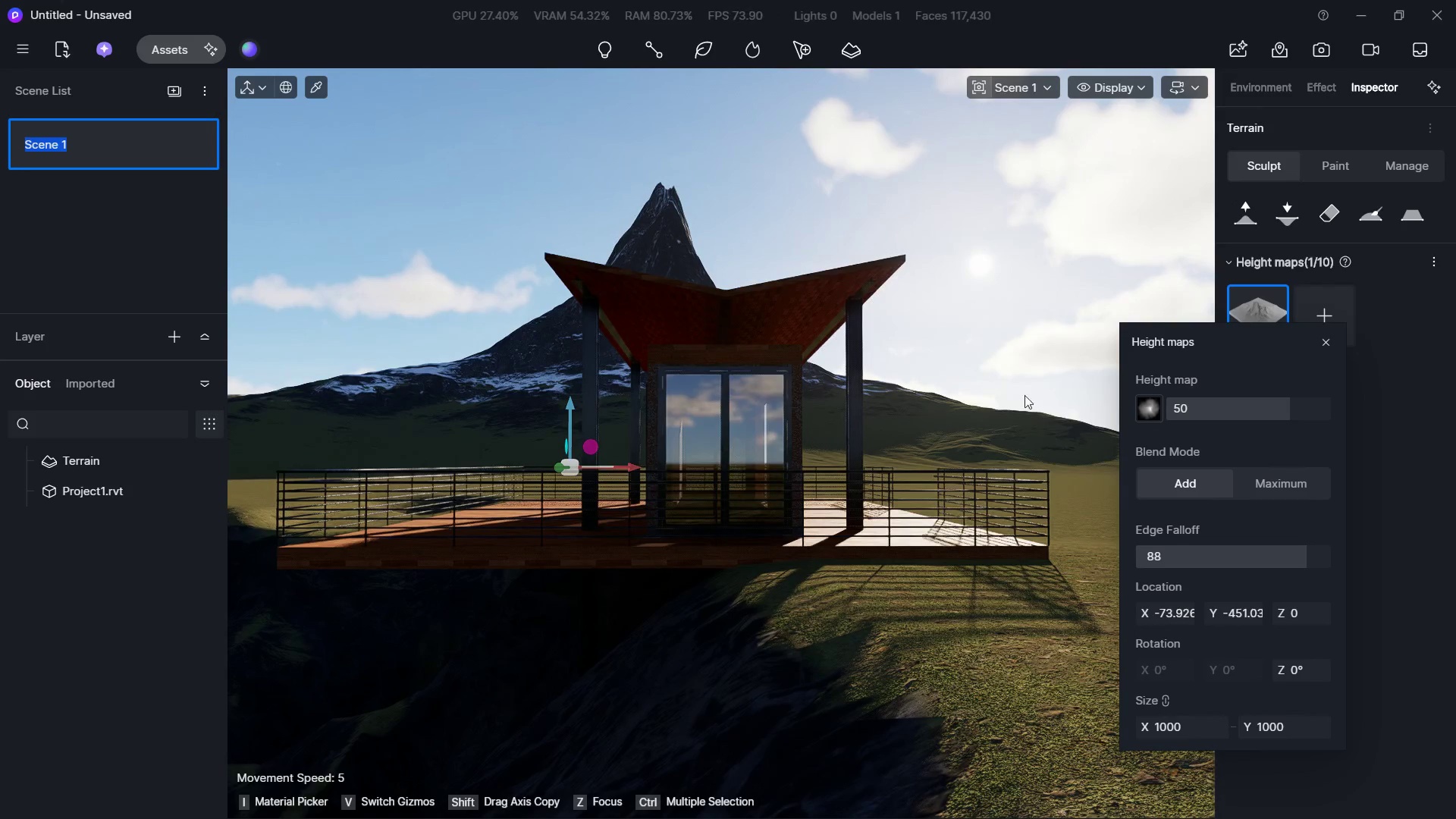 
left_click_drag(start_coordinate=[1269, 395], to_coordinate=[1249, 394])
 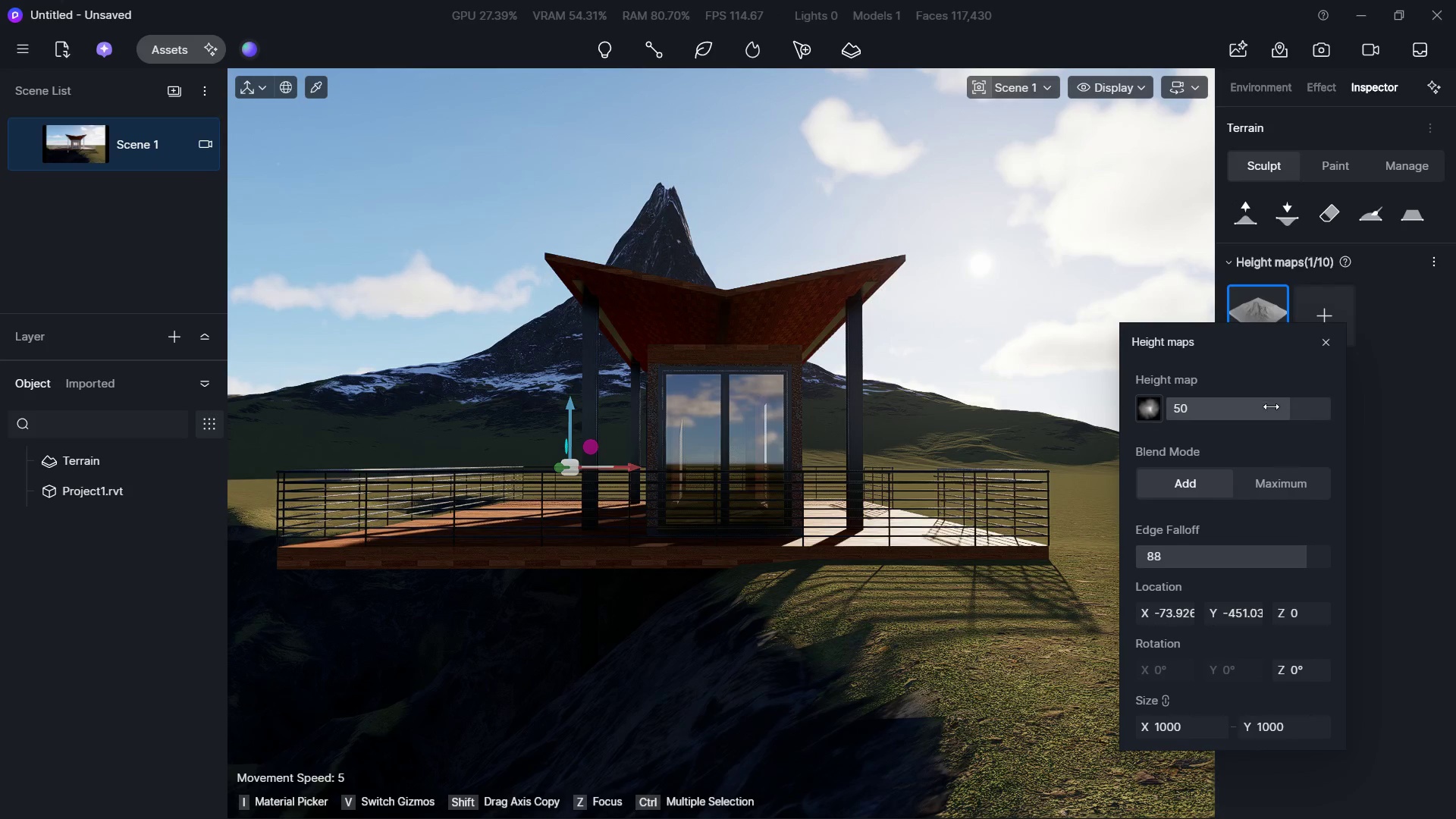 
left_click_drag(start_coordinate=[1275, 410], to_coordinate=[1259, 416])
 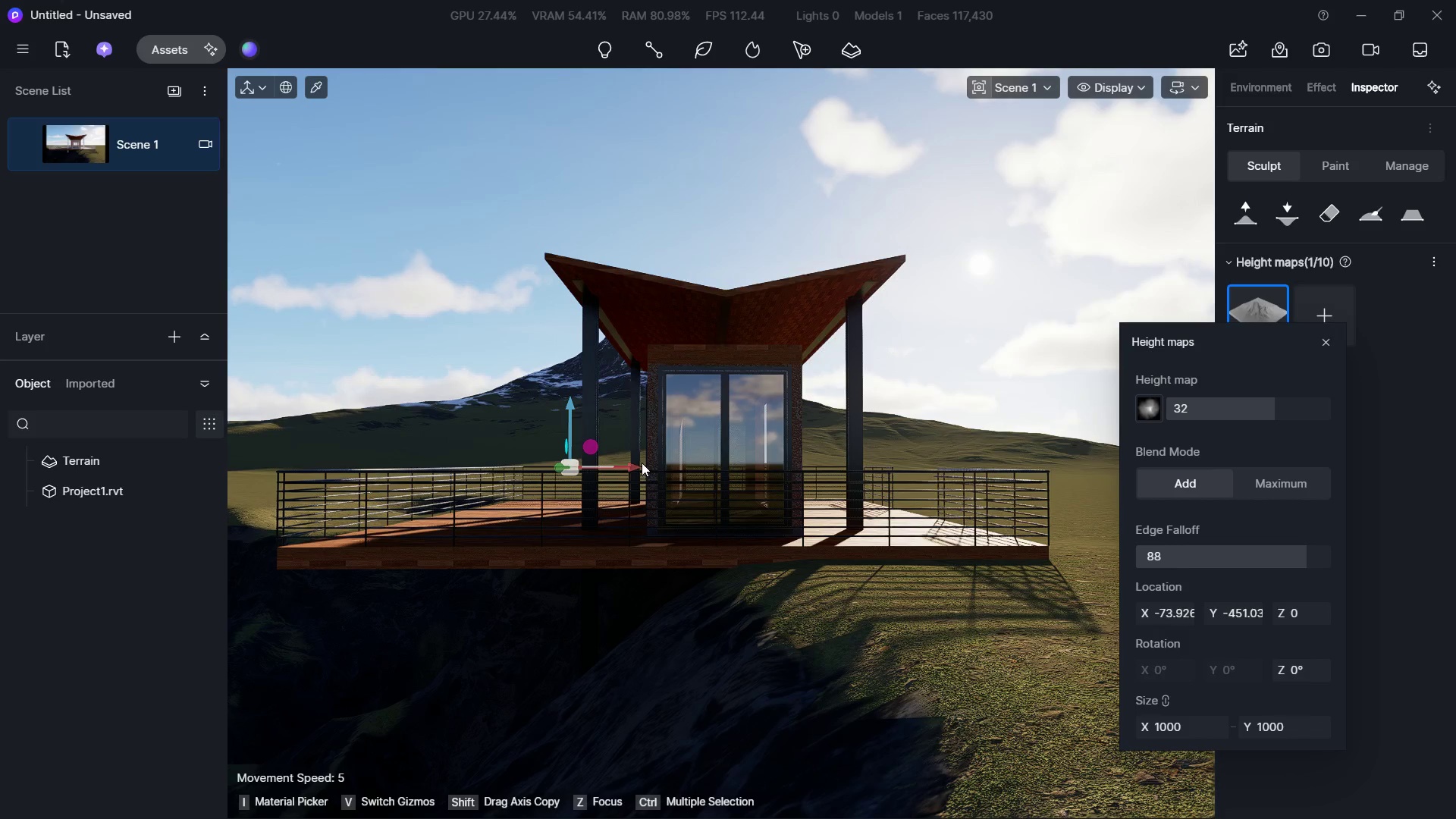 
left_click_drag(start_coordinate=[633, 463], to_coordinate=[378, 470])
 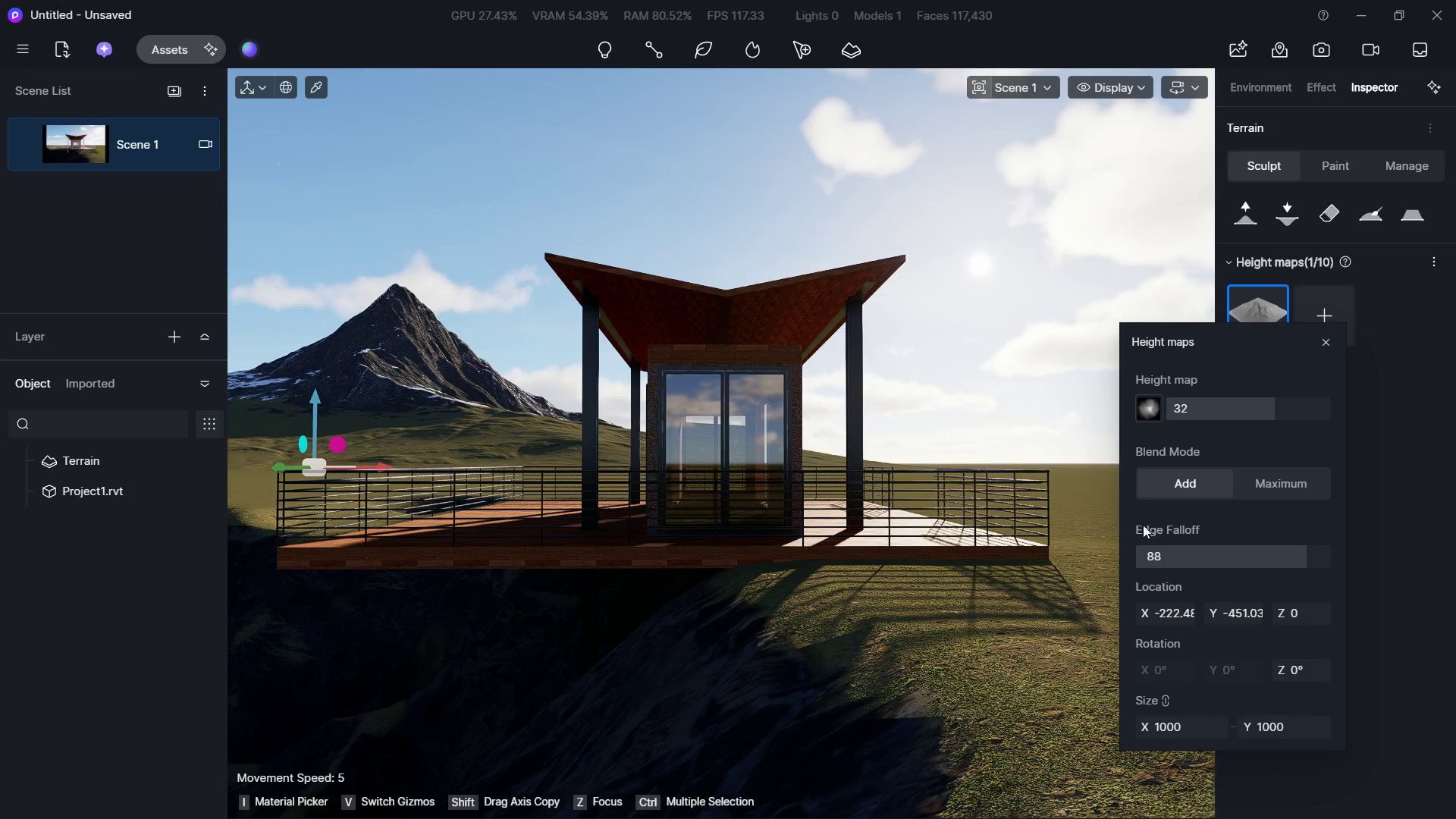 
left_click_drag(start_coordinate=[1278, 551], to_coordinate=[1051, 554])
 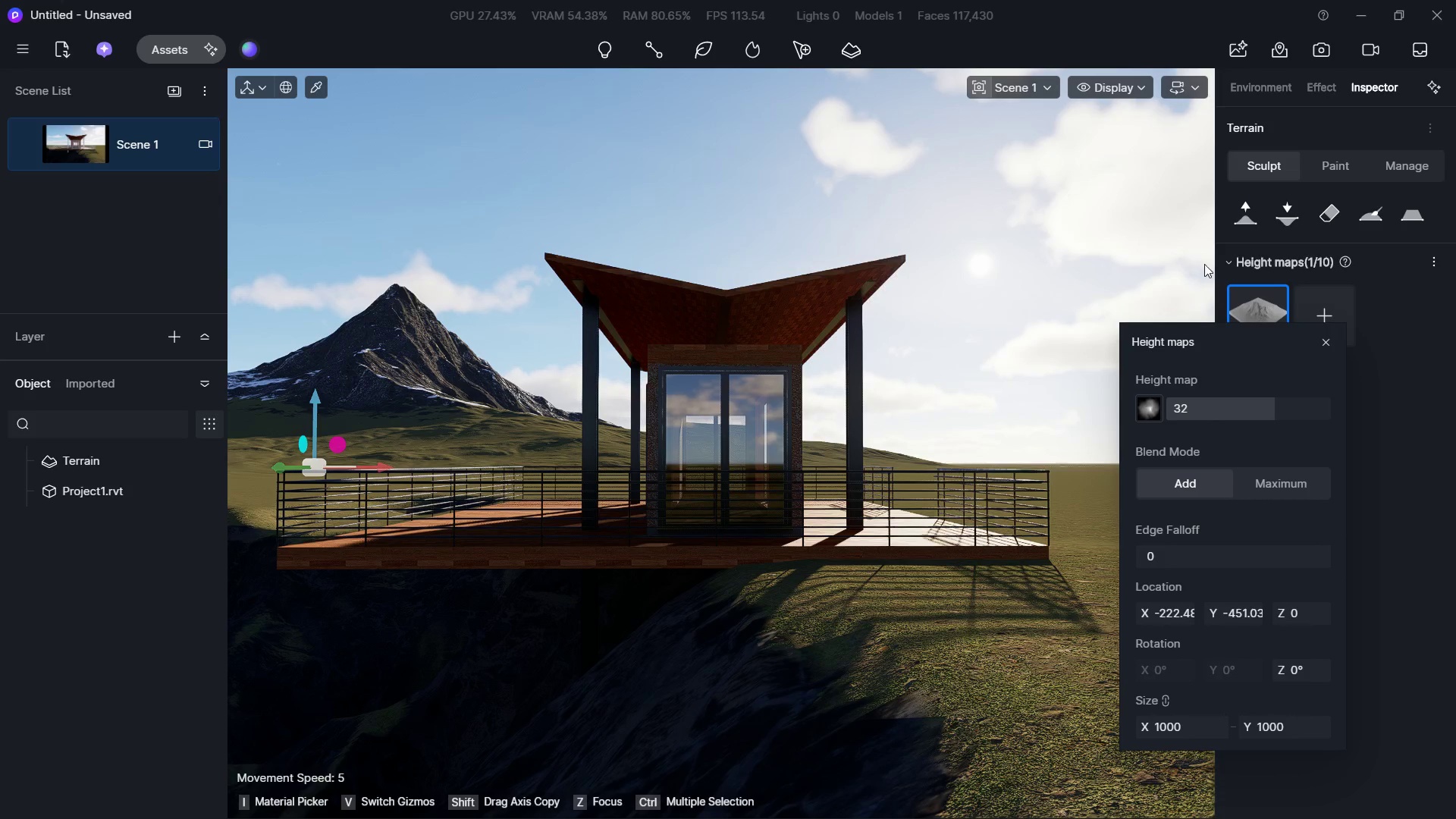 
left_click([1203, 243])
 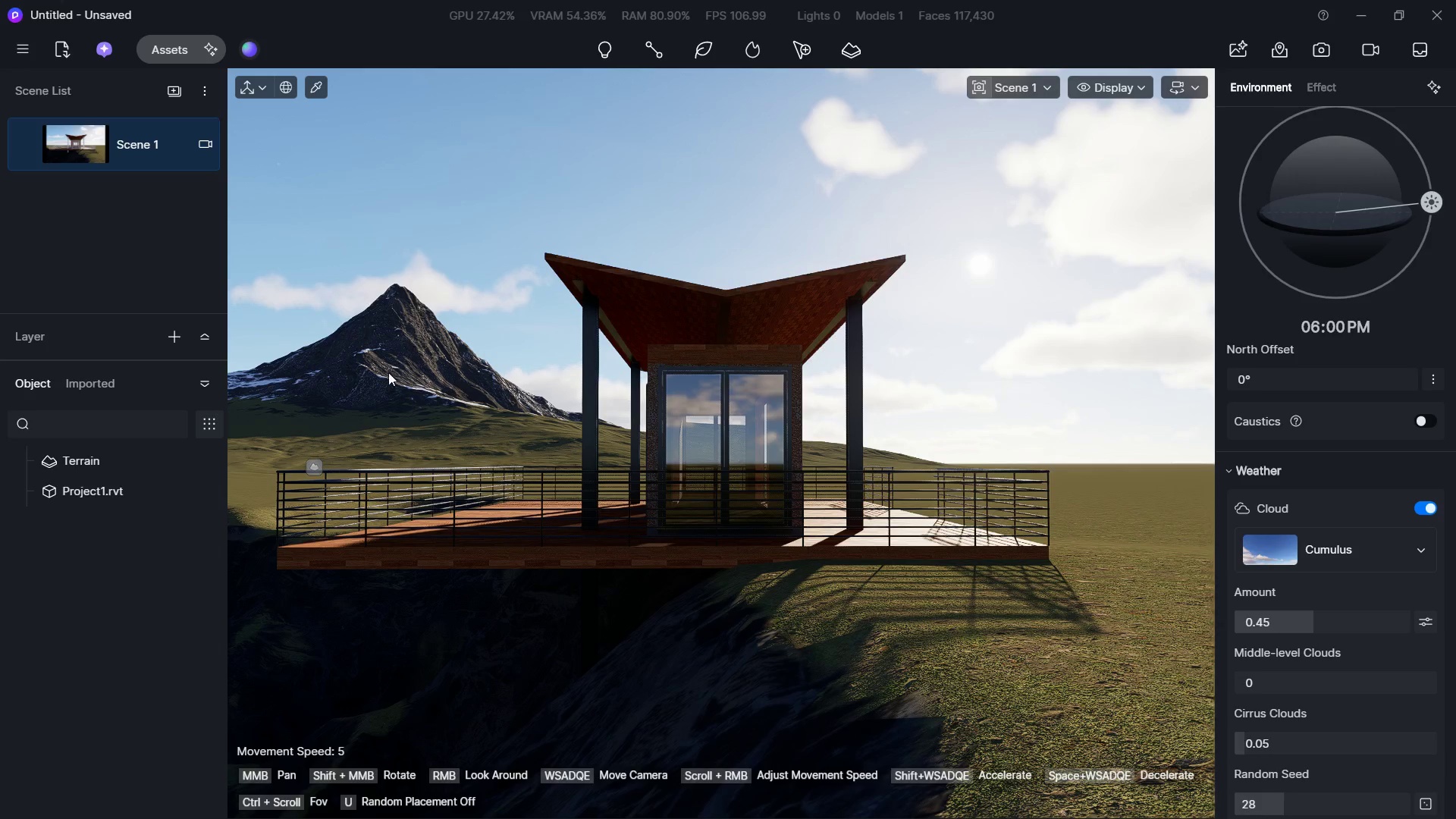 
left_click([310, 466])
 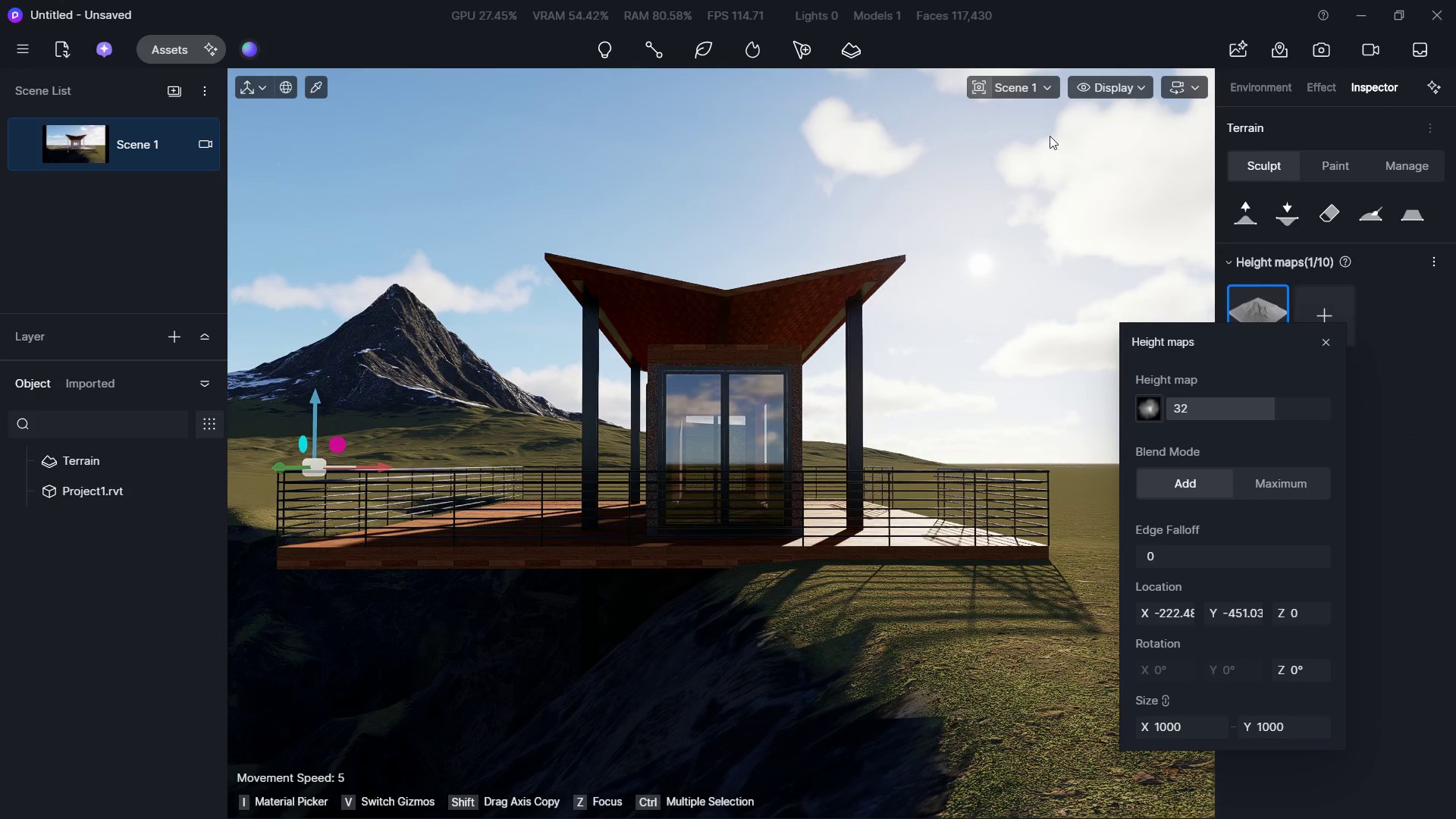 
left_click([182, 49])
 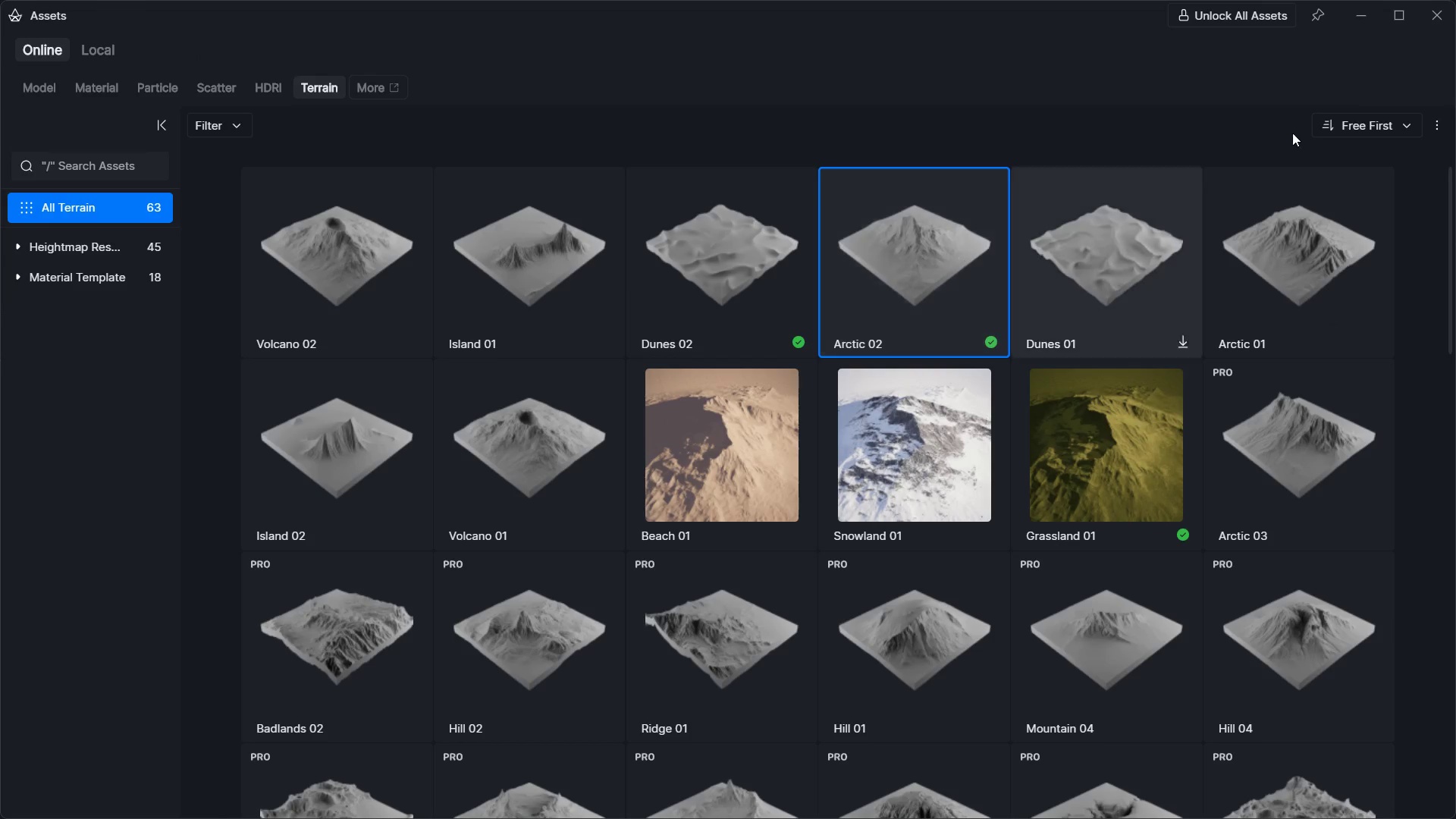 
left_click([1369, 16])
 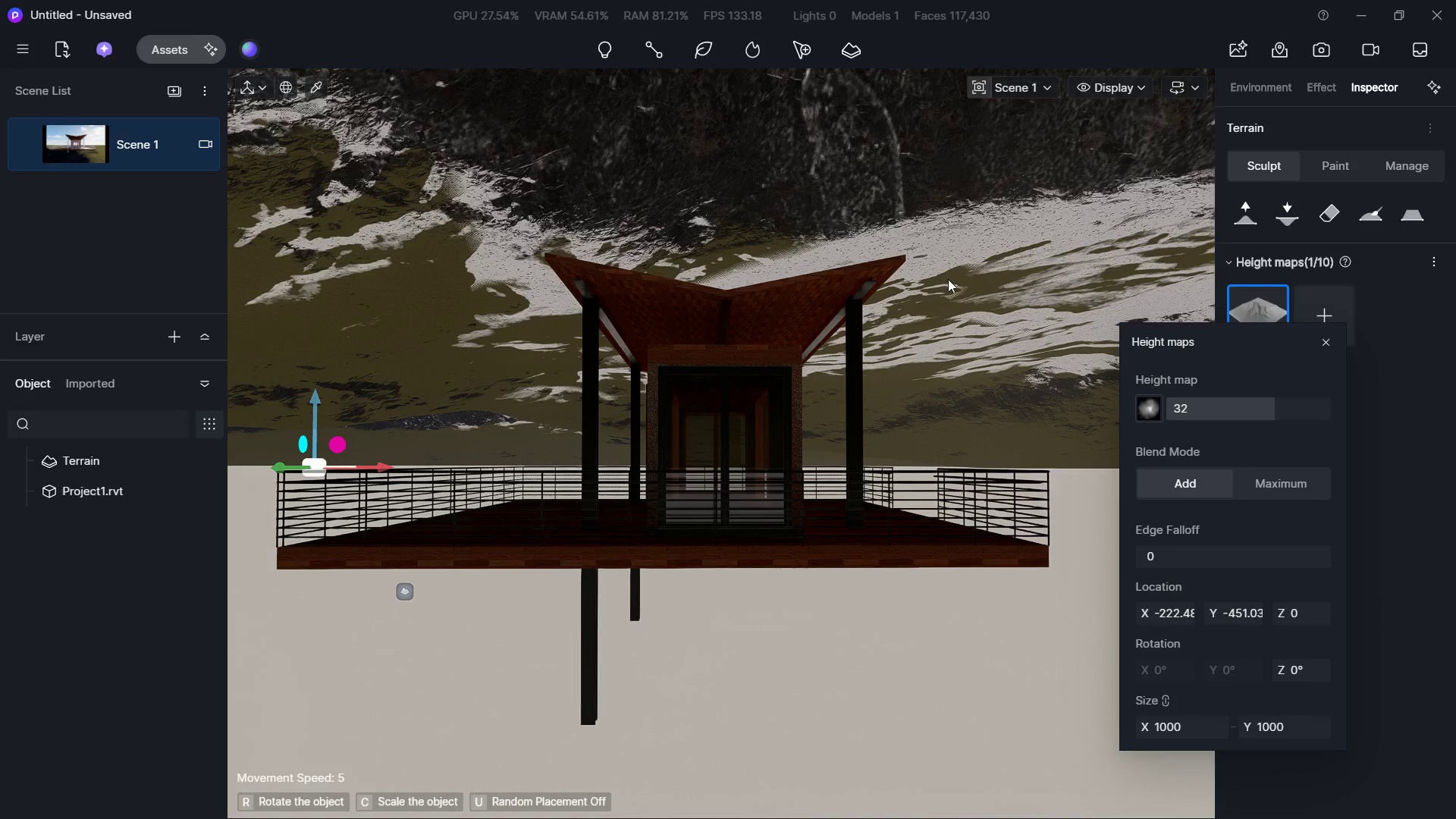 
hold_key(key=W, duration=0.36)
 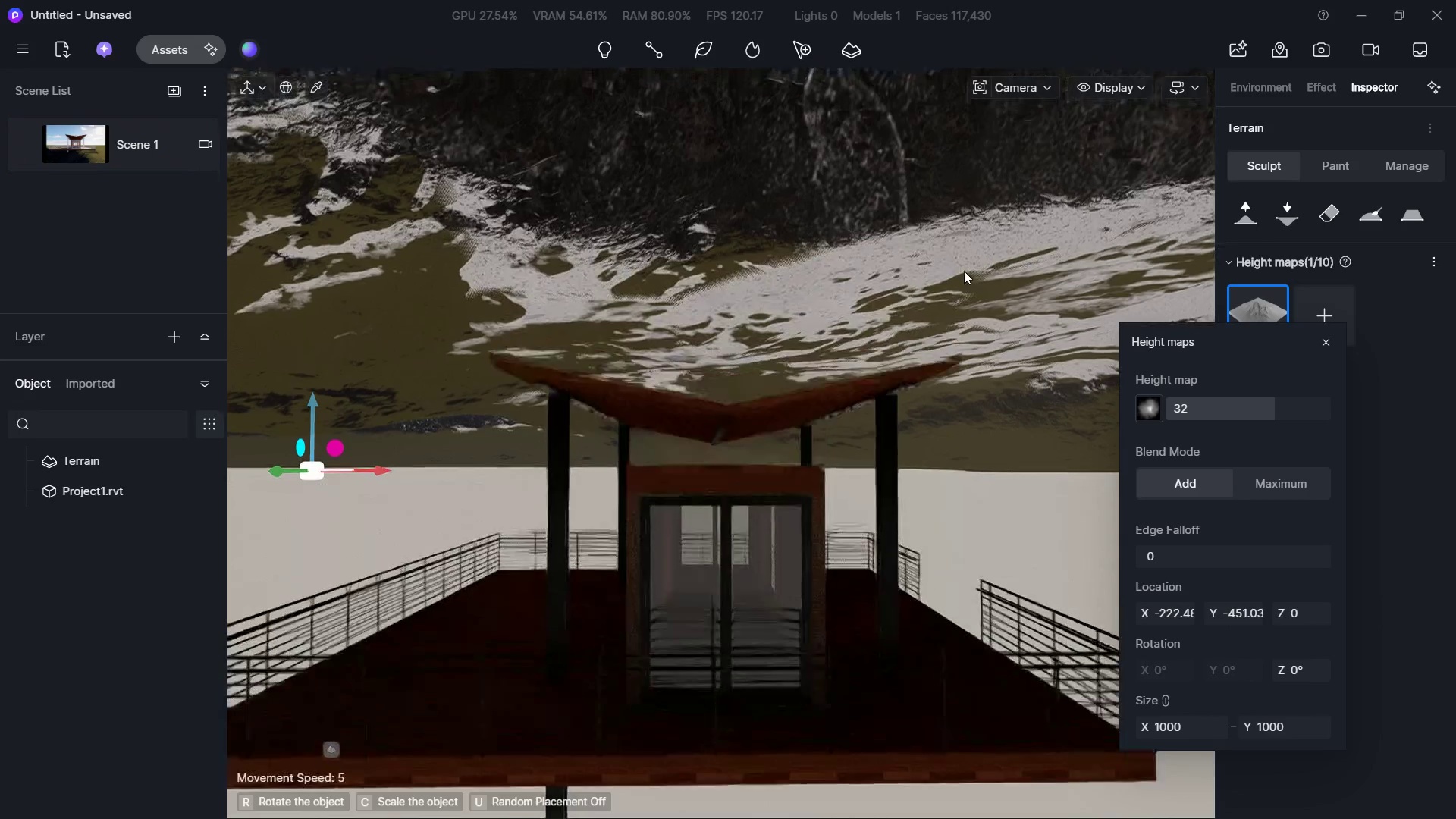 
hold_key(key=ShiftLeft, duration=3.0)
 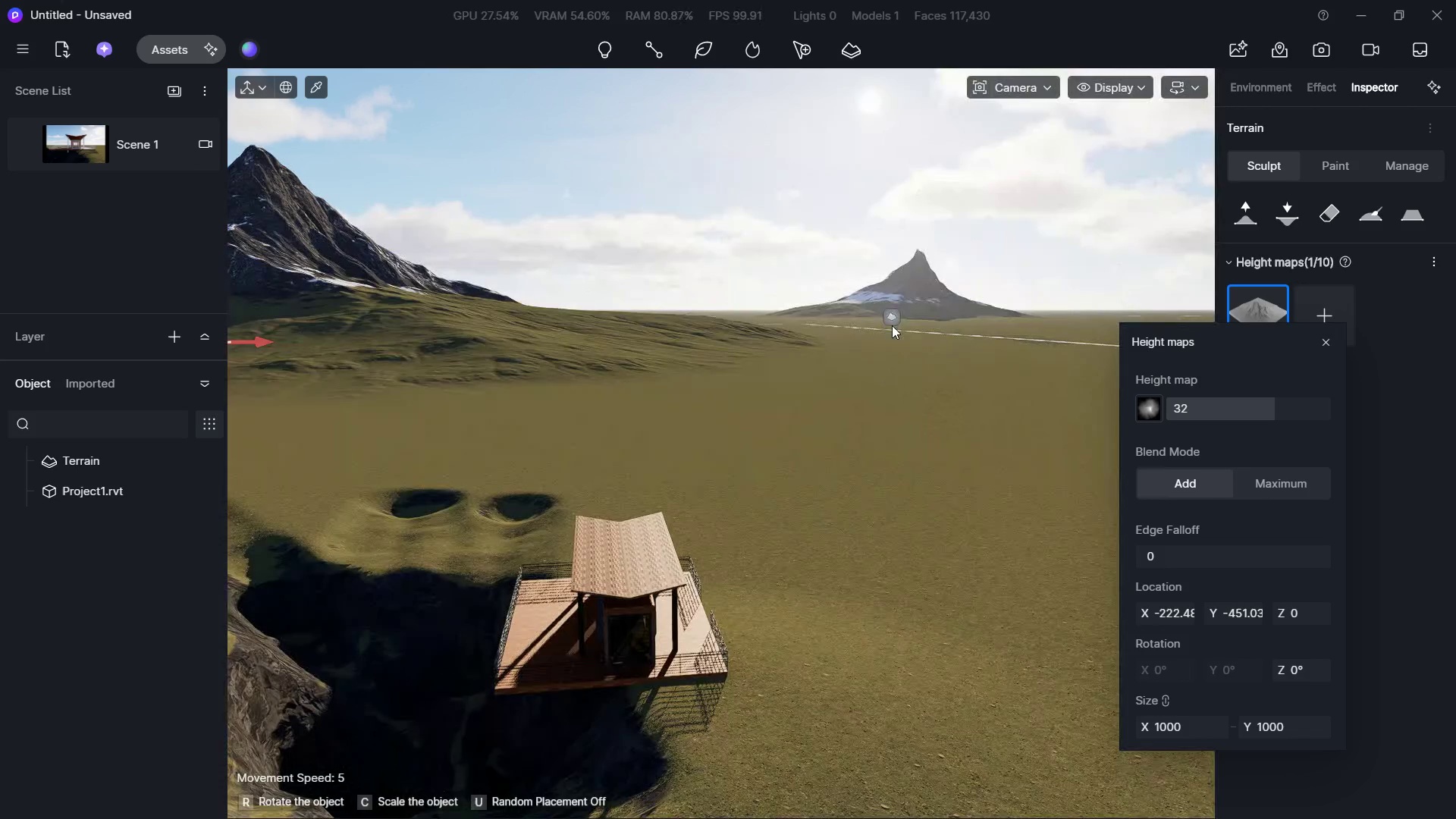 
hold_key(key=Q, duration=2.58)
 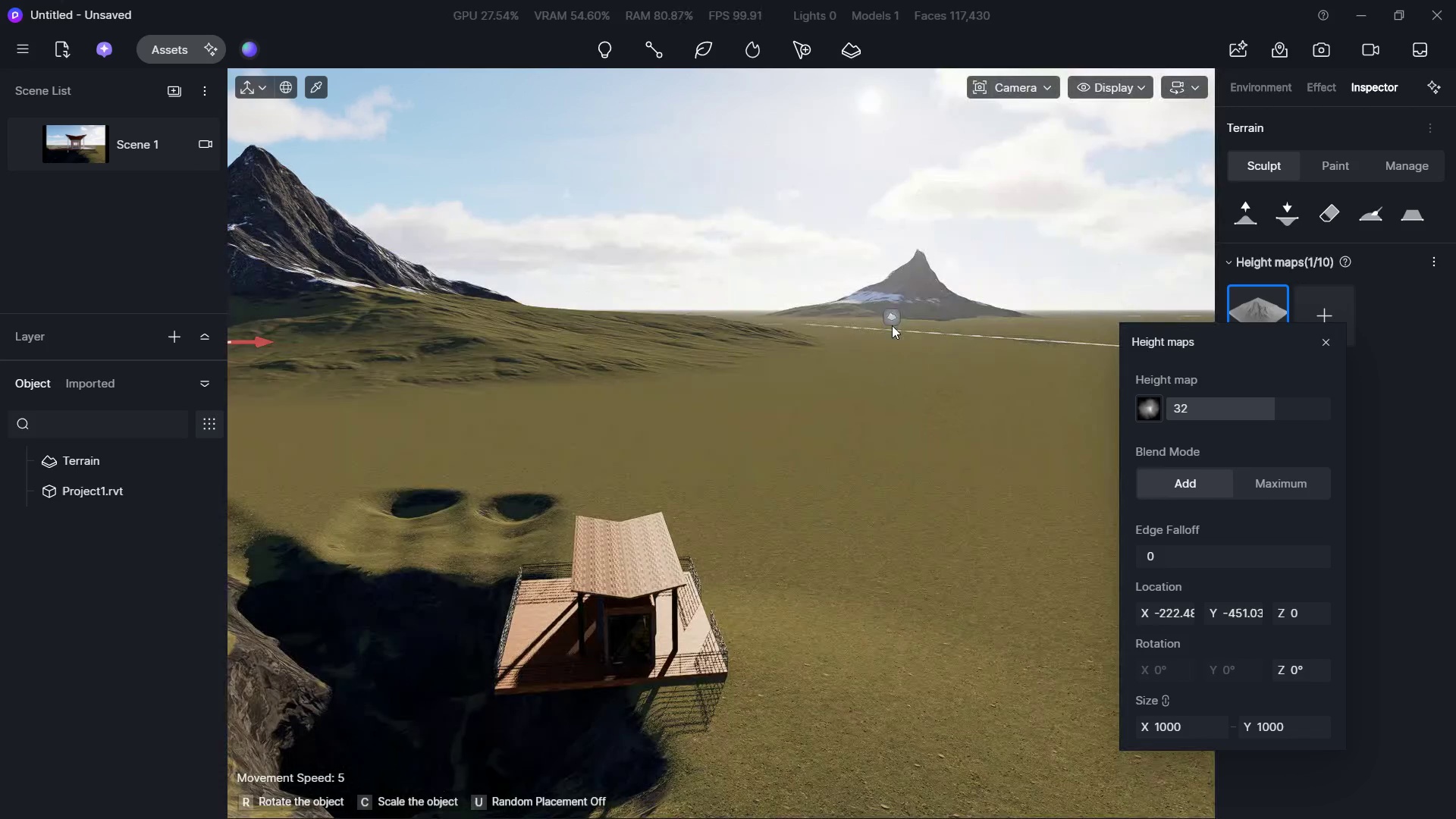 
hold_key(key=S, duration=1.5)
 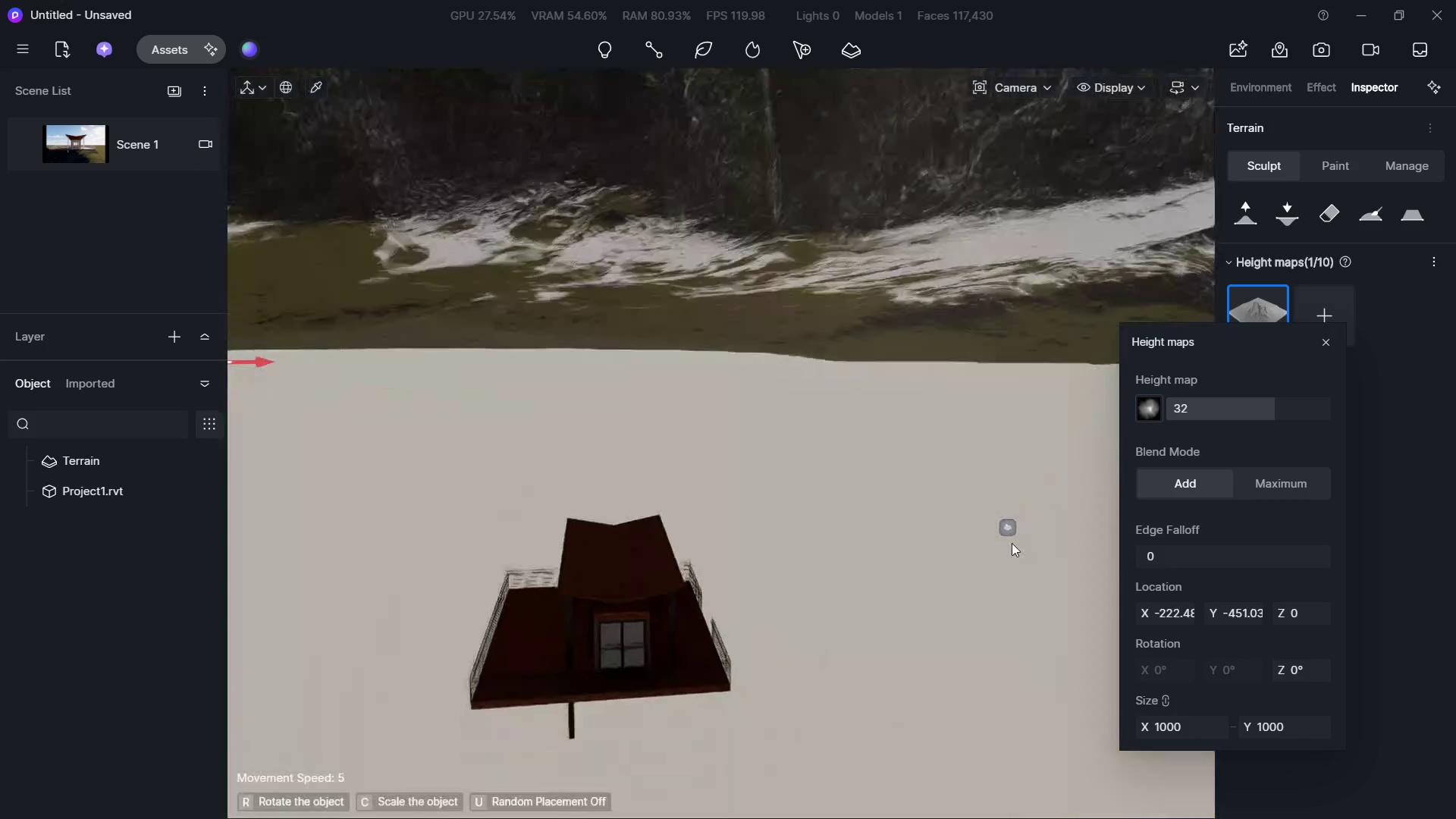 
hold_key(key=S, duration=0.67)
 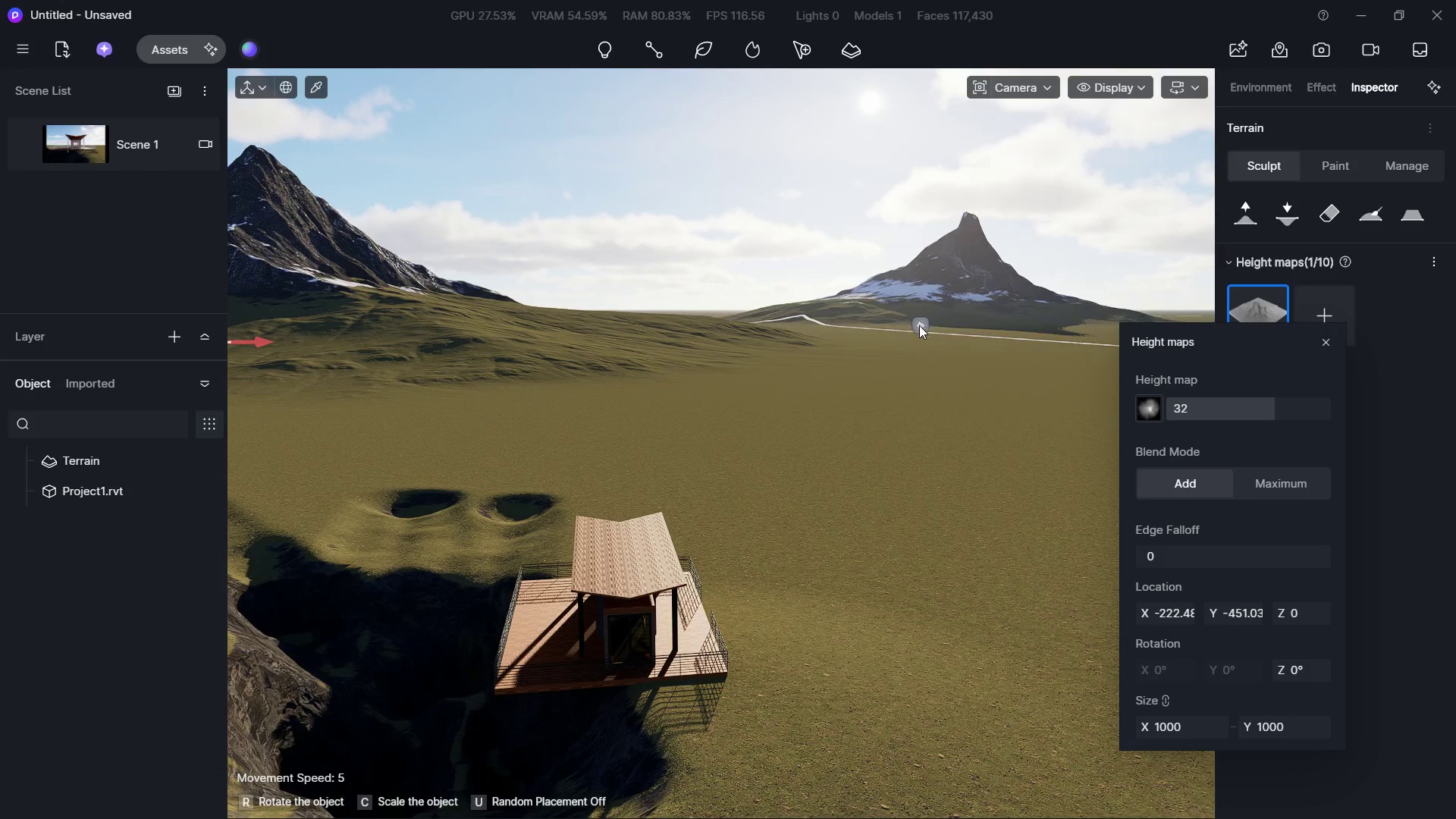 
left_click([916, 326])
 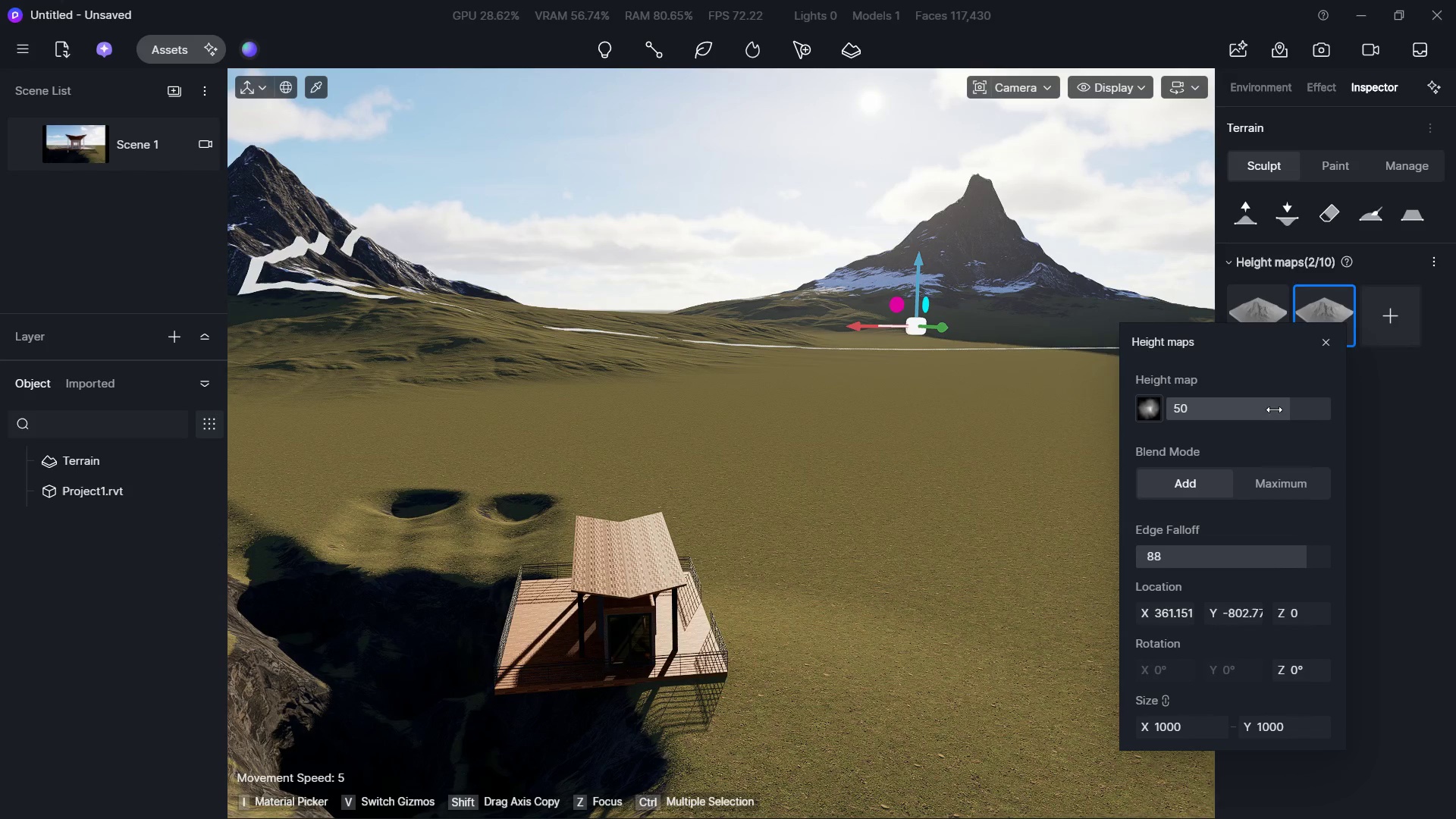 
left_click_drag(start_coordinate=[1281, 408], to_coordinate=[1260, 405])
 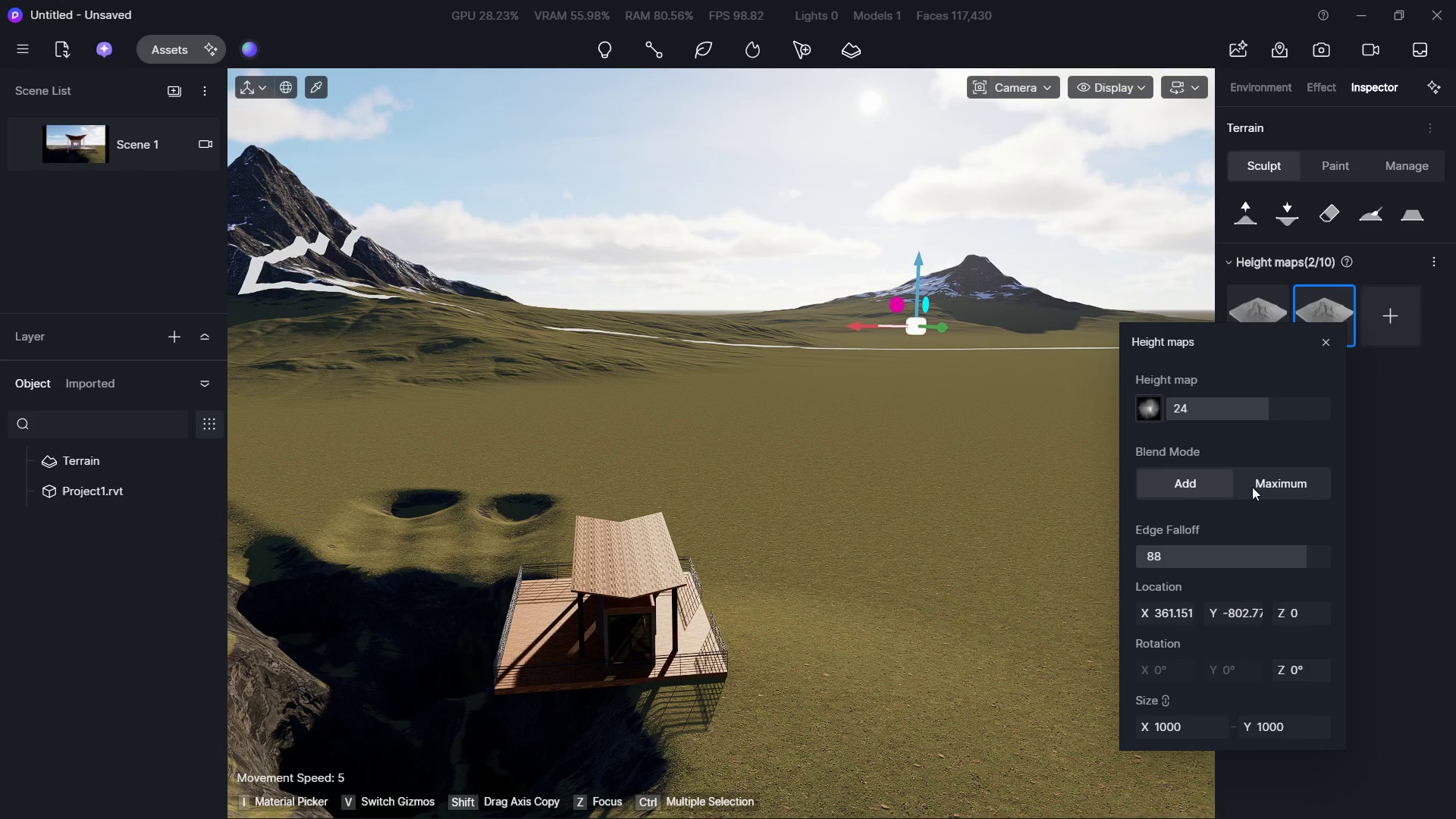 
left_click([1257, 487])
 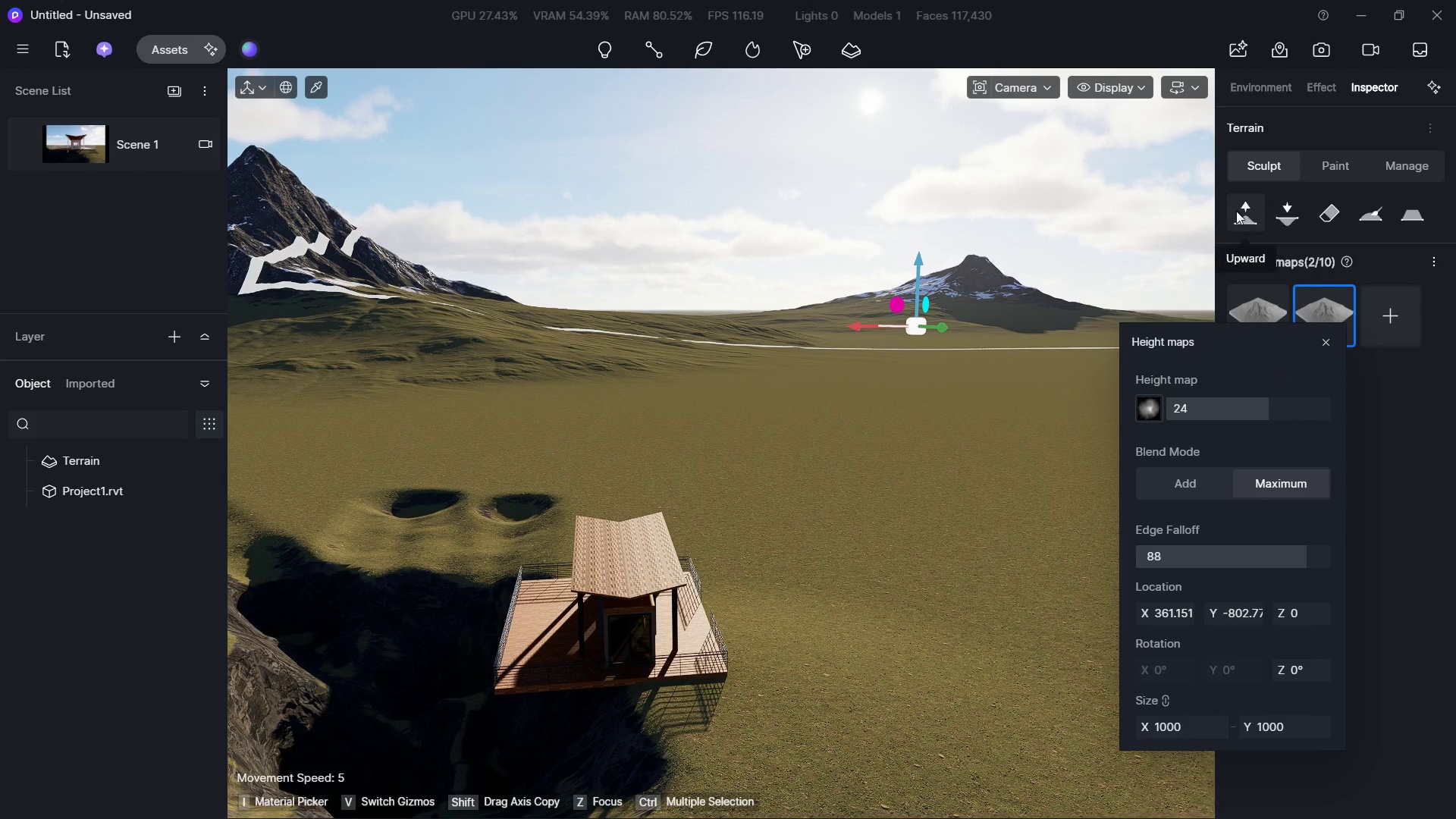 
left_click([1236, 211])
 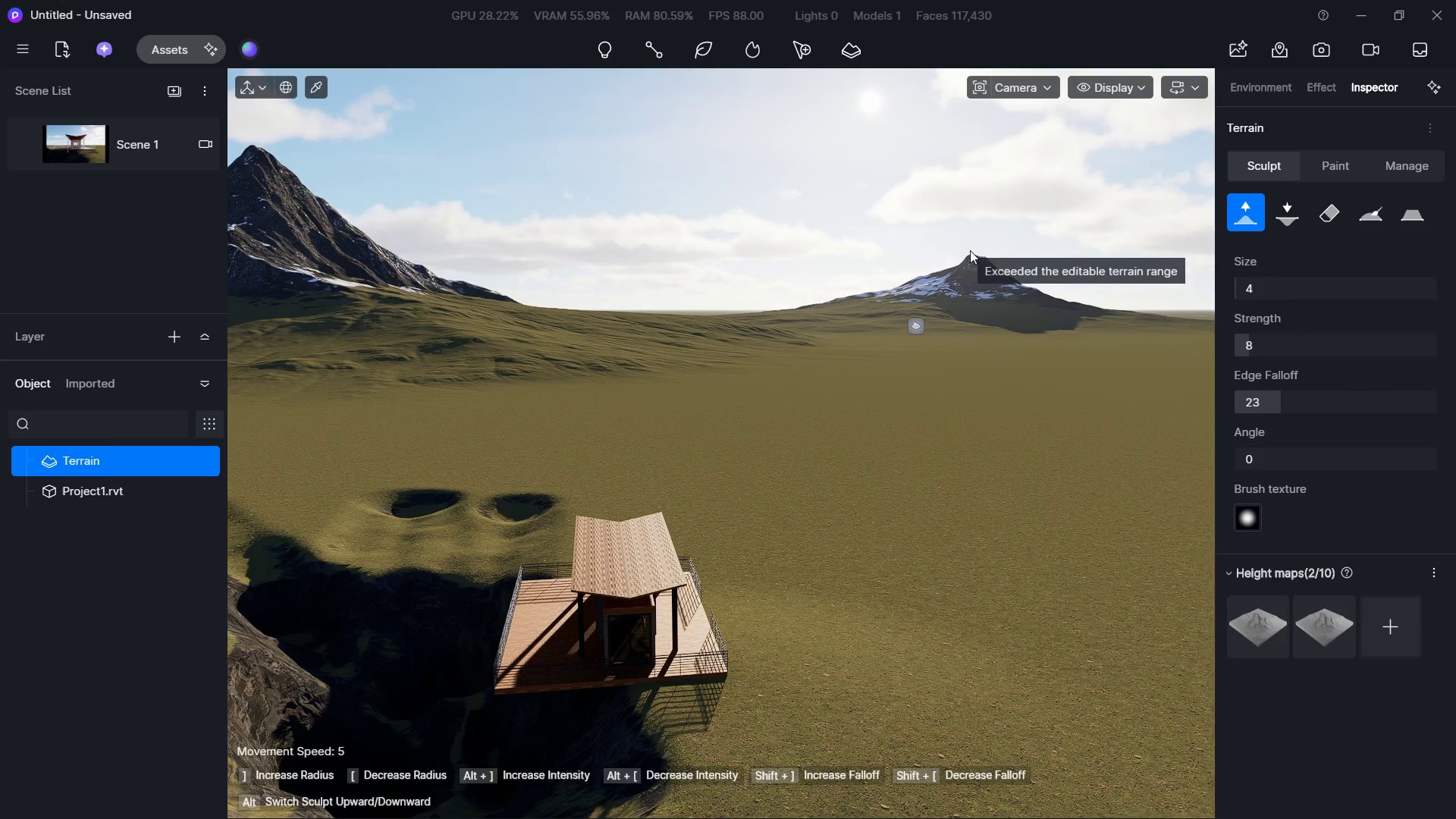 
left_click_drag(start_coordinate=[972, 258], to_coordinate=[965, 259])
 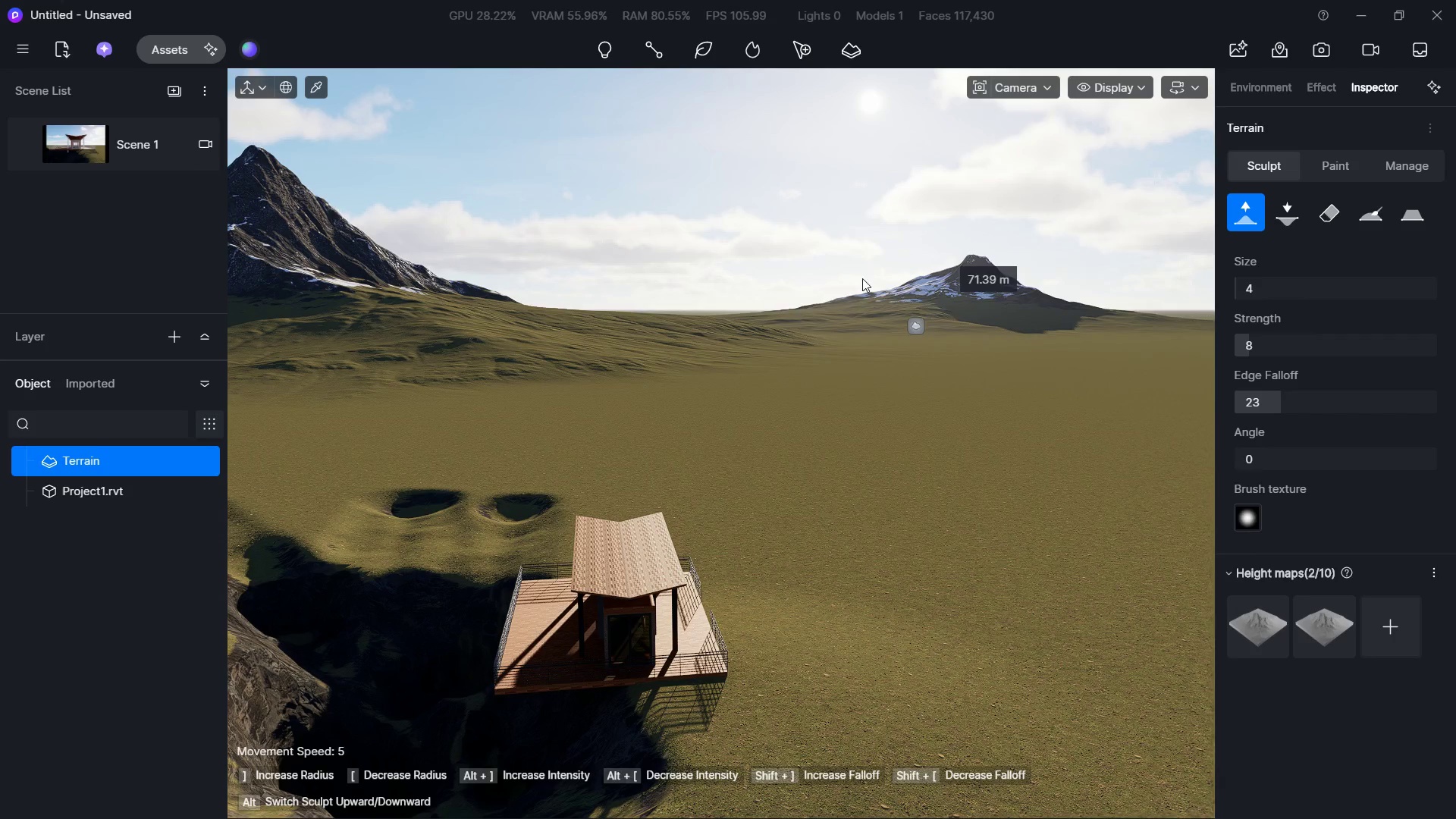 
key(Escape)
 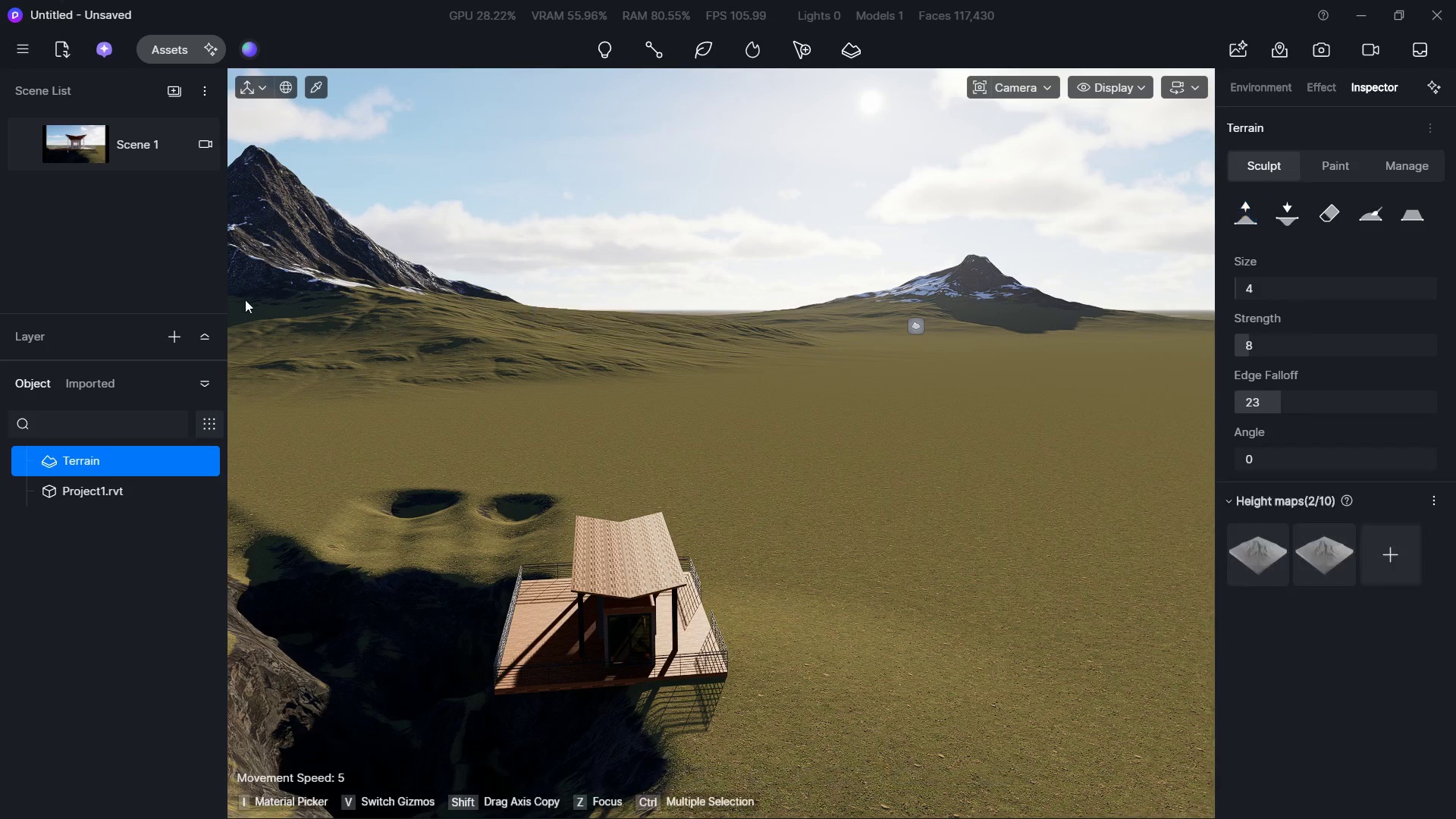 
key(Escape)
 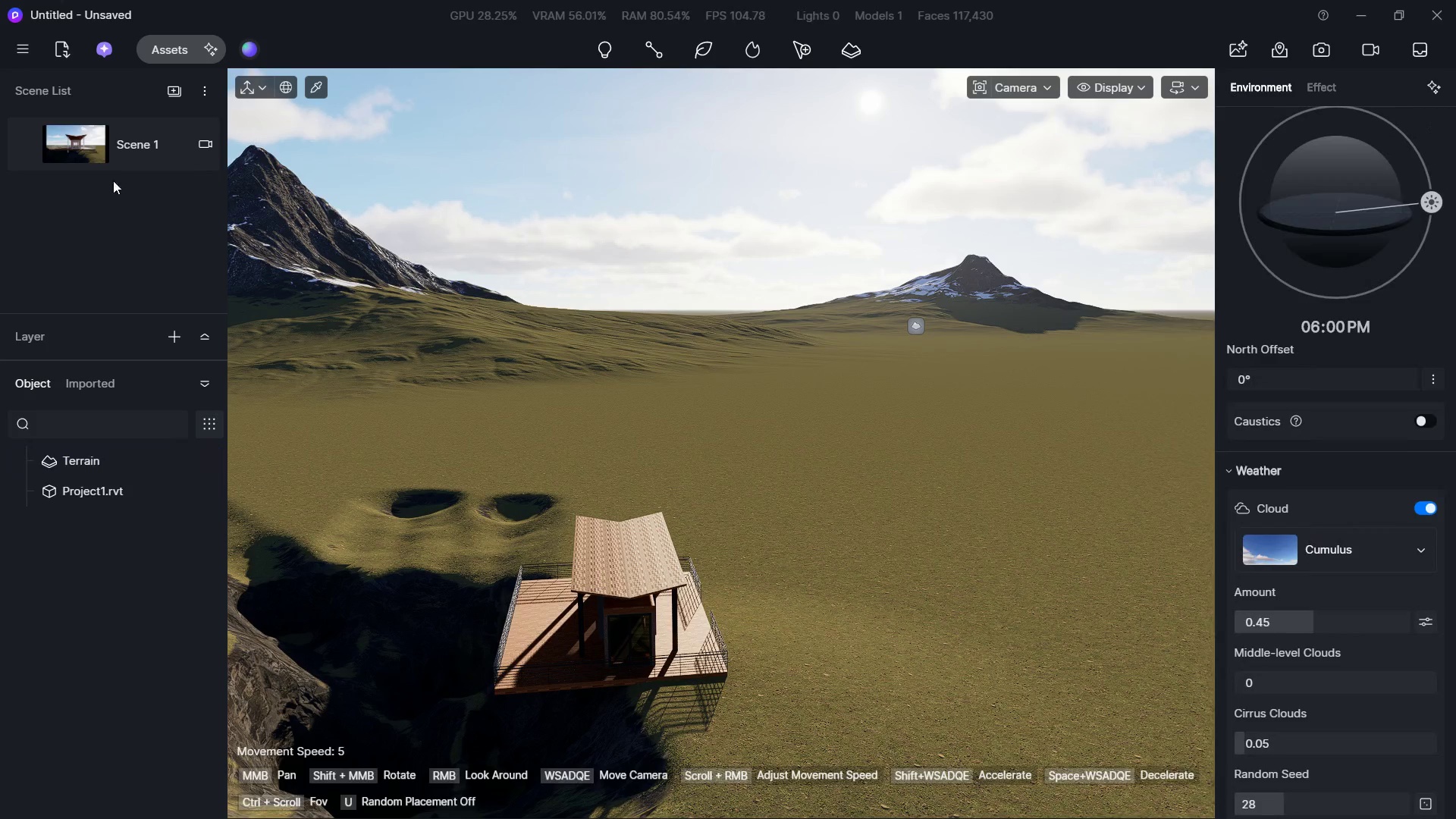 
left_click([97, 155])
 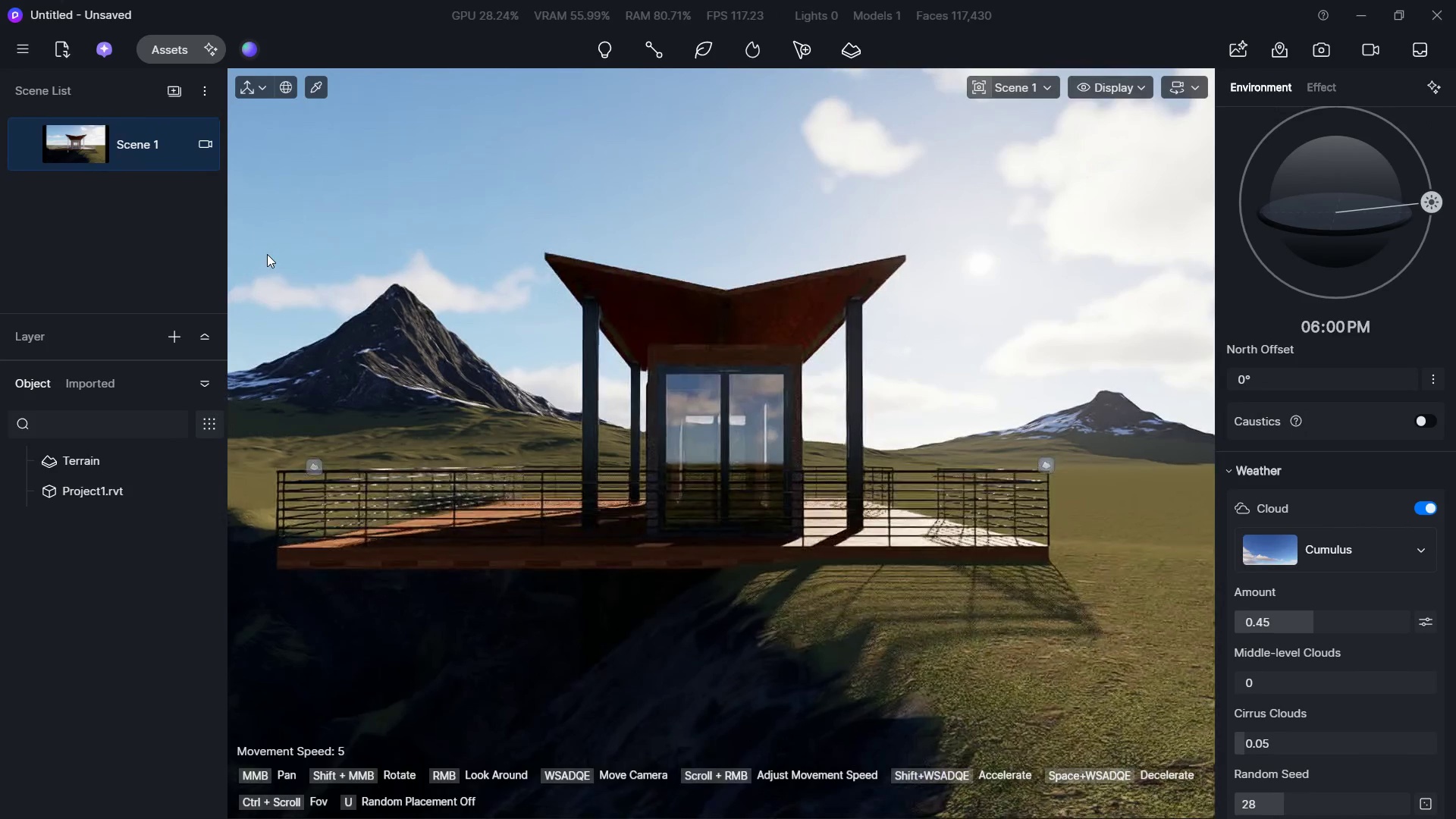 
key(Escape)
 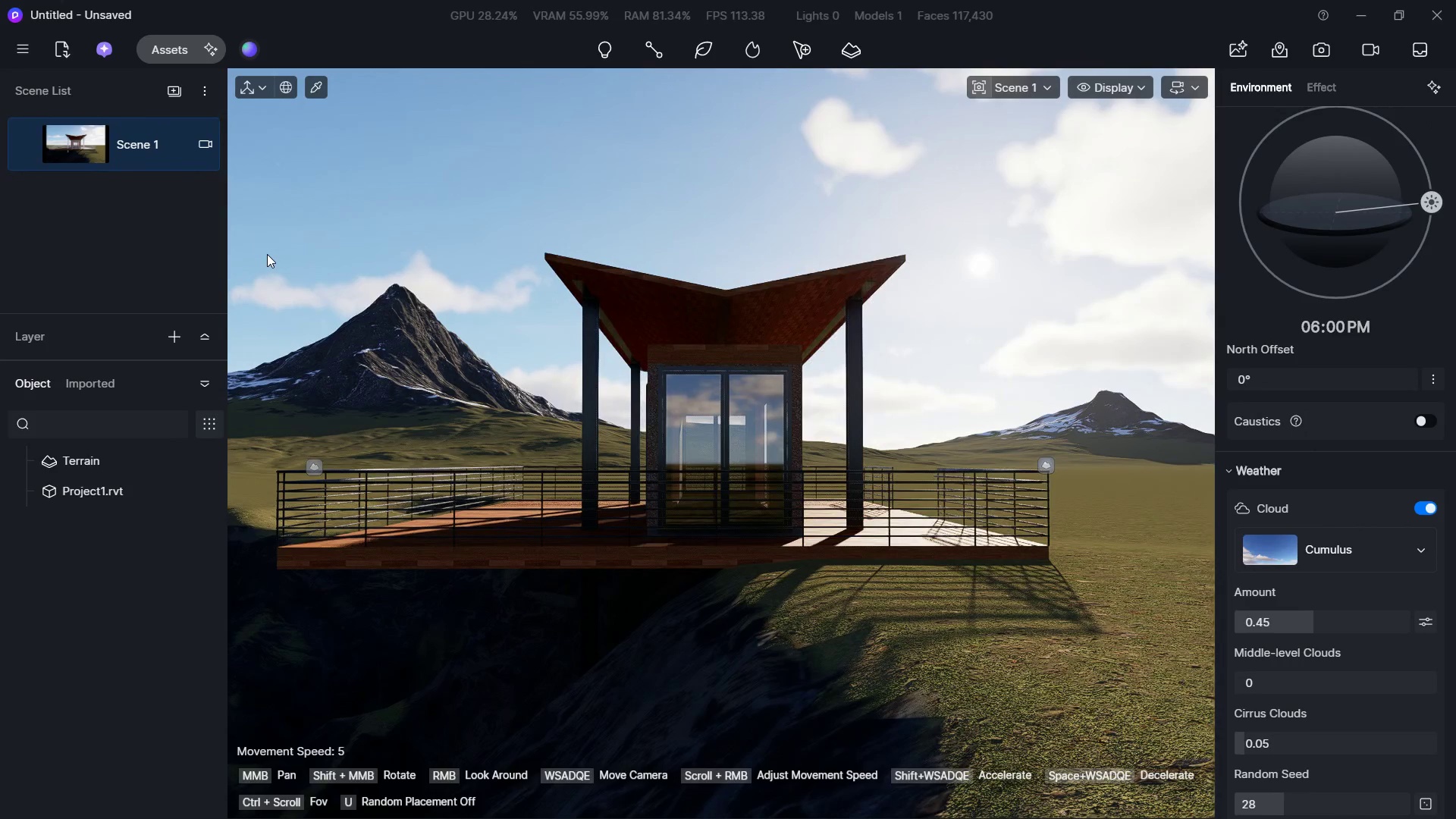 
key(Escape)
 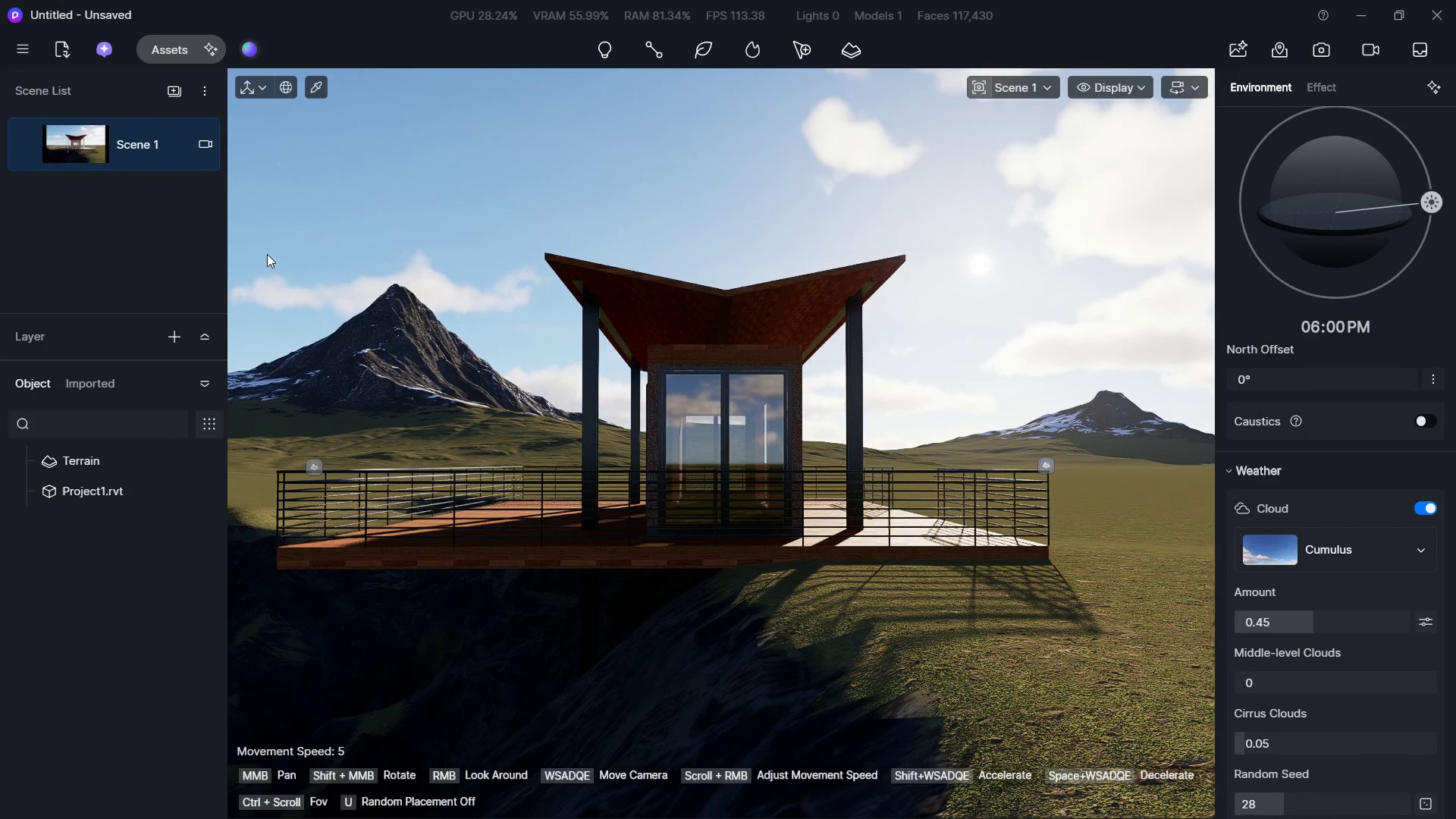 
key(Escape)
 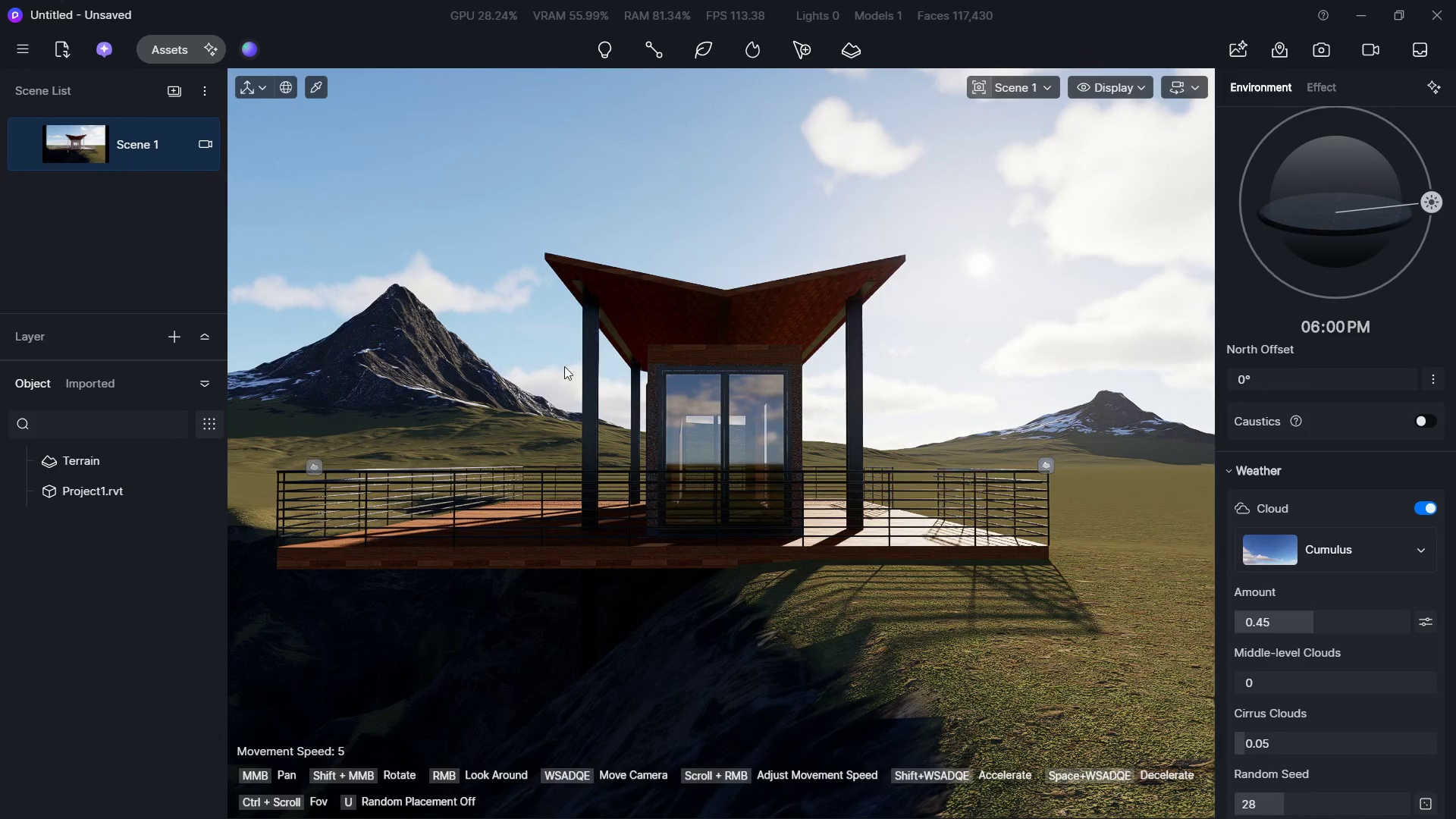 
key(Escape)
 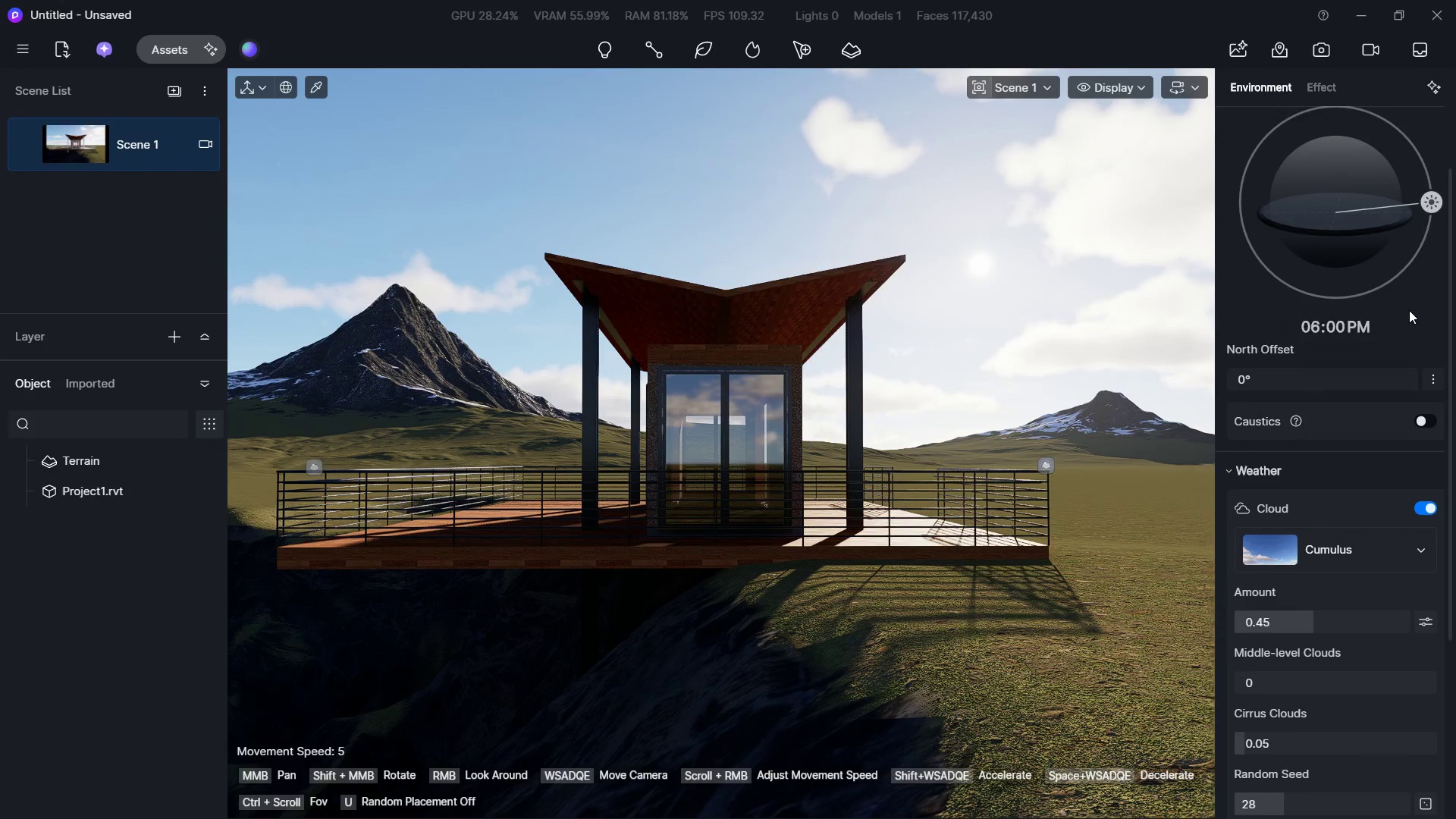 
left_click([1388, 548])
 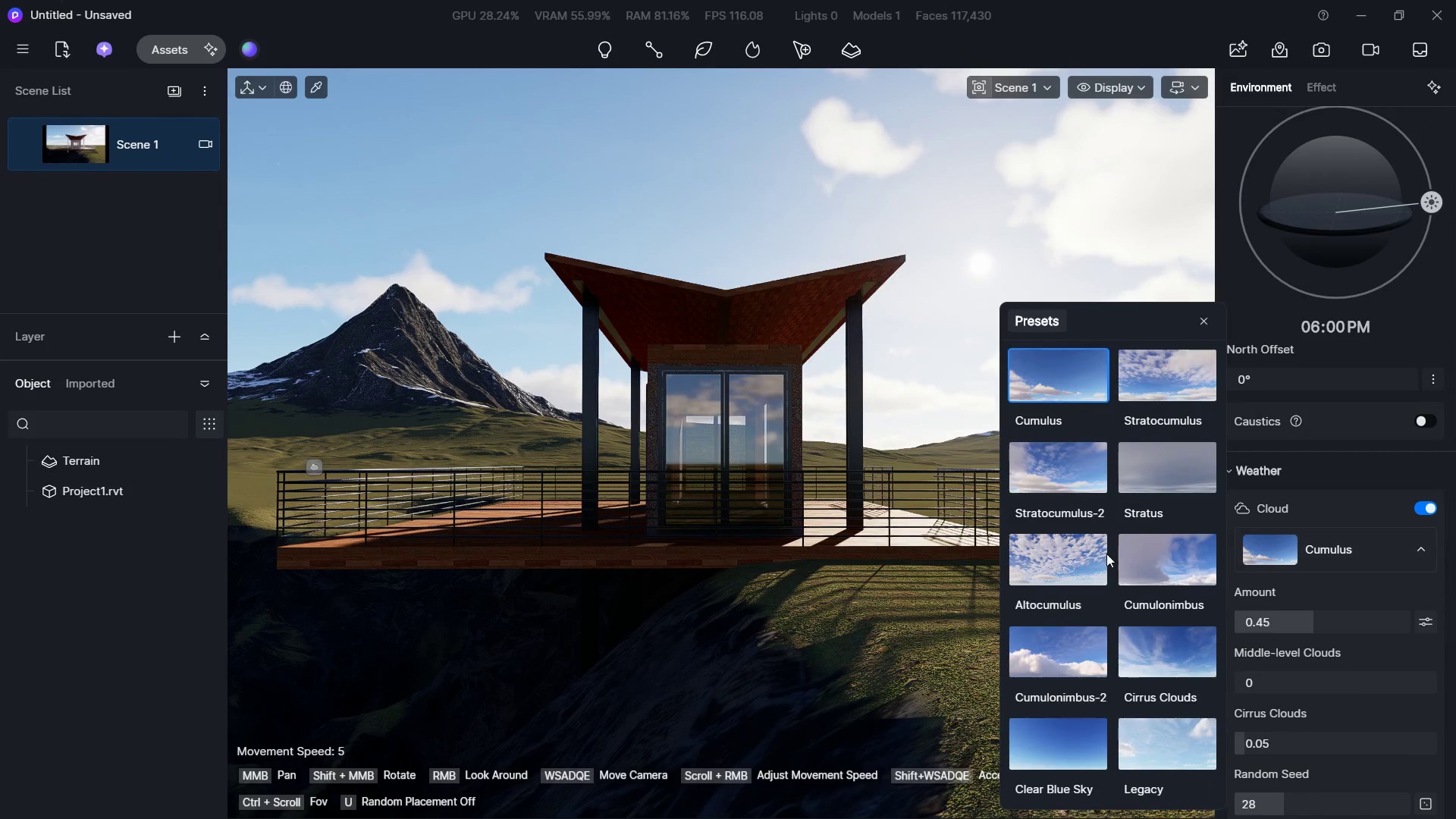 
left_click([1033, 564])
 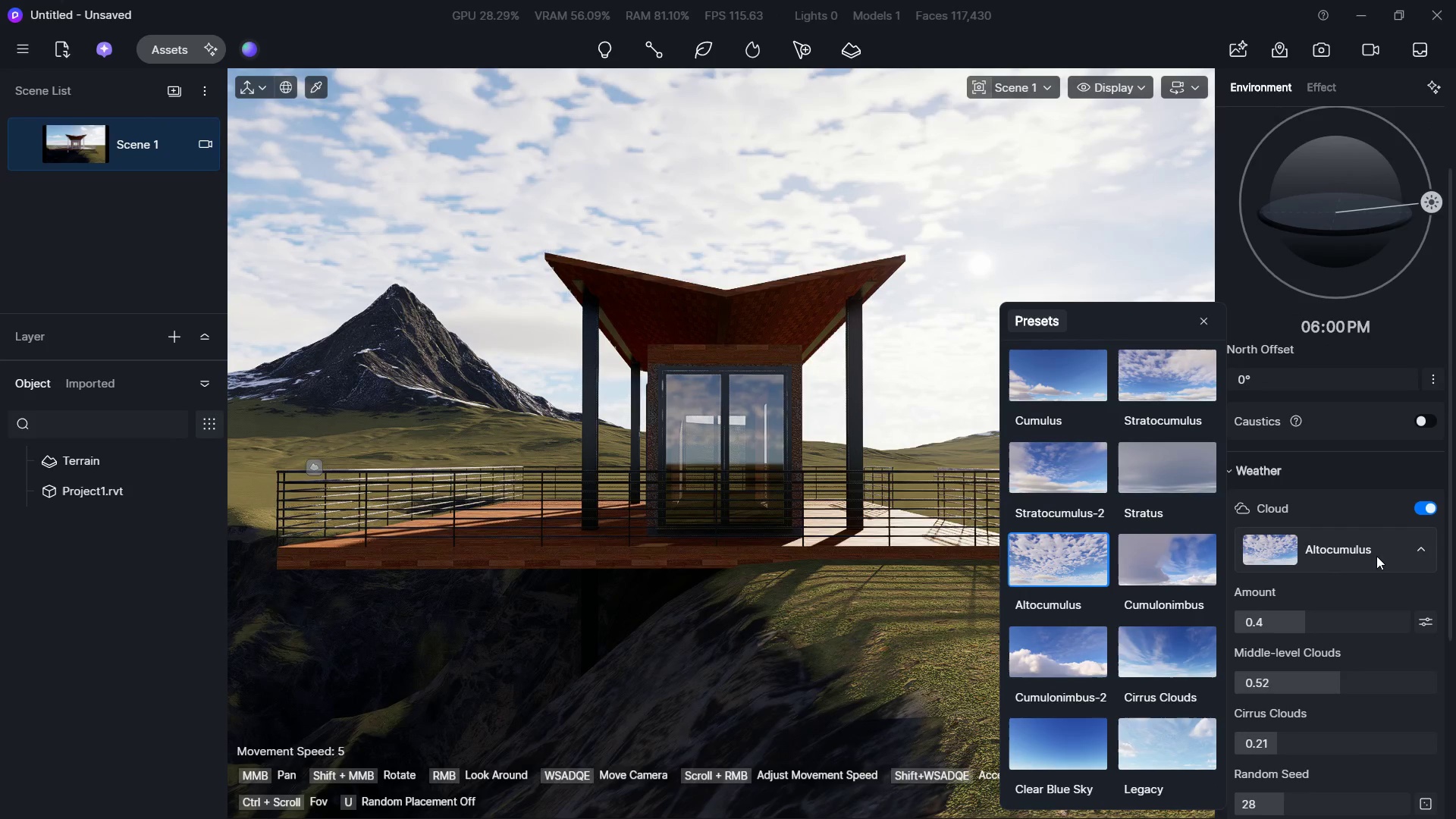 
double_click([1376, 556])
 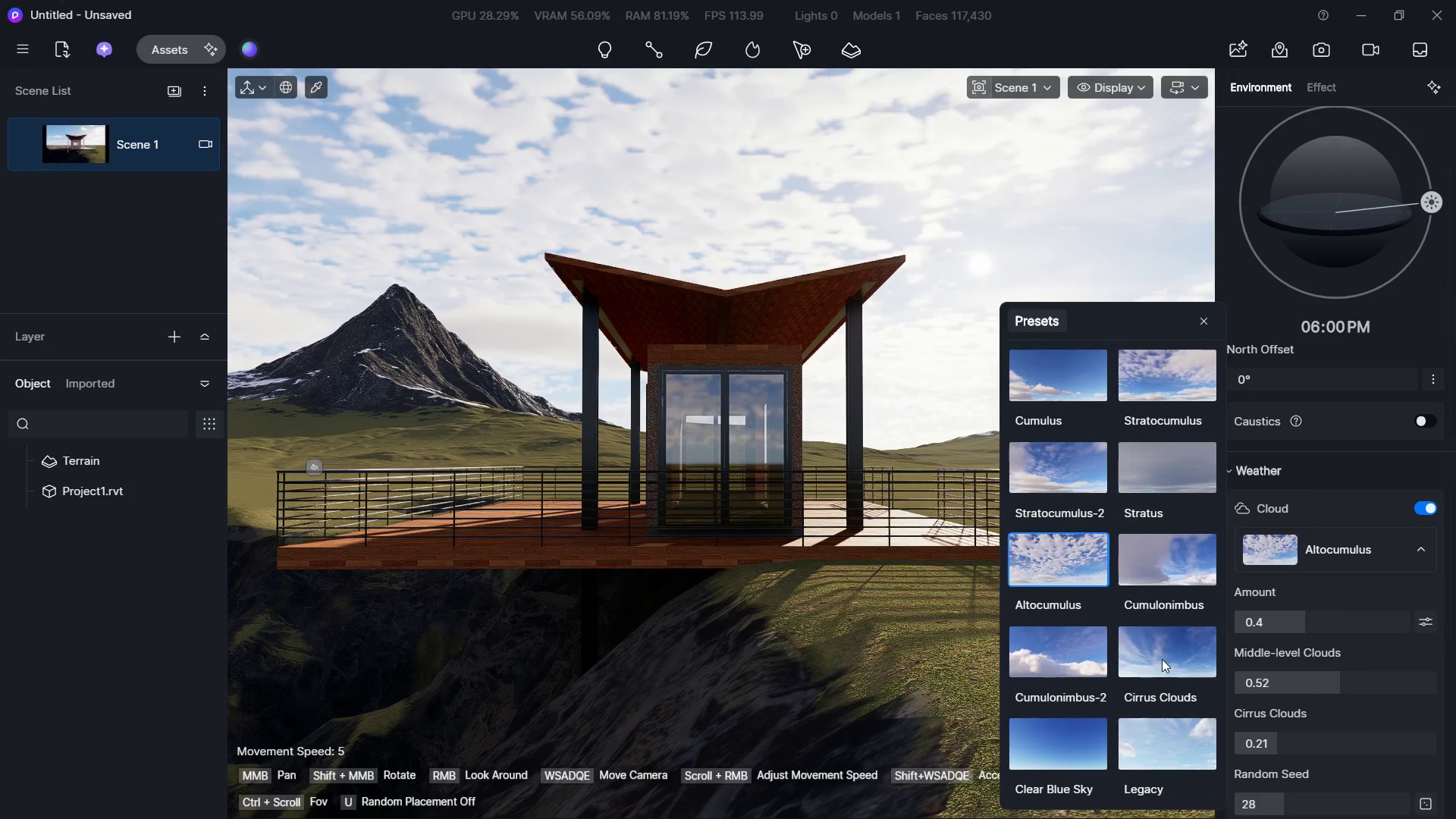 
triple_click([1162, 659])
 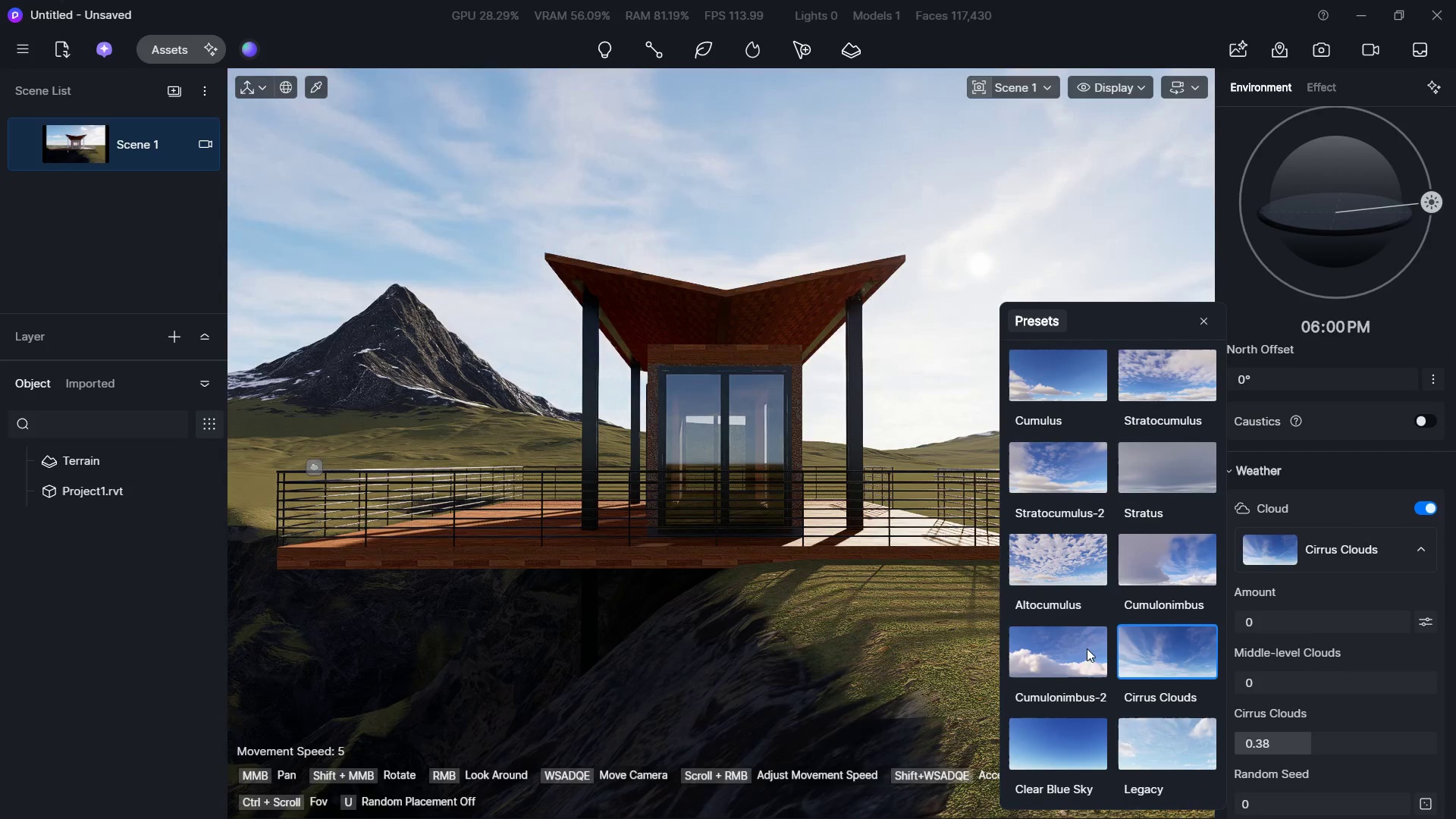 
left_click([1057, 648])
 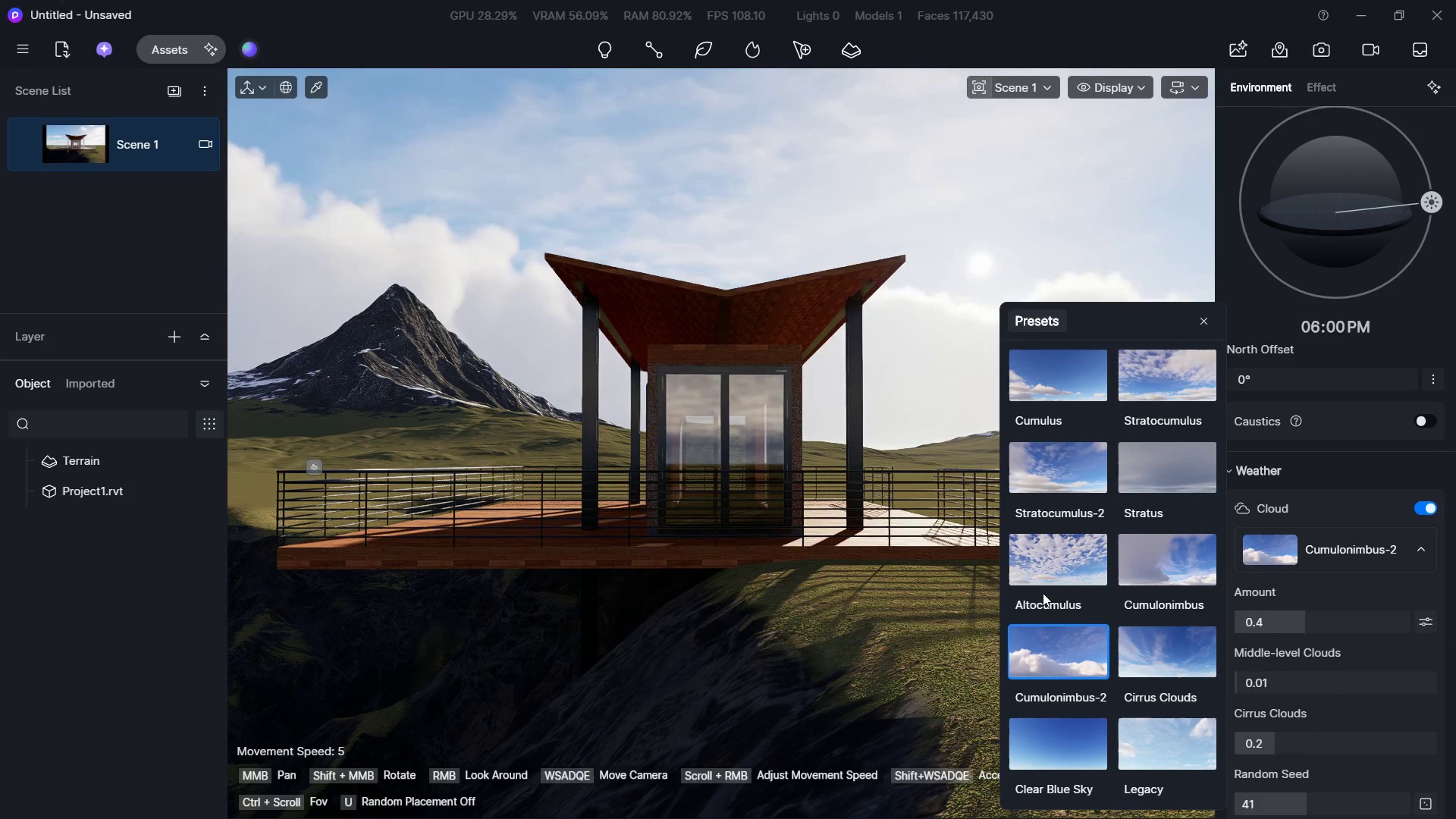 
left_click([1043, 593])
 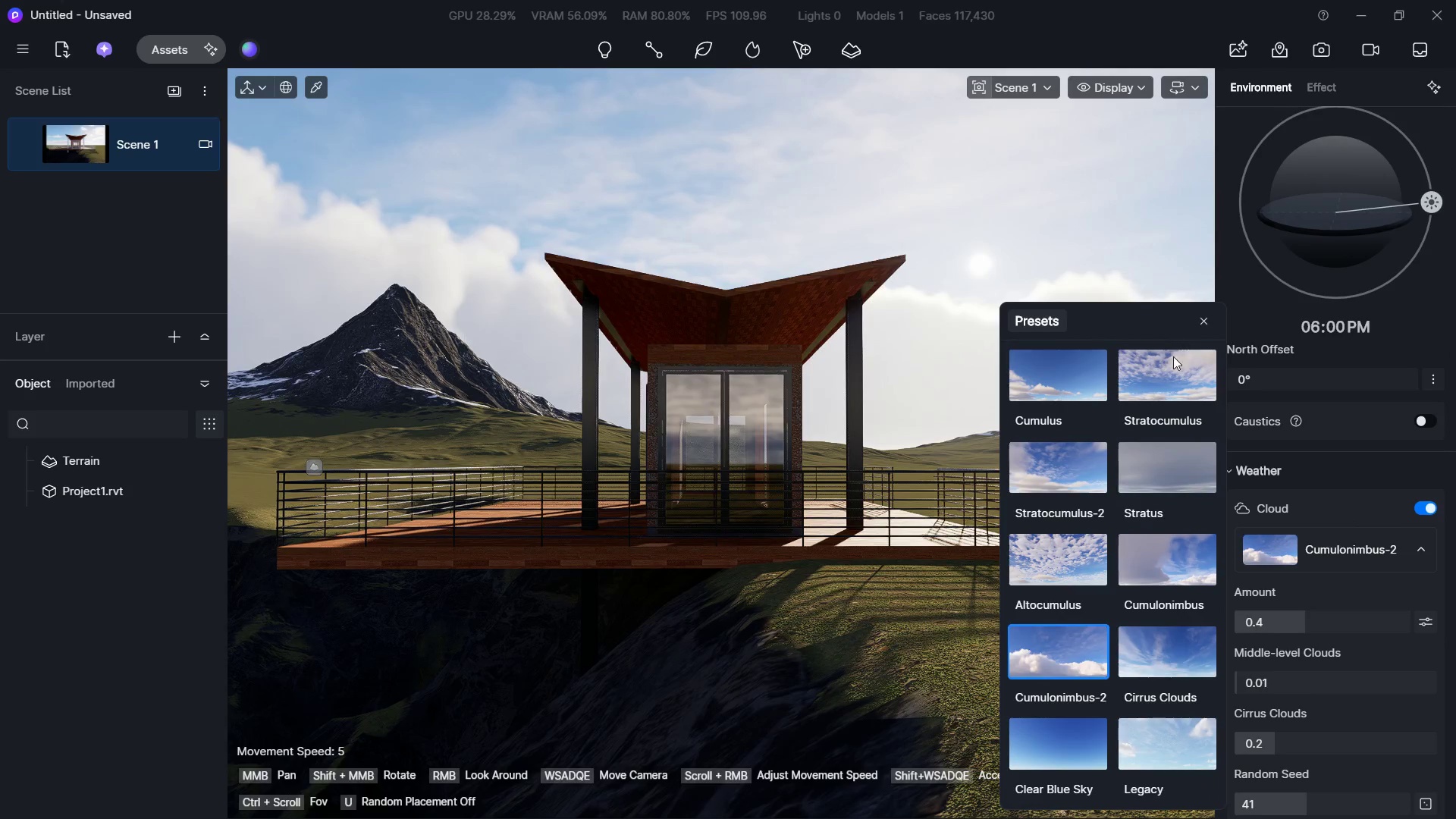 
double_click([1152, 369])
 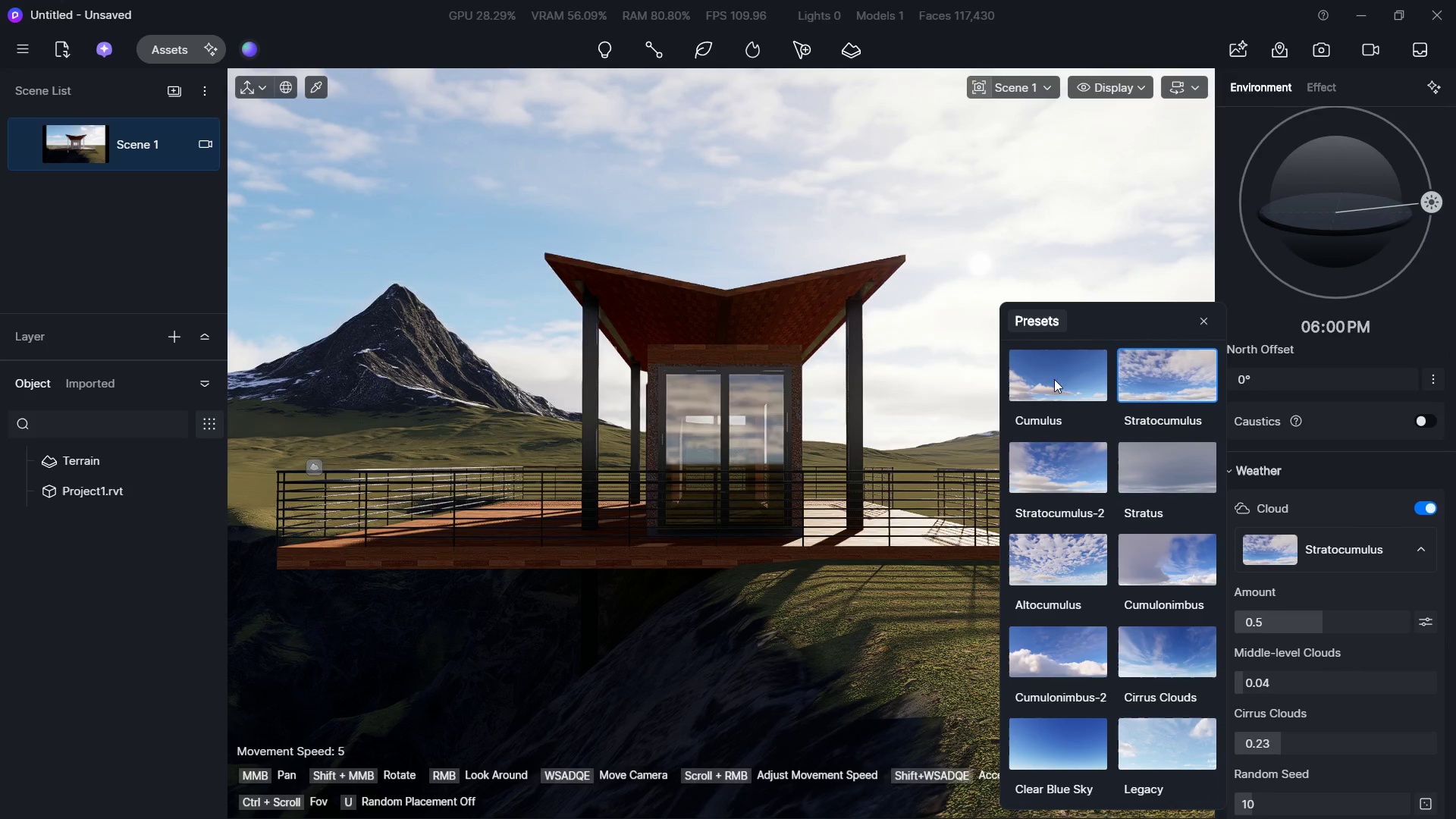 
left_click([1038, 381])
 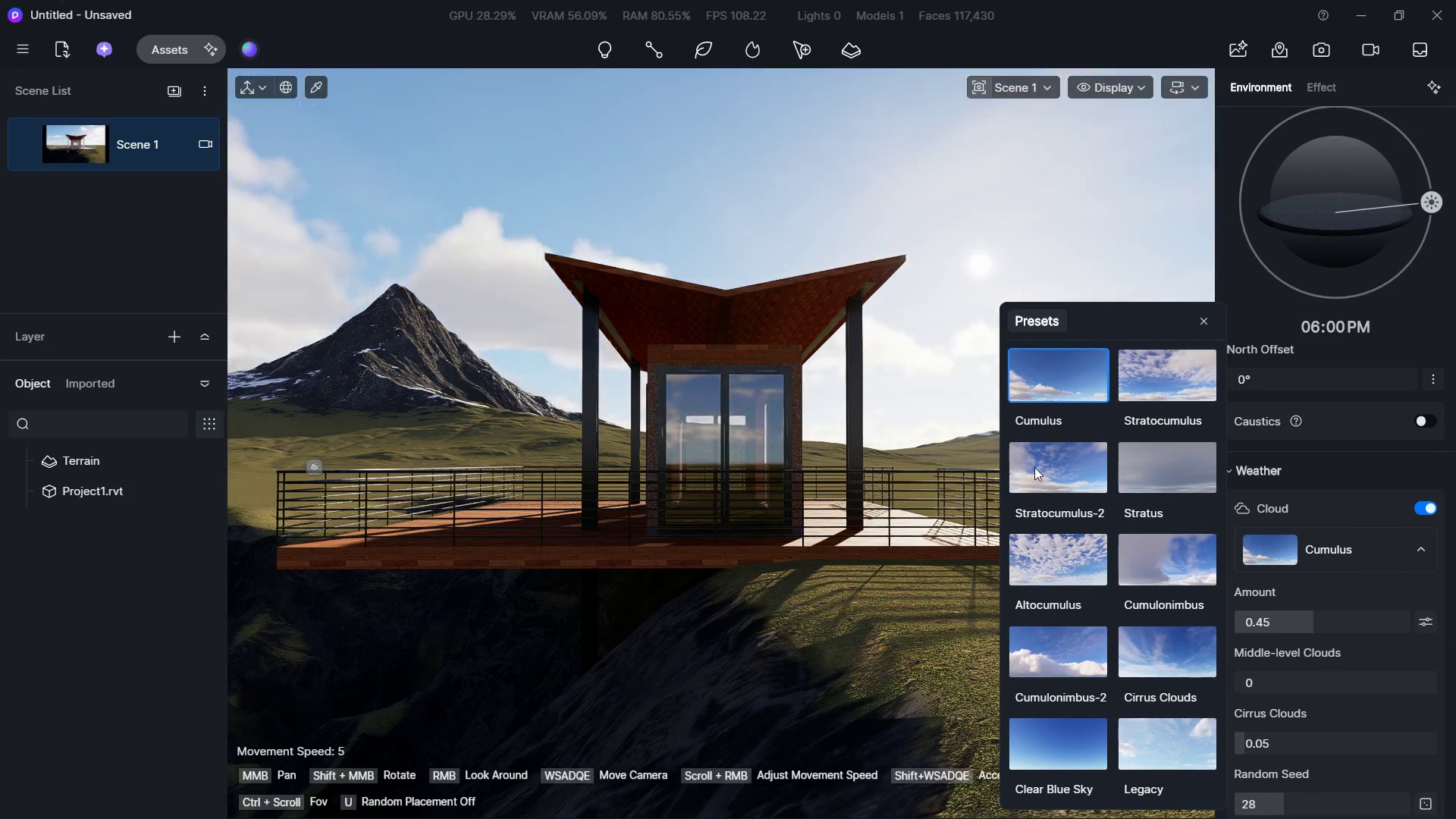 
left_click([1035, 483])
 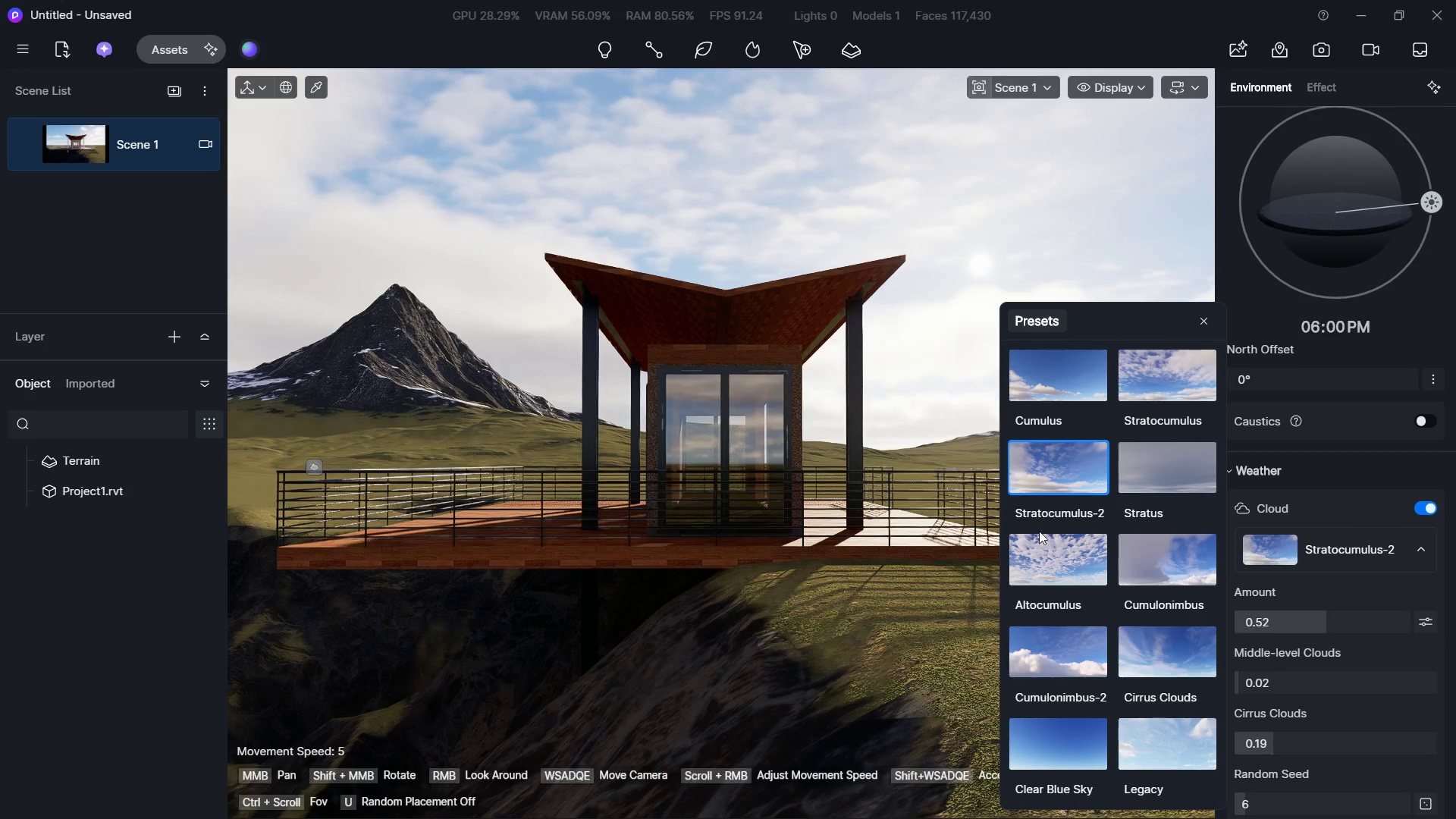 
left_click([1042, 573])
 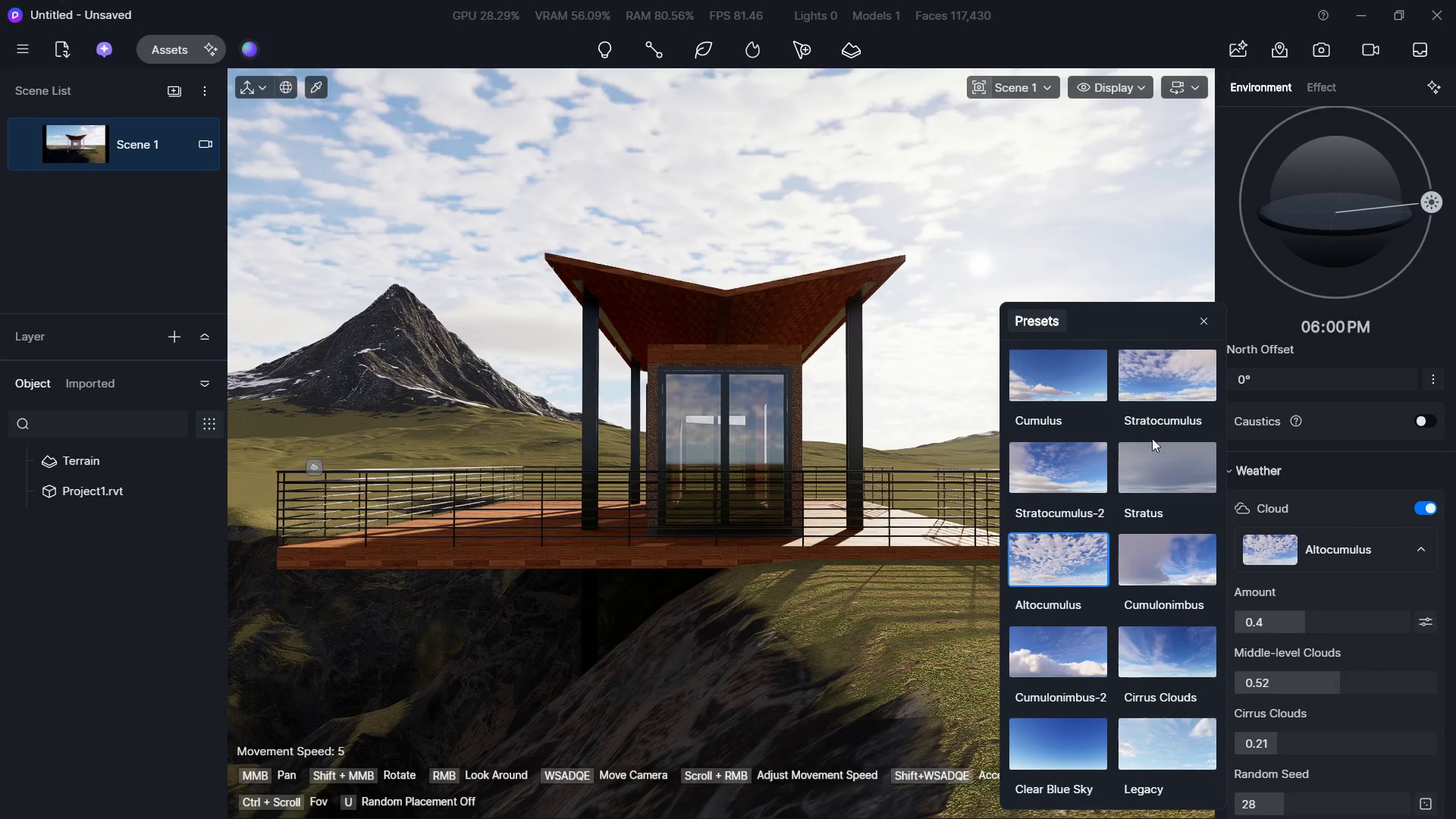 
left_click([1177, 406])
 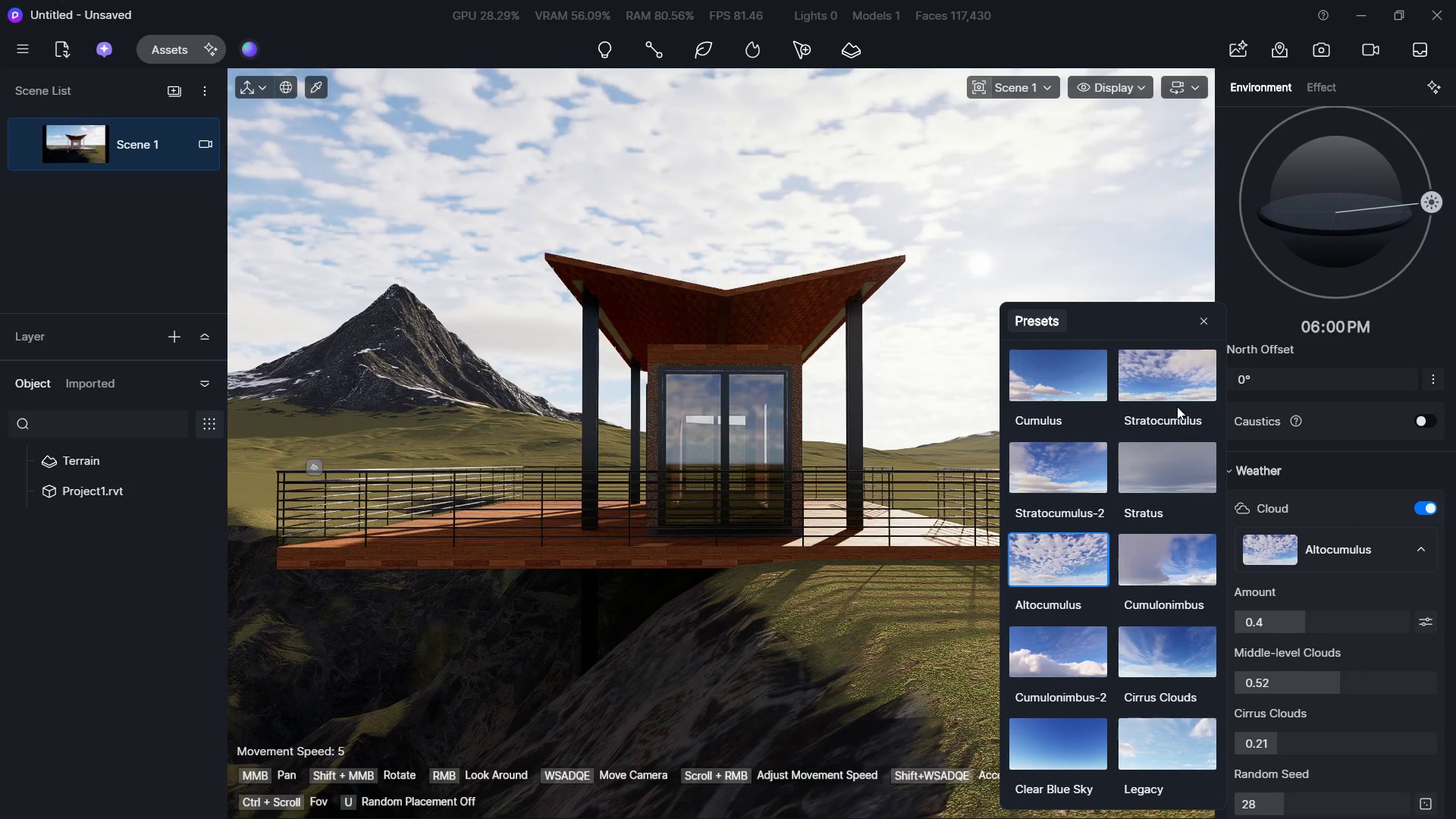 
left_click([1173, 395])
 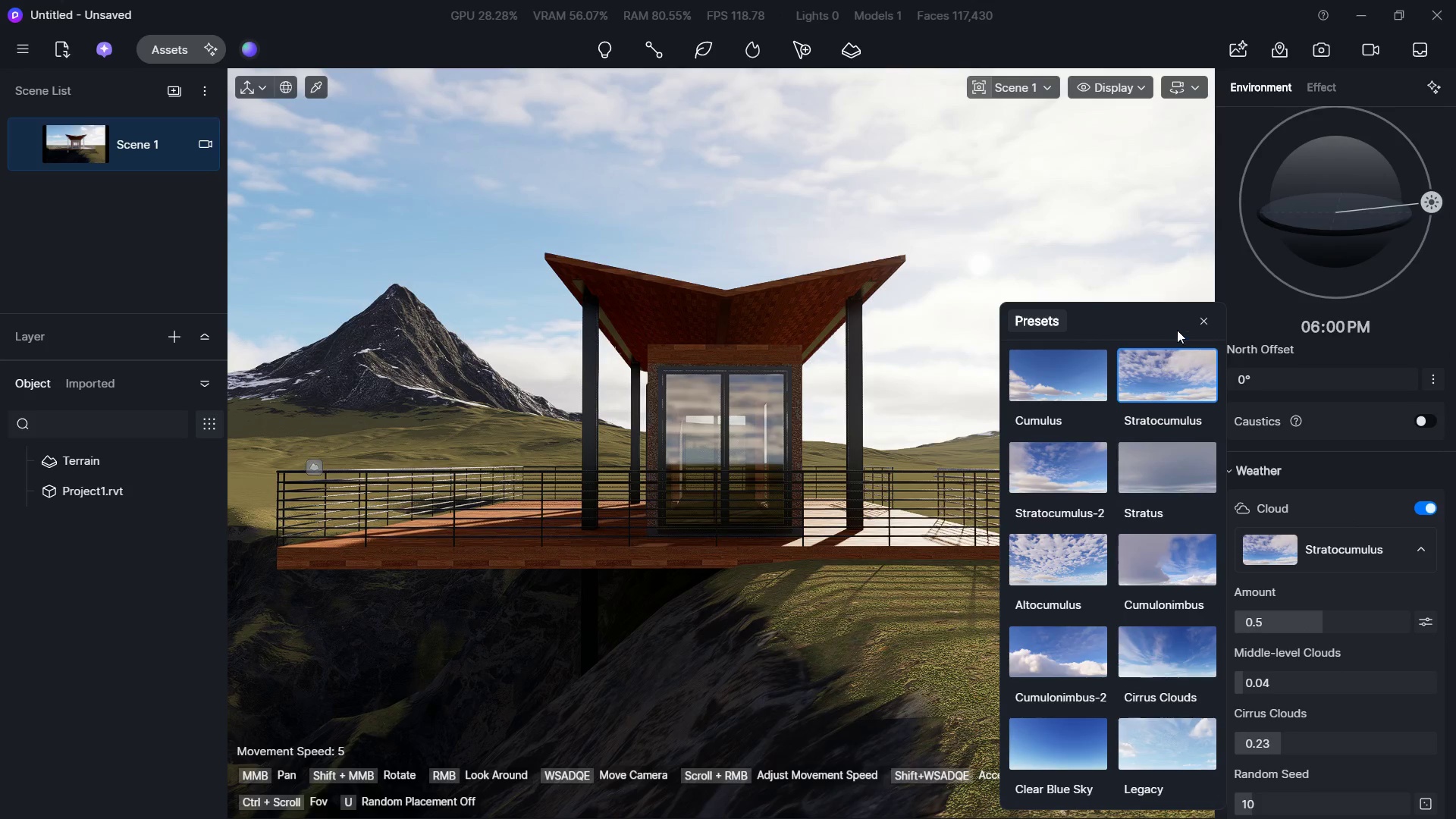 
left_click([1211, 328])
 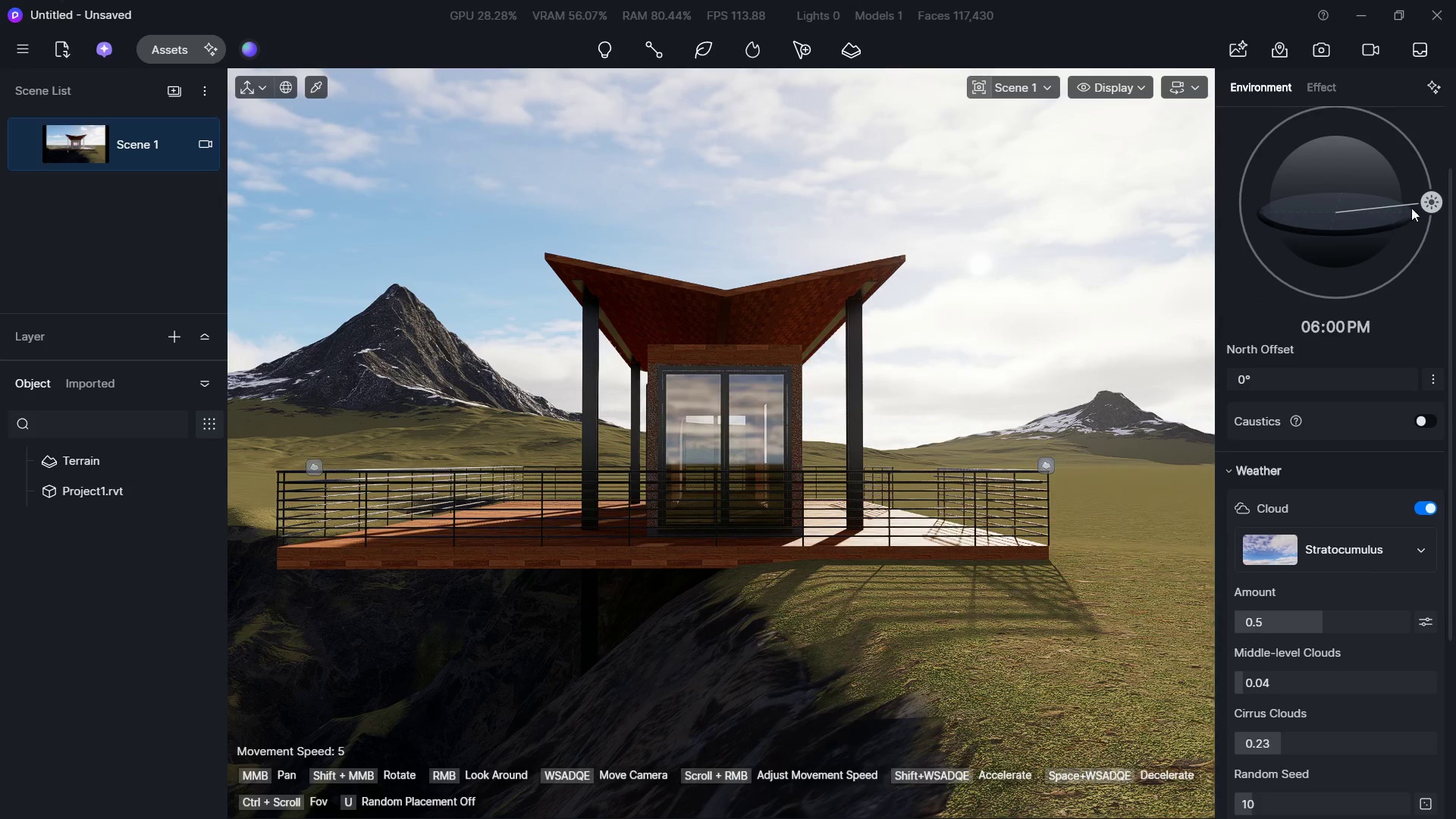 
left_click_drag(start_coordinate=[1419, 206], to_coordinate=[1387, 211])
 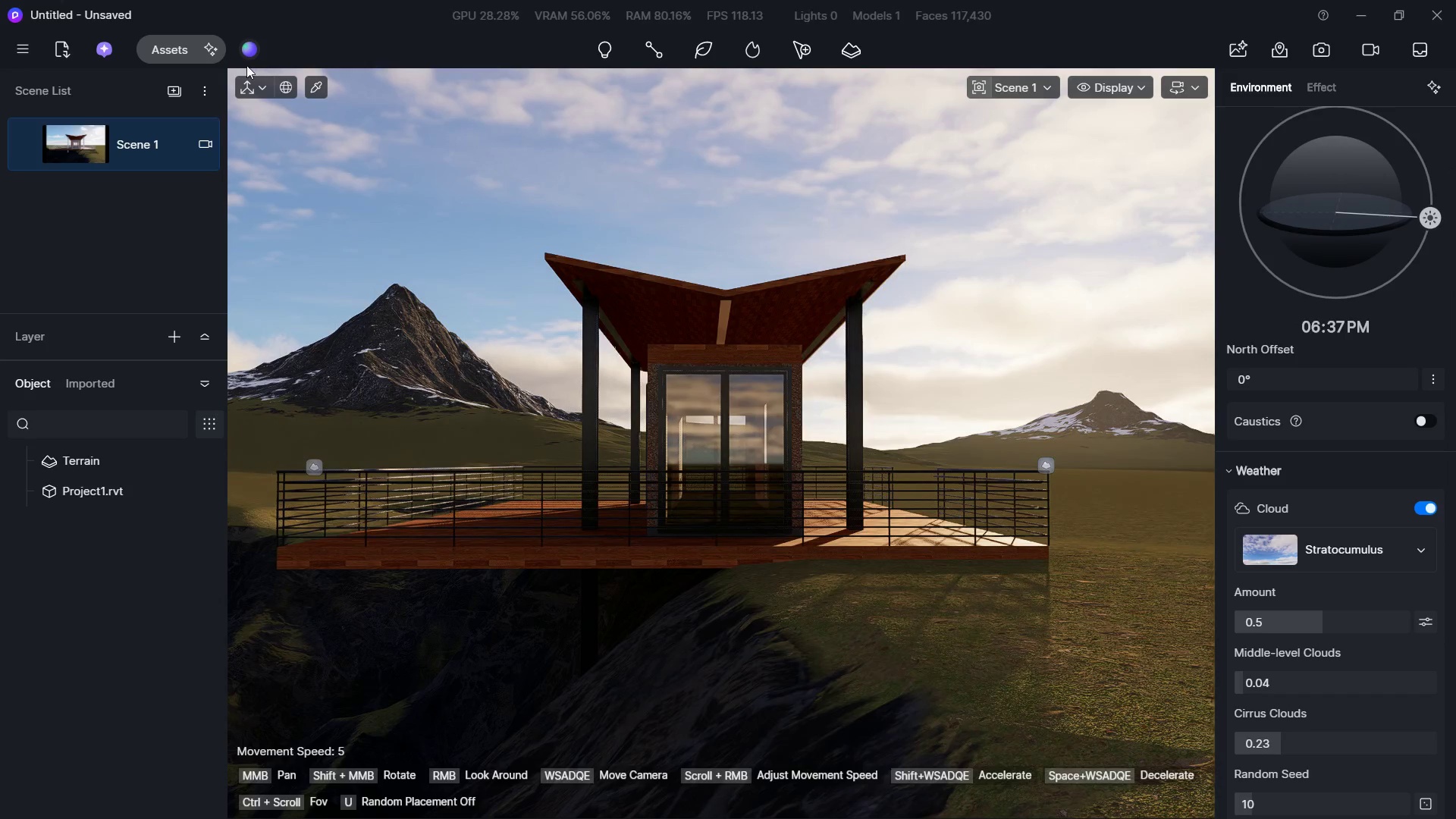 
left_click([245, 58])
 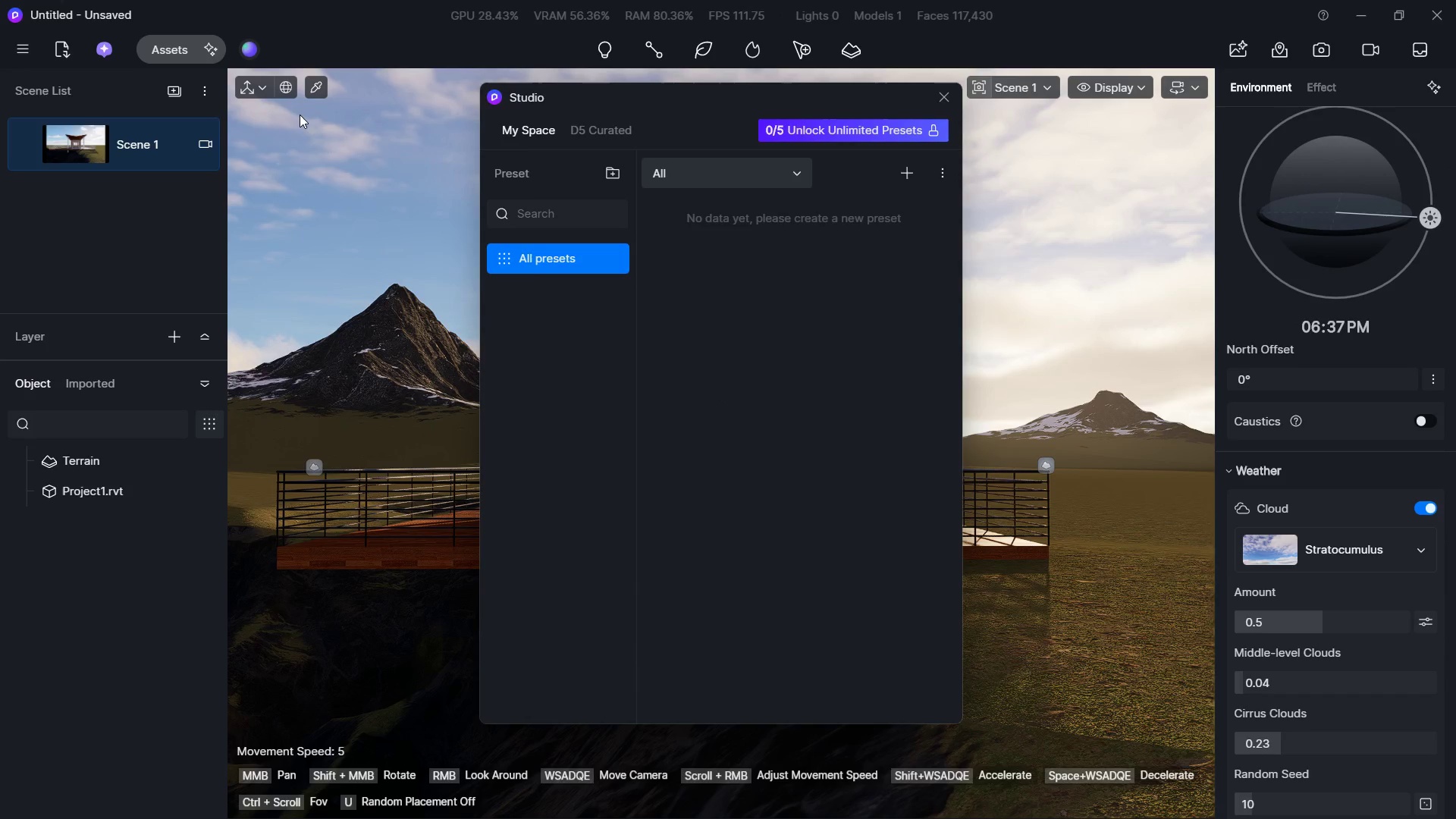 
left_click([946, 97])
 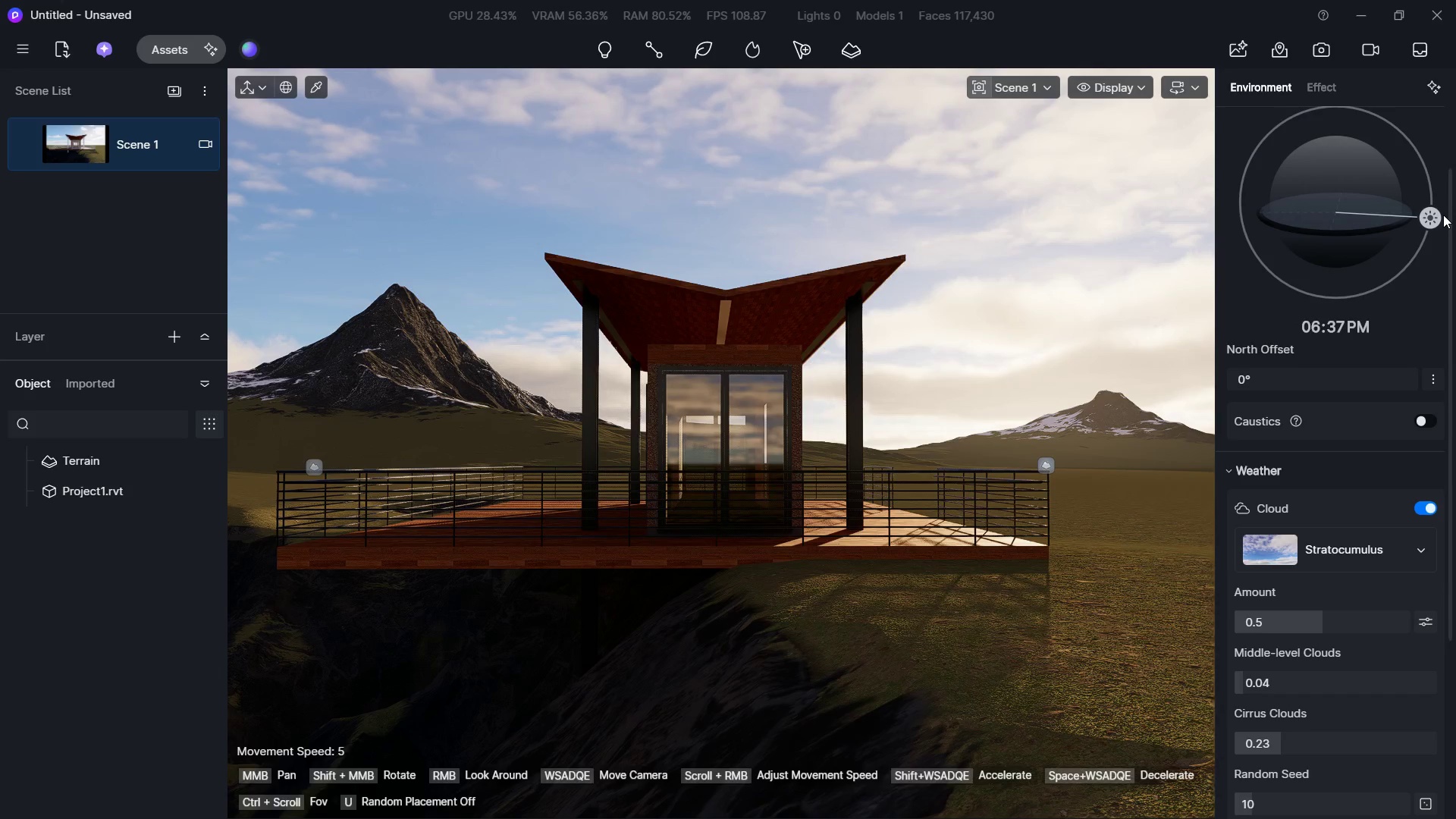 
left_click_drag(start_coordinate=[1442, 215], to_coordinate=[1293, 196])
 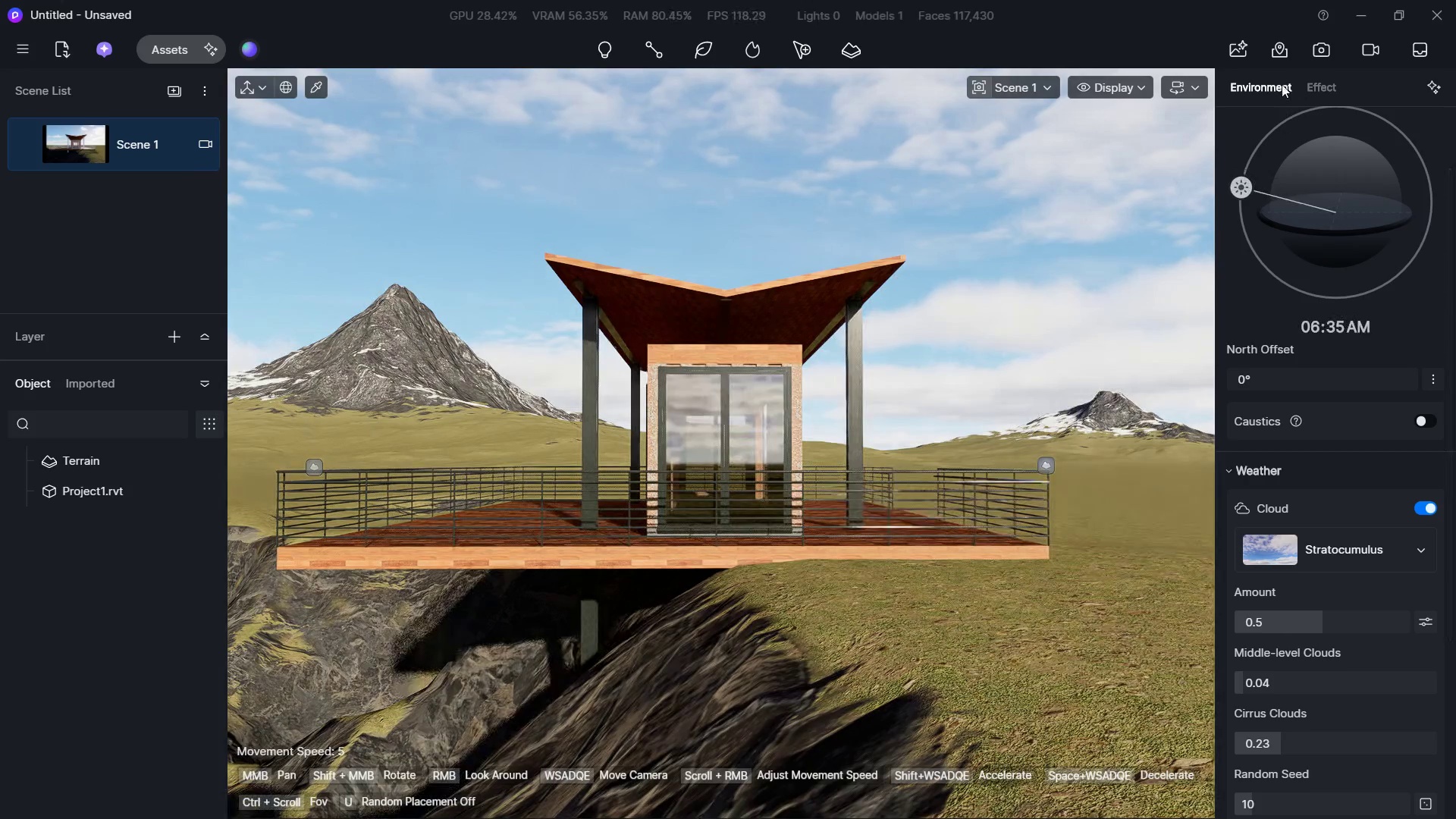 
left_click([1279, 74])
 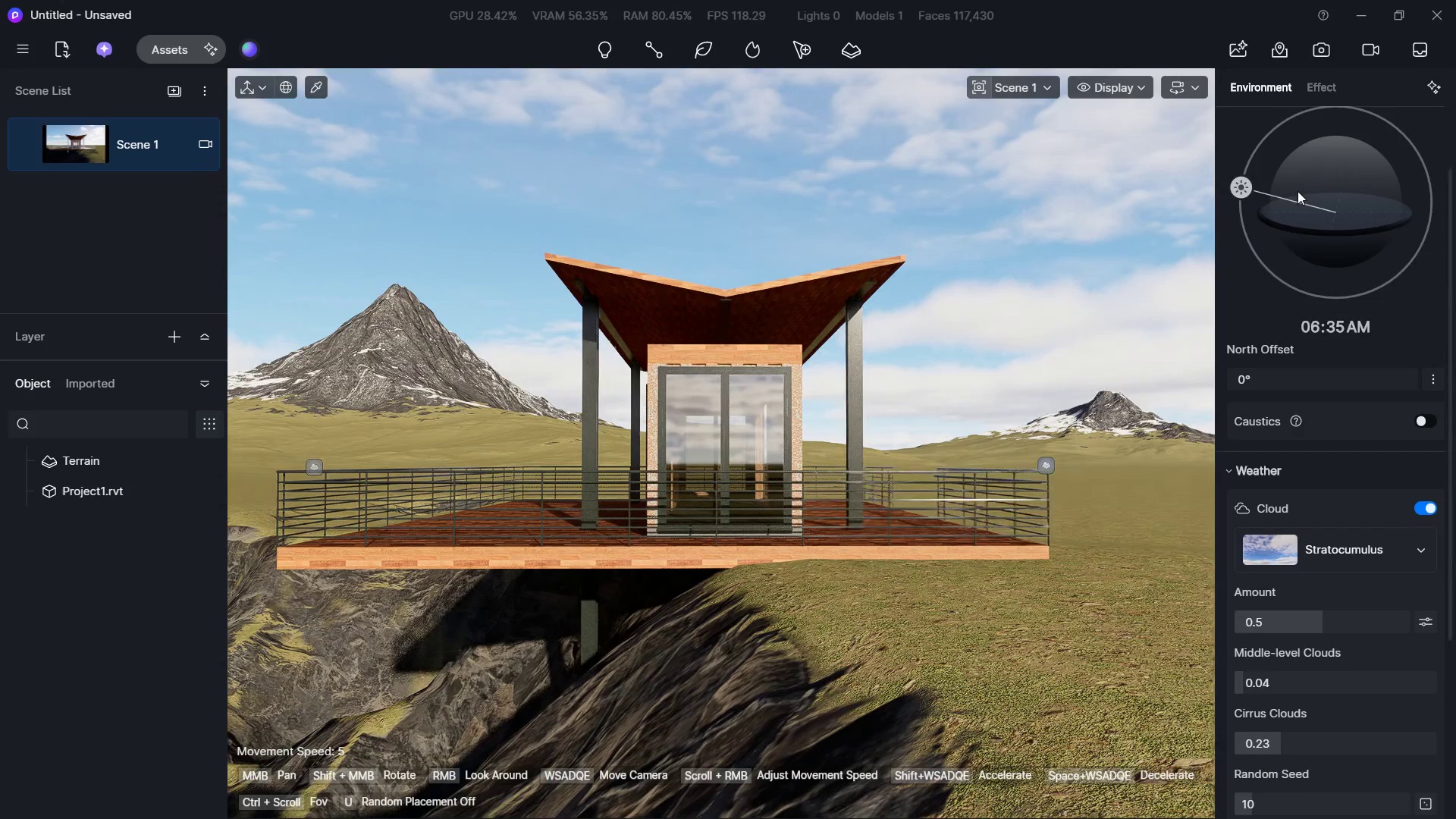 
scroll: coordinate [1320, 297], scroll_direction: up, amount: 5.0
 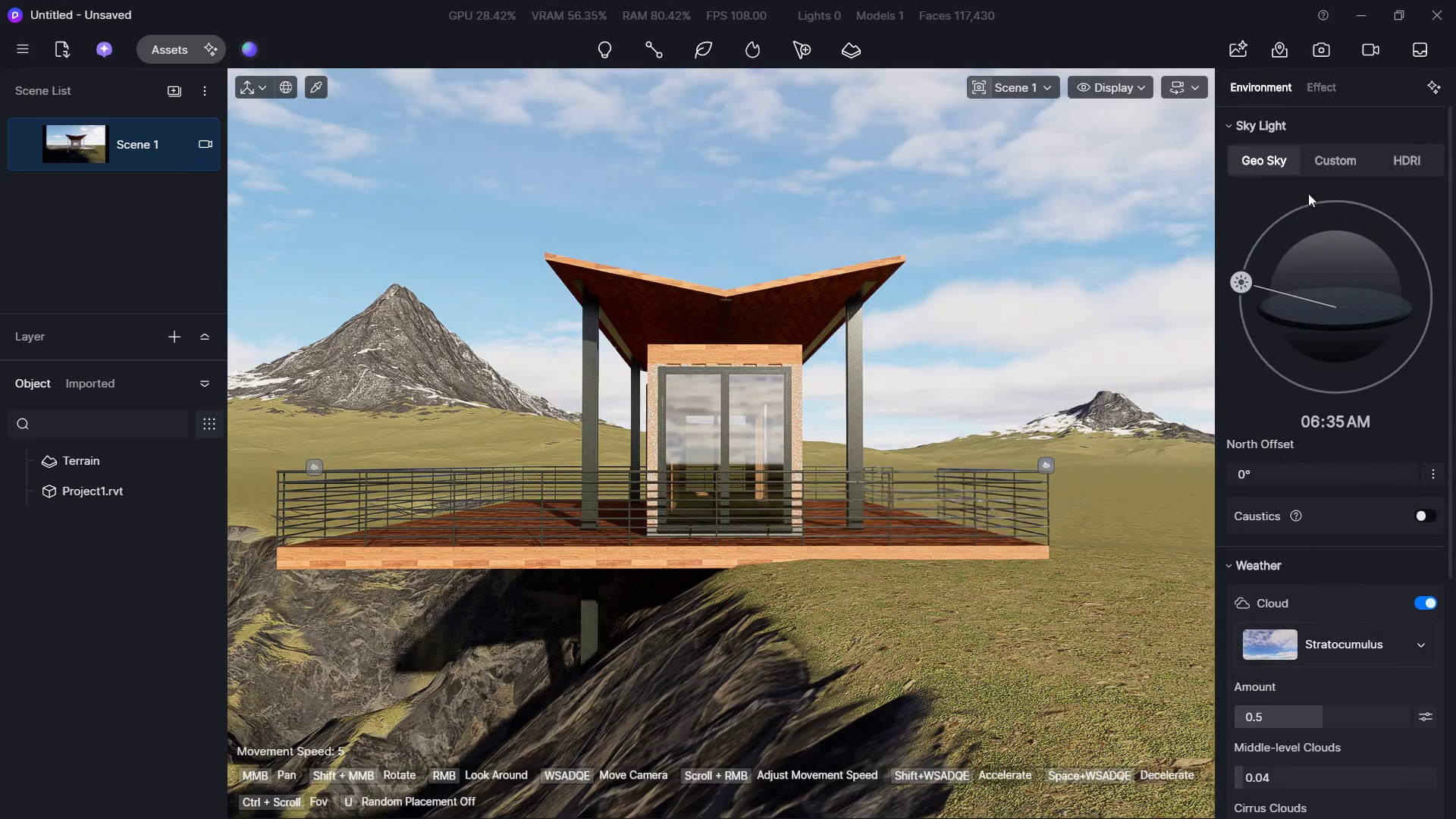 
left_click([1326, 162])
 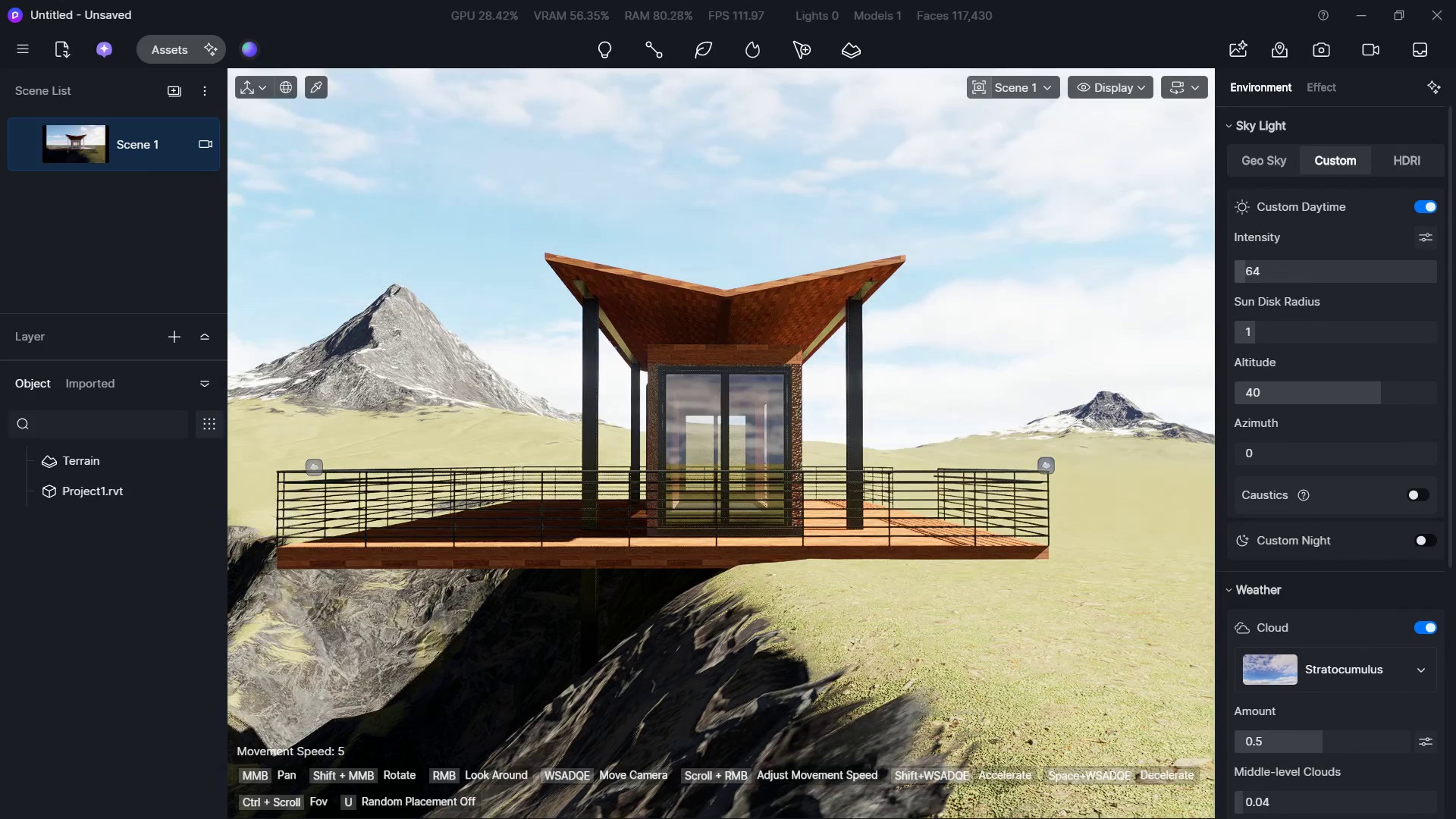 
wait(5.02)
 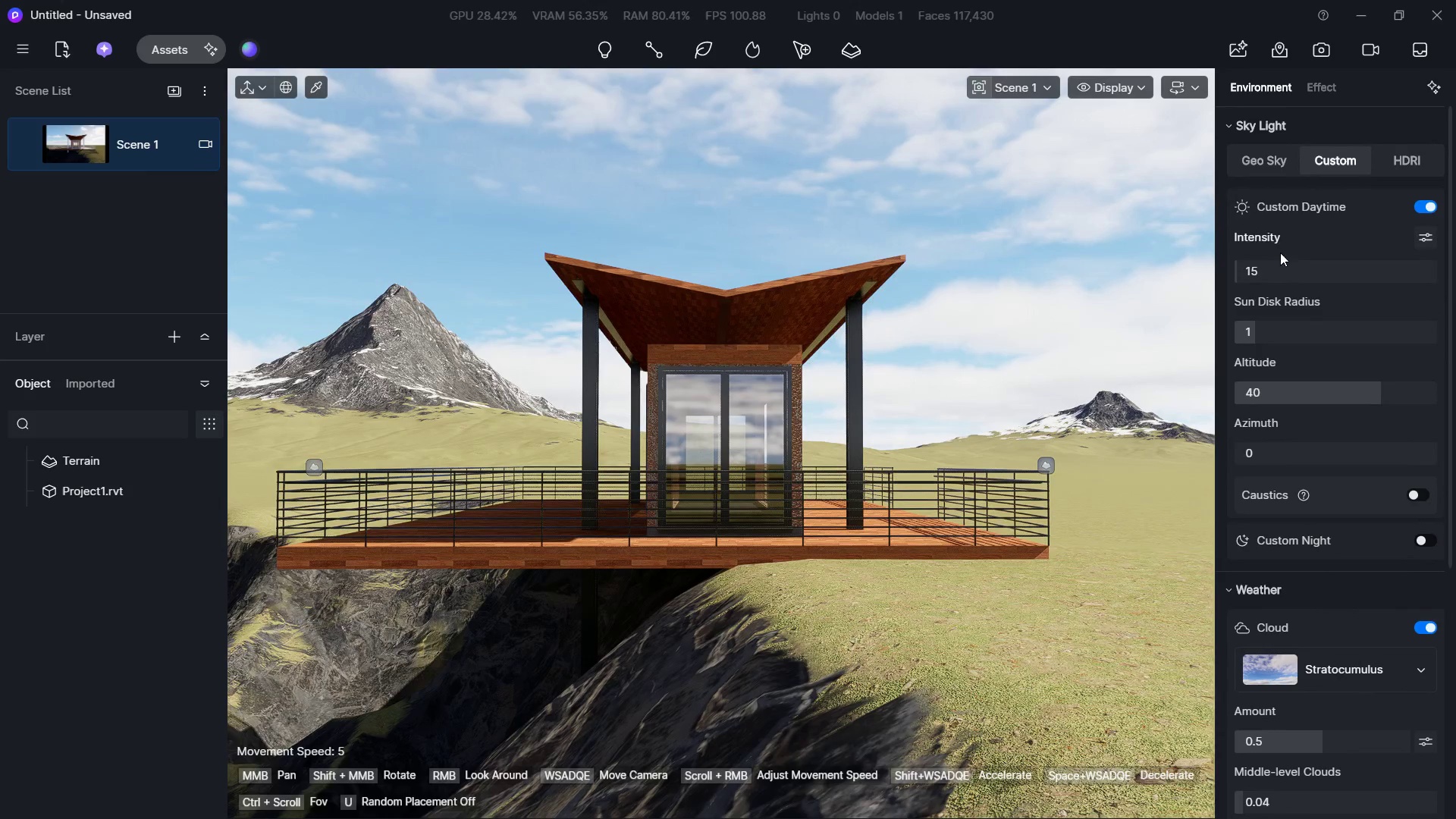 
key(Control+Z)
 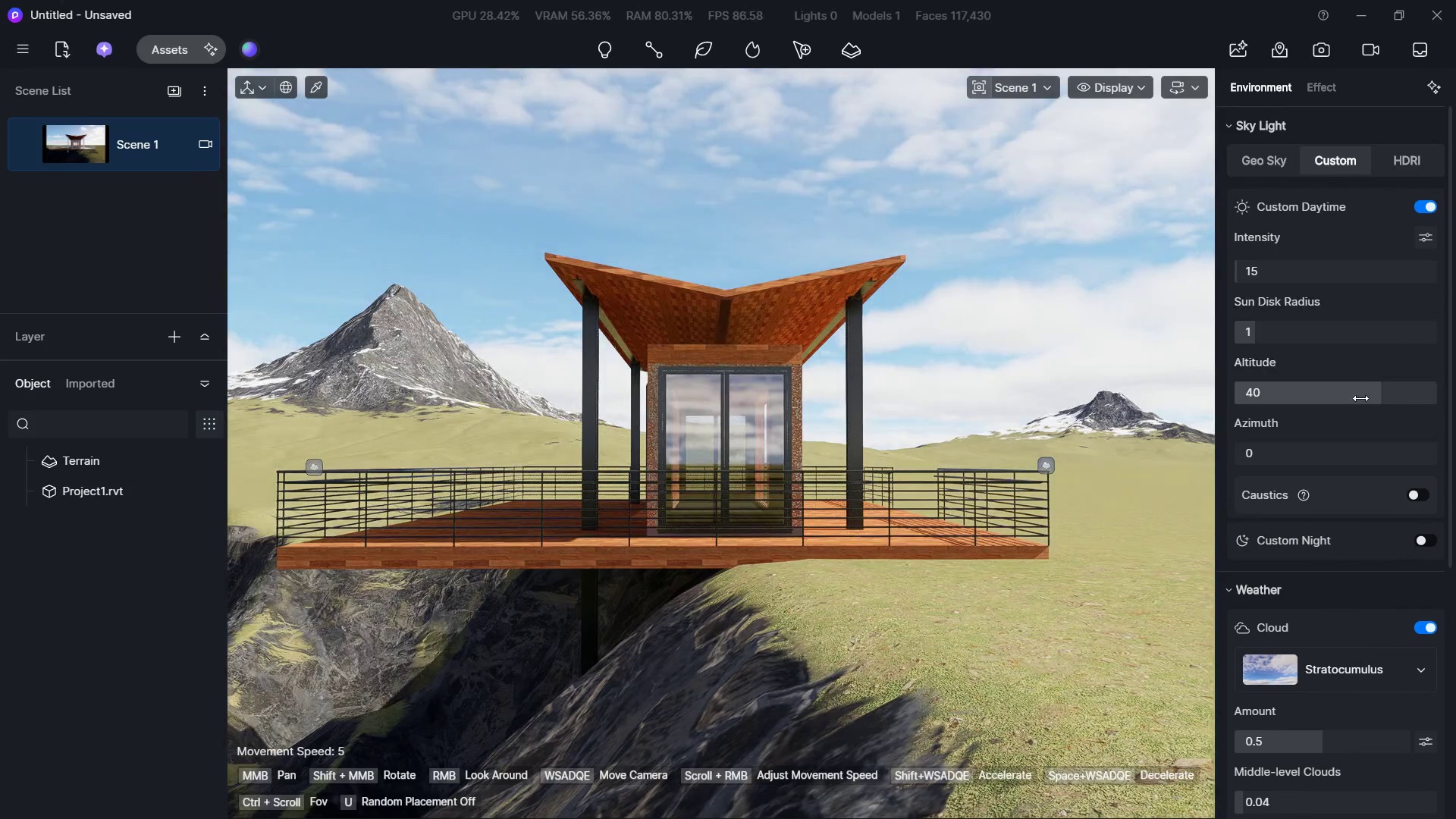 
left_click_drag(start_coordinate=[1376, 405], to_coordinate=[1361, 411])
 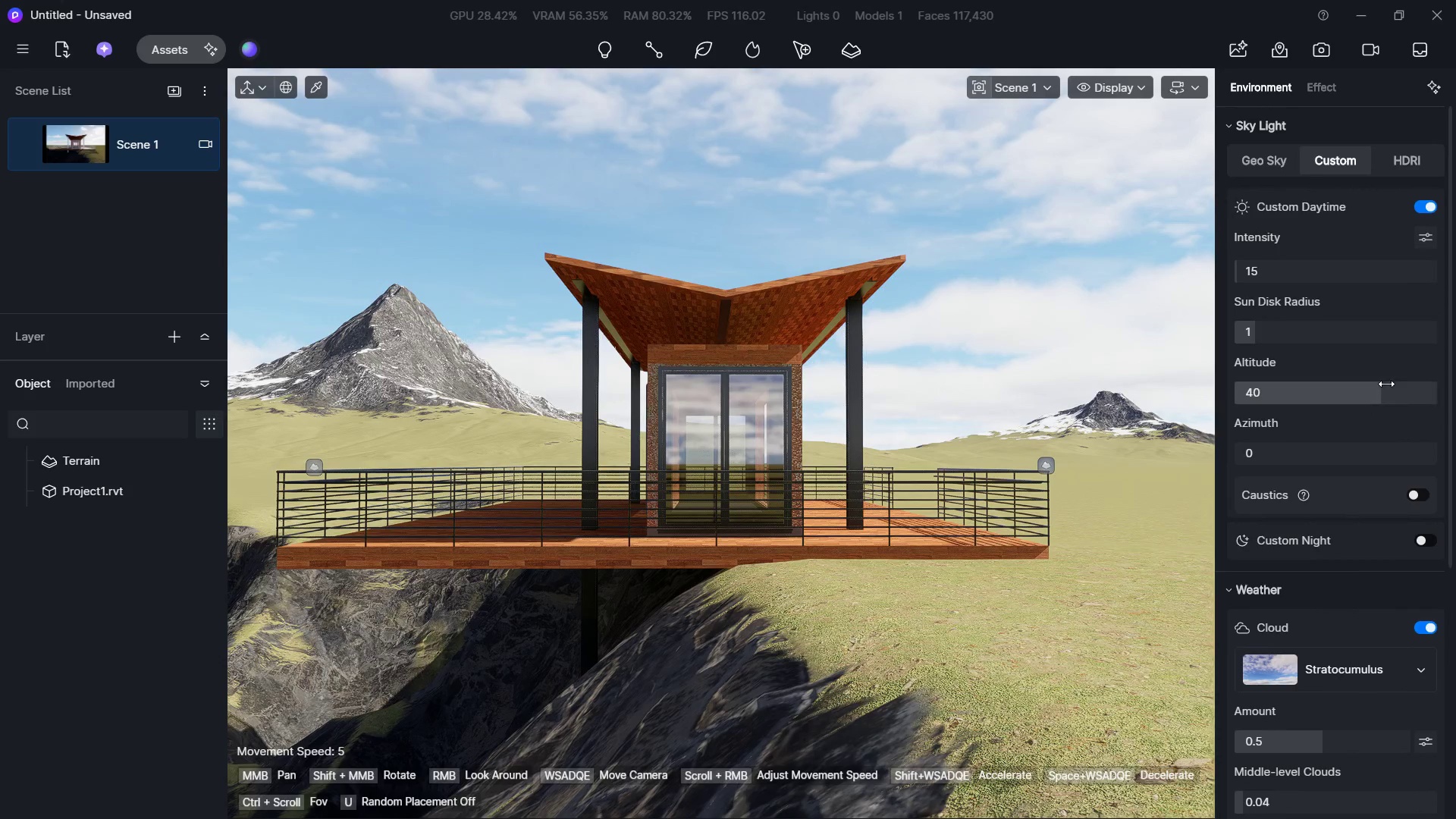 
left_click_drag(start_coordinate=[1386, 384], to_coordinate=[1345, 390])
 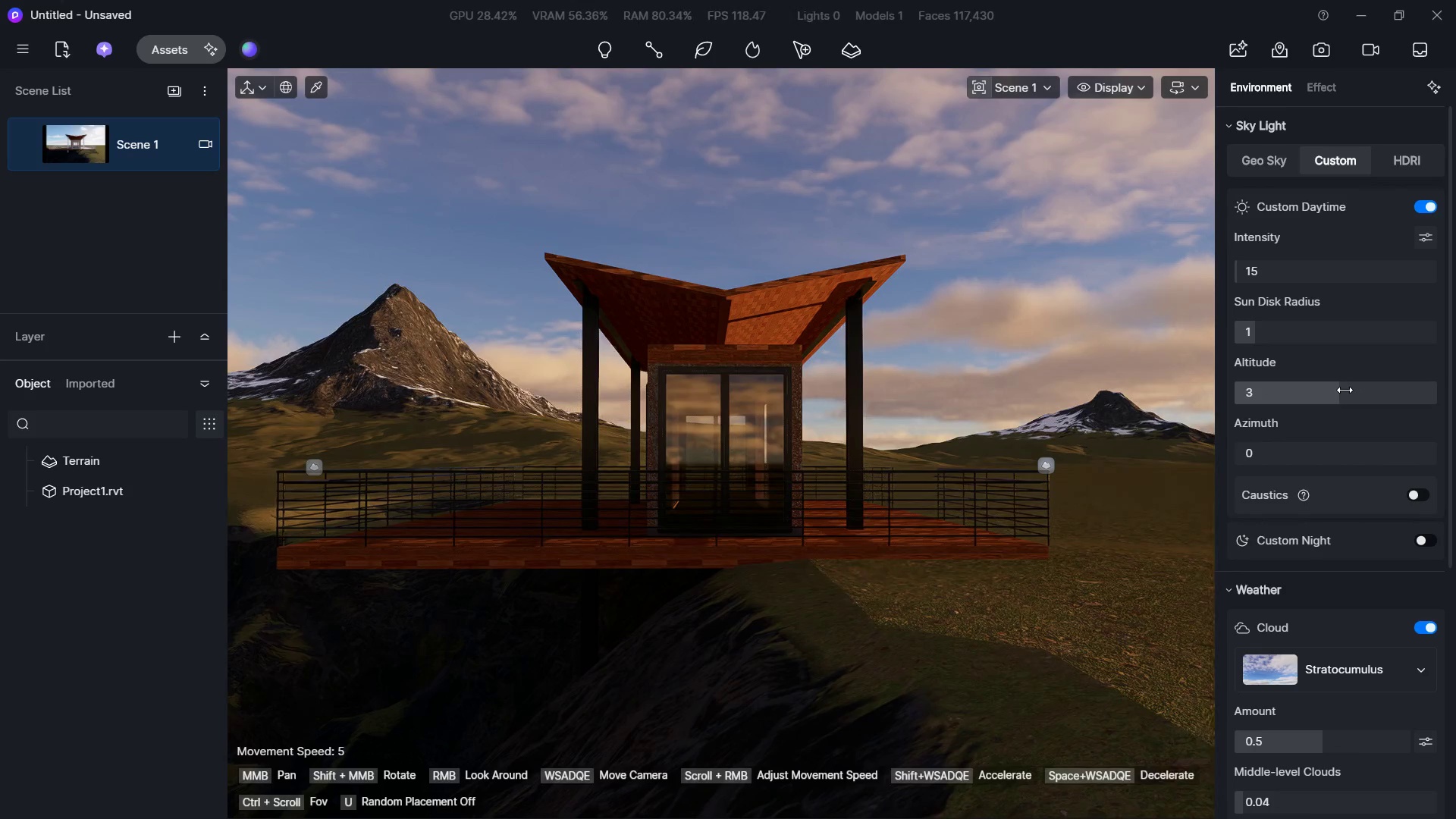 
left_click_drag(start_coordinate=[1347, 390], to_coordinate=[1360, 409])
 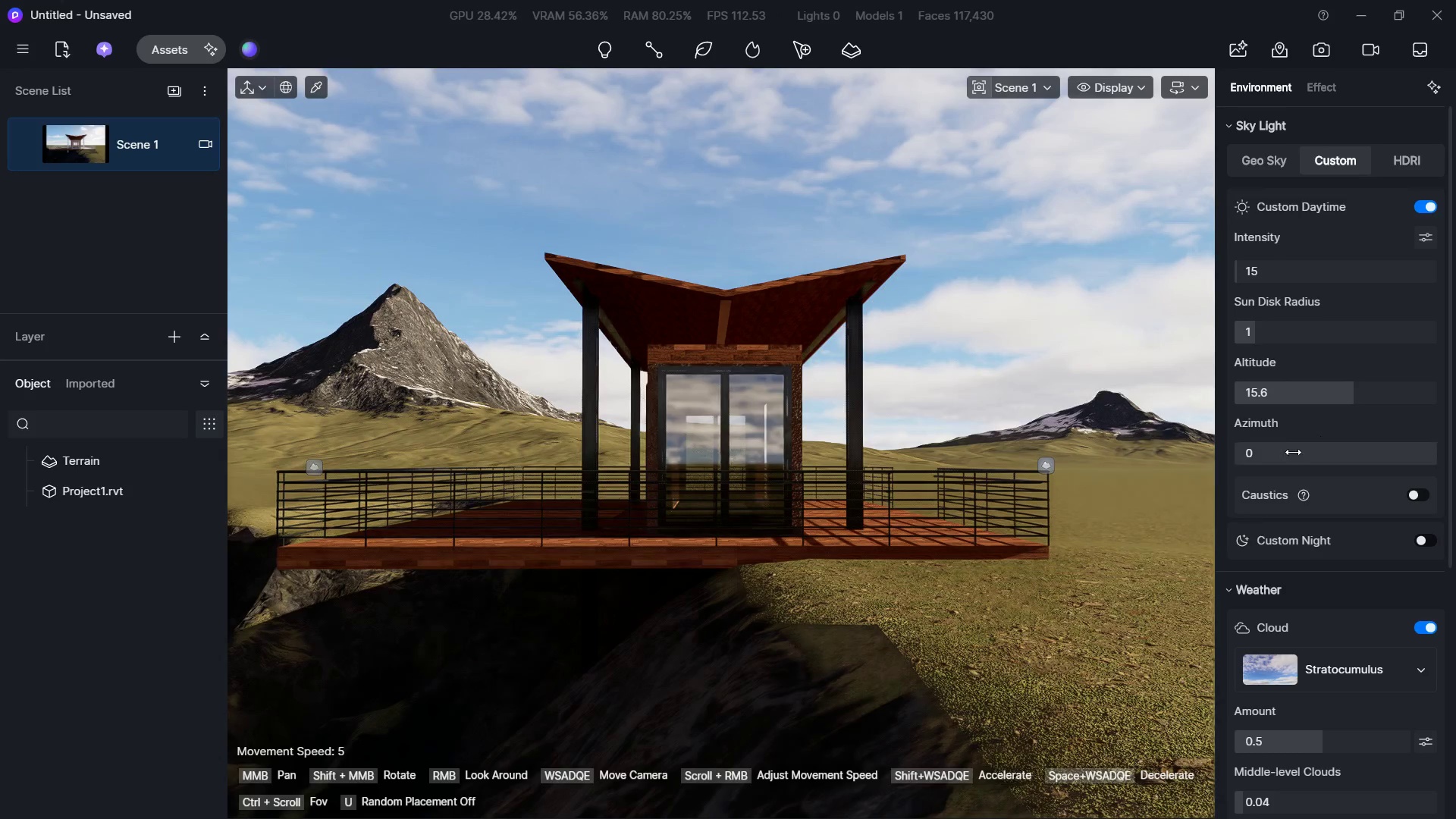 
left_click_drag(start_coordinate=[1291, 455], to_coordinate=[1262, 425])
 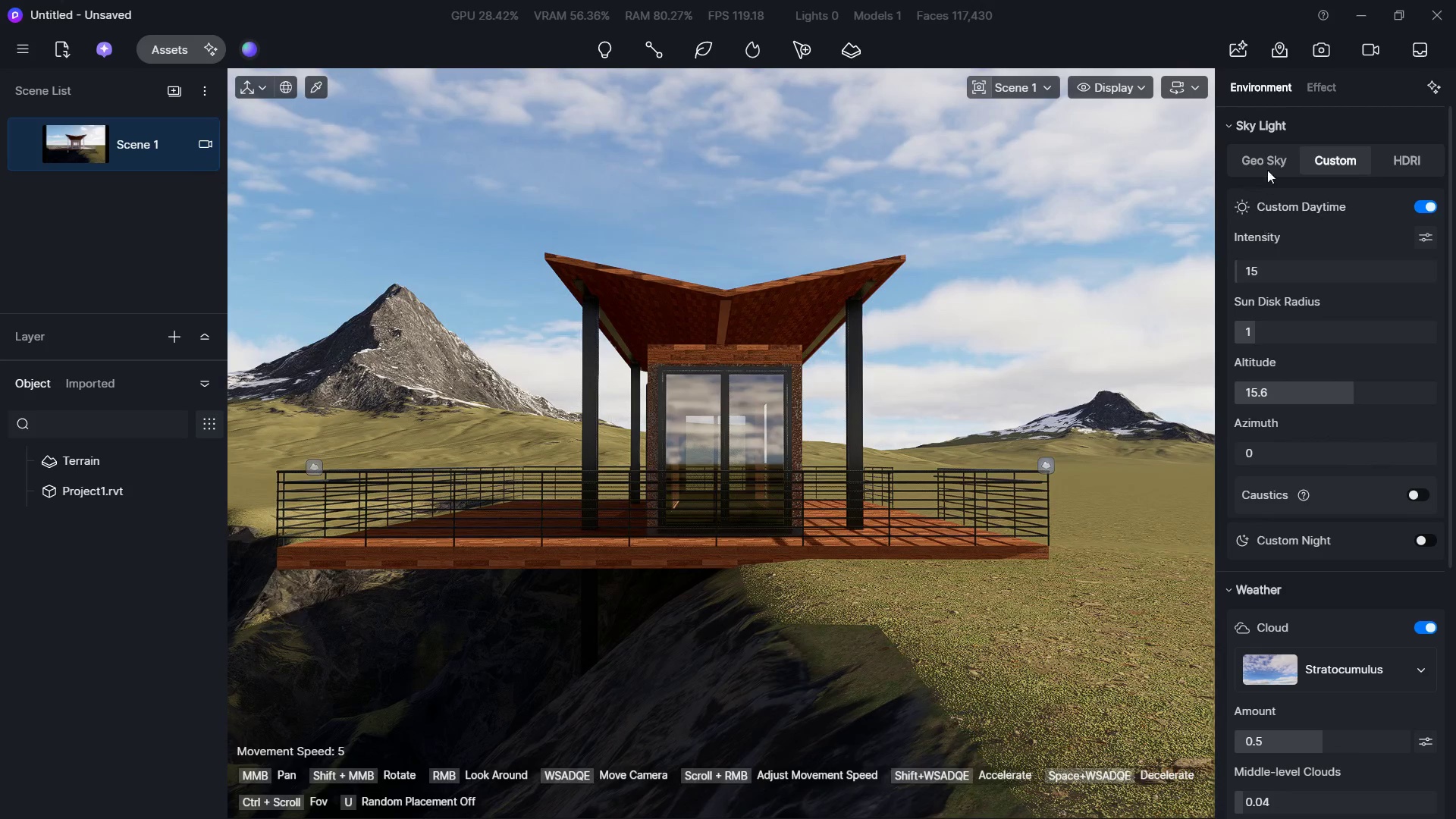 
left_click([1272, 162])
 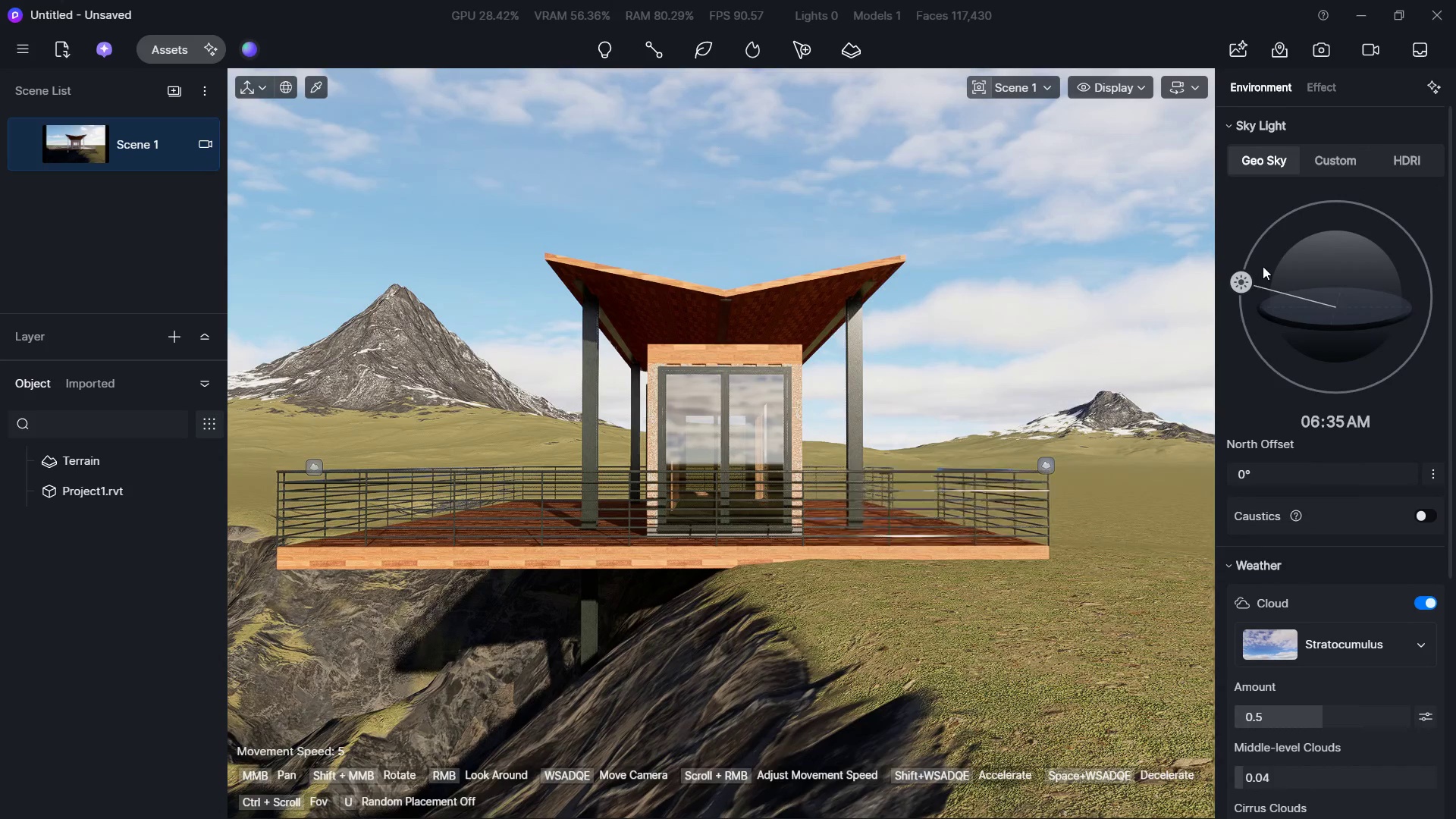 
left_click_drag(start_coordinate=[1241, 276], to_coordinate=[1311, 224])
 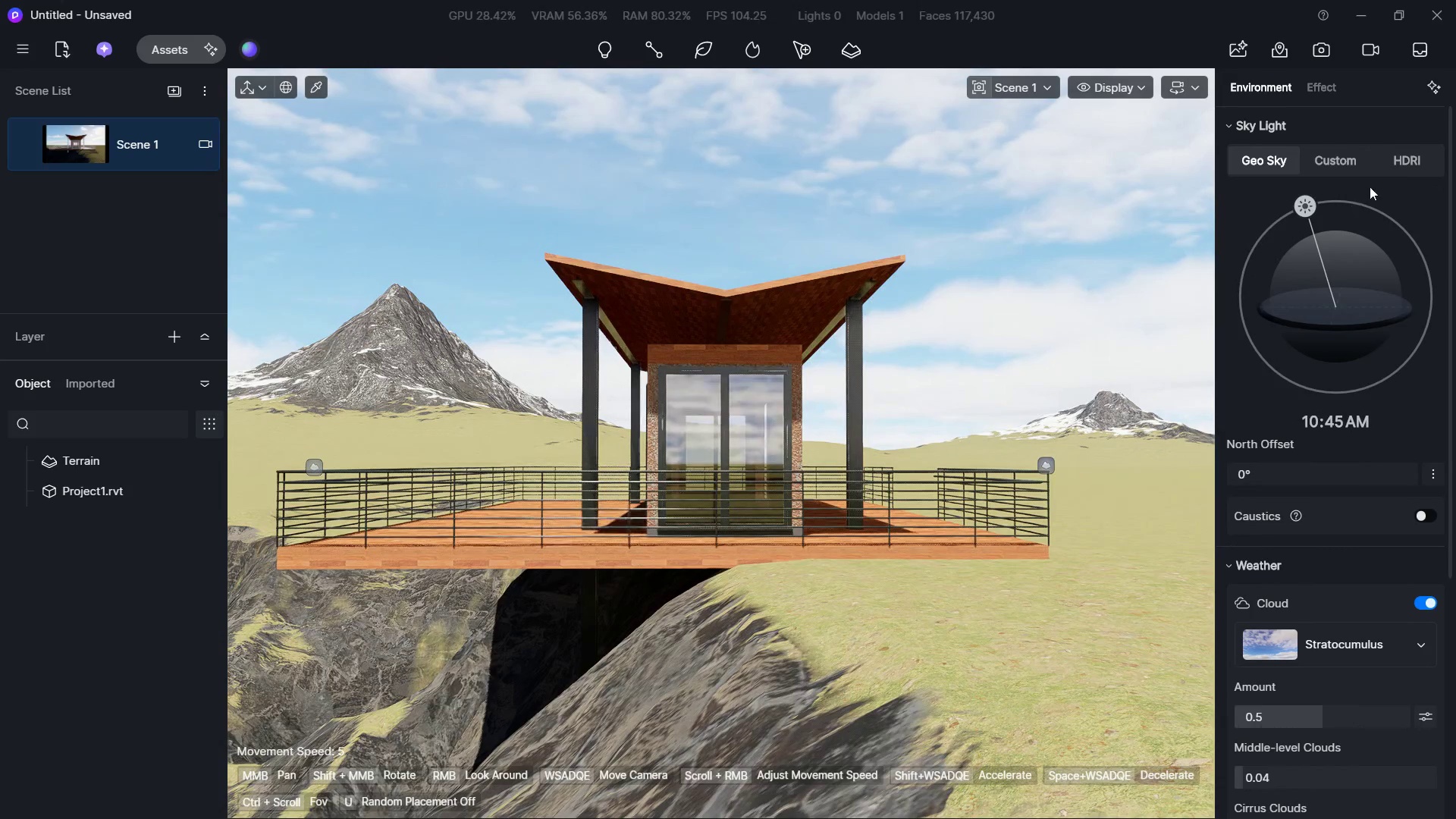 
scroll: coordinate [1367, 228], scroll_direction: up, amount: 6.0
 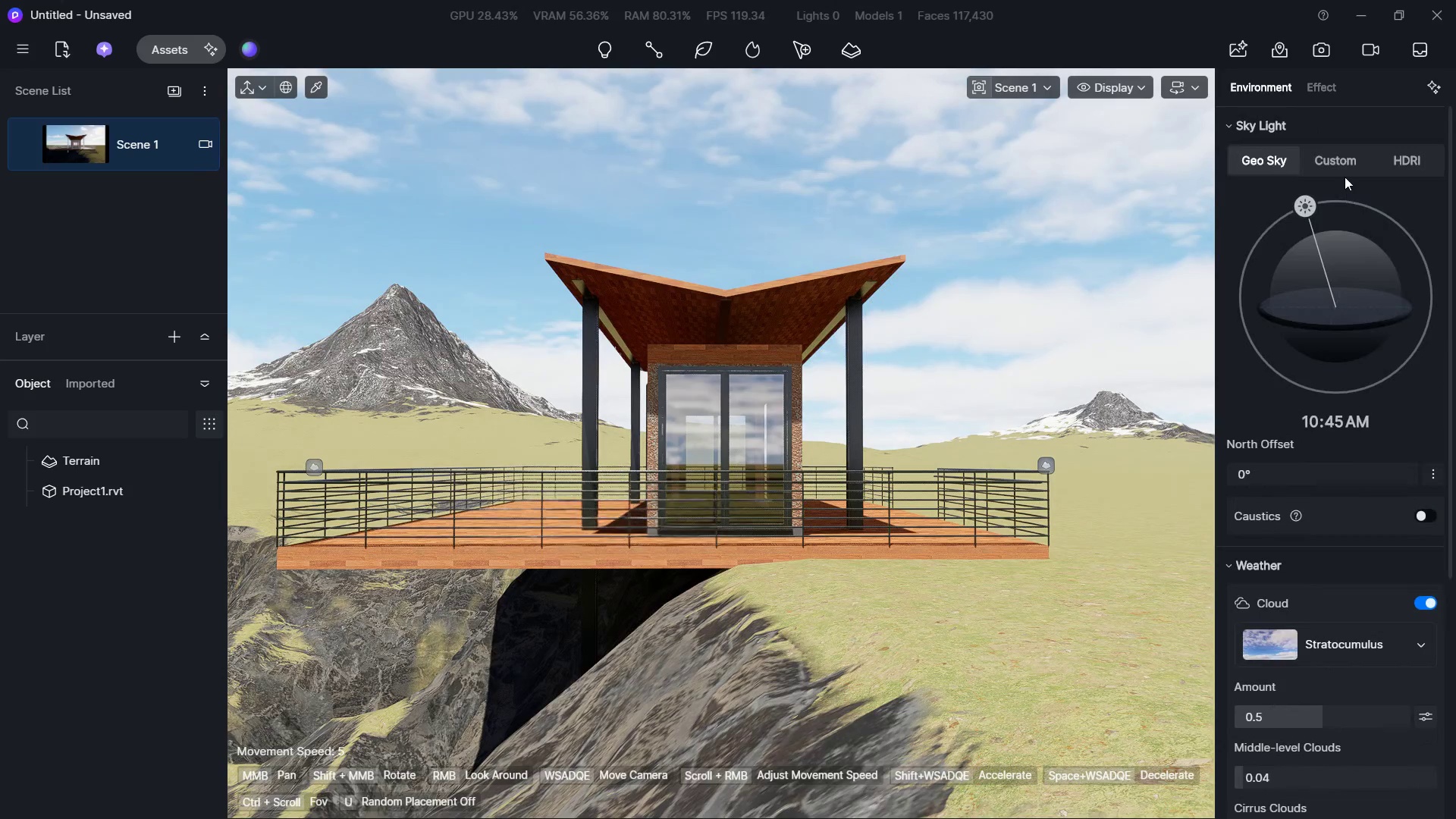 
left_click([1345, 175])
 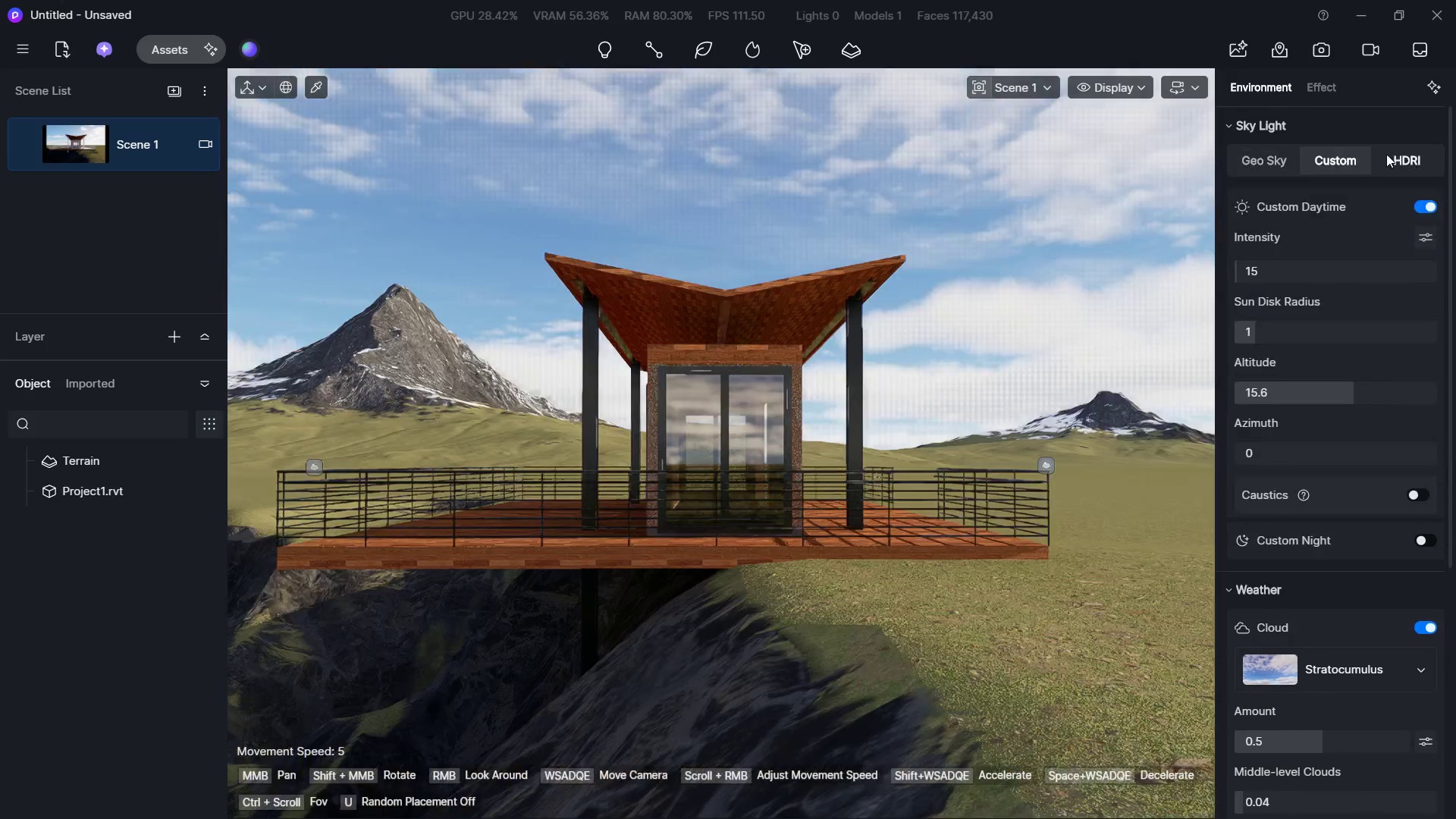 
double_click([1407, 152])
 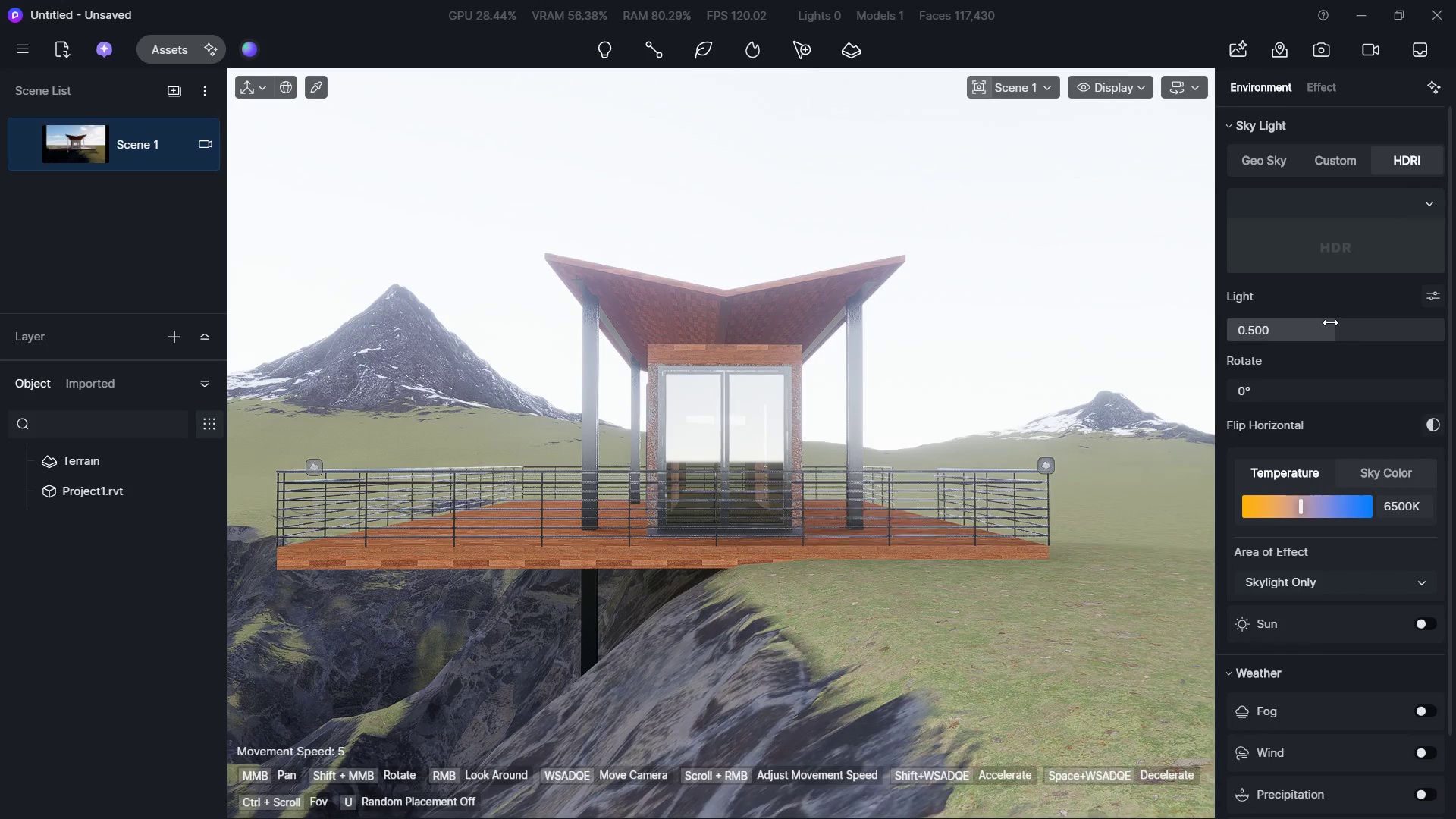 
wait(5.06)
 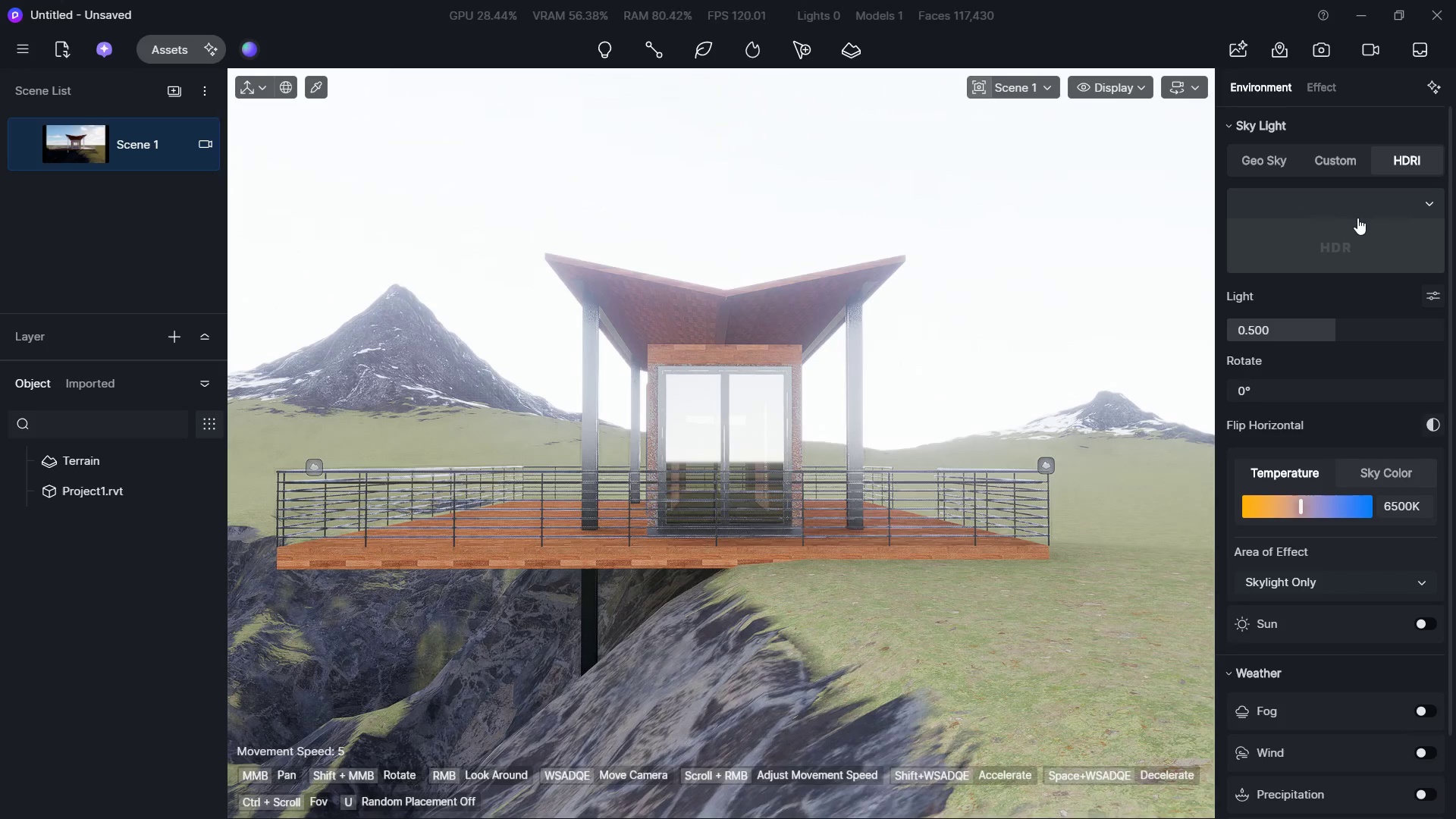 
left_click([1271, 165])
 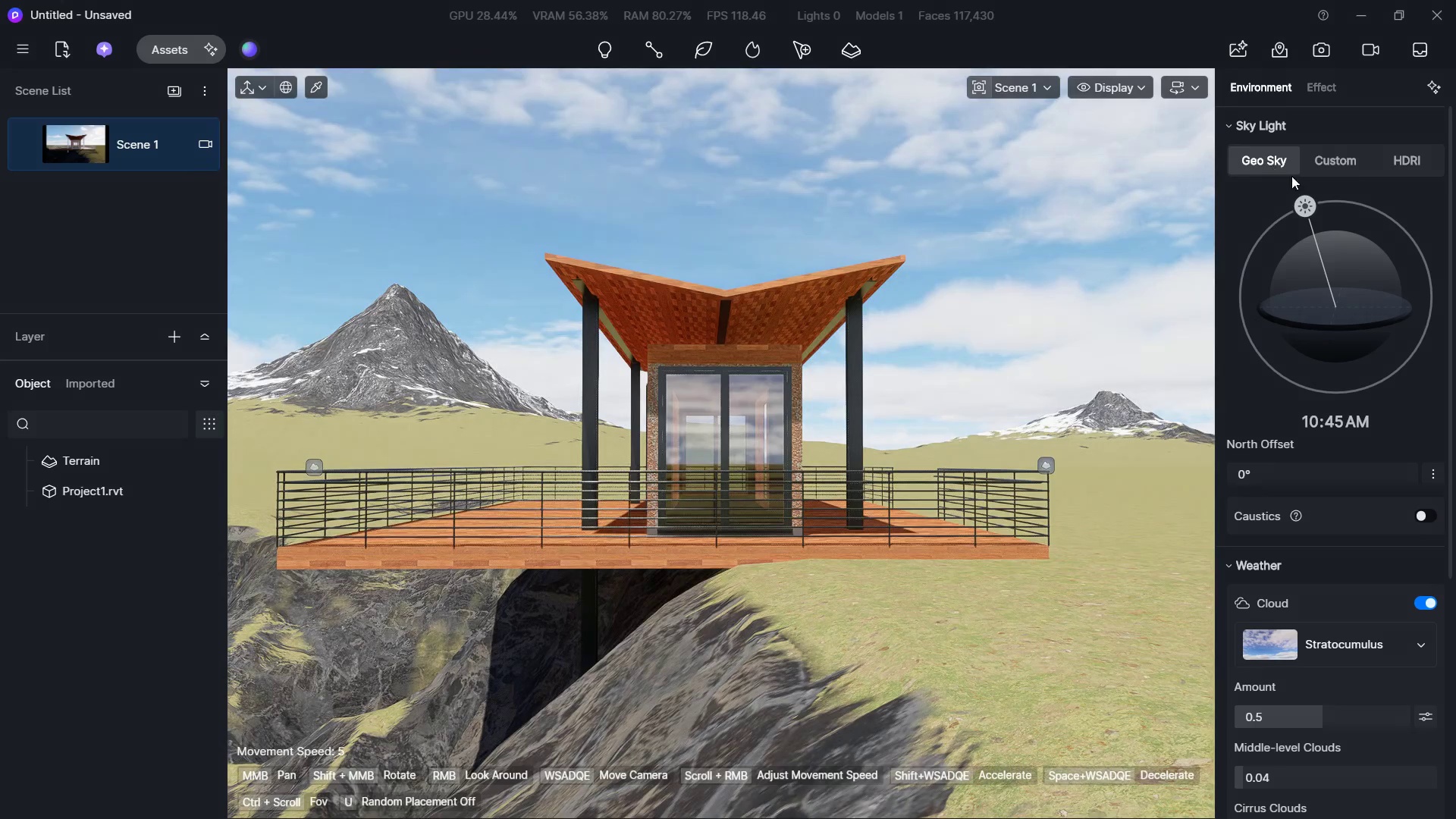 
left_click_drag(start_coordinate=[1307, 213], to_coordinate=[1407, 299])
 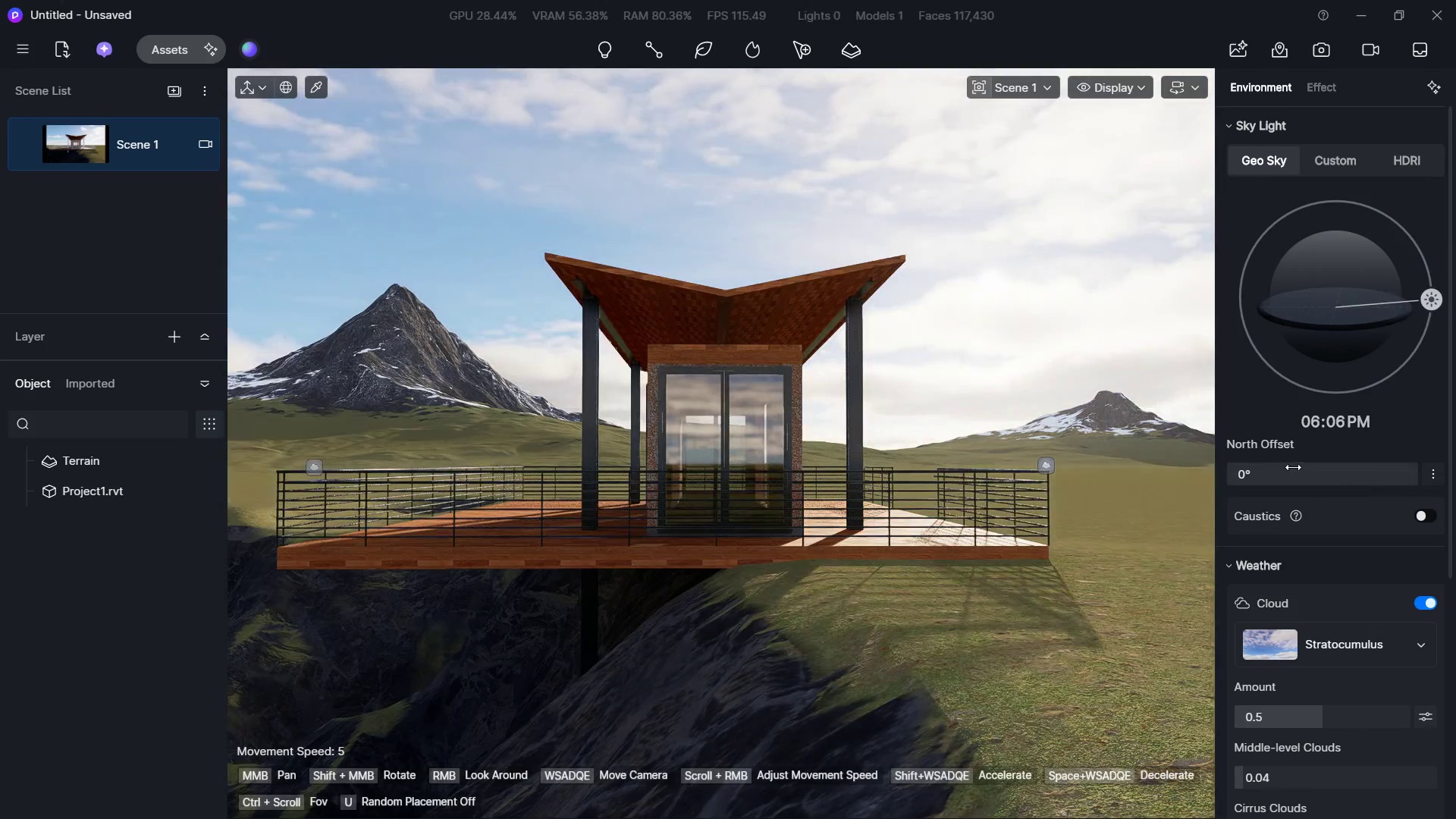 
left_click_drag(start_coordinate=[1291, 467], to_coordinate=[1268, 490])
 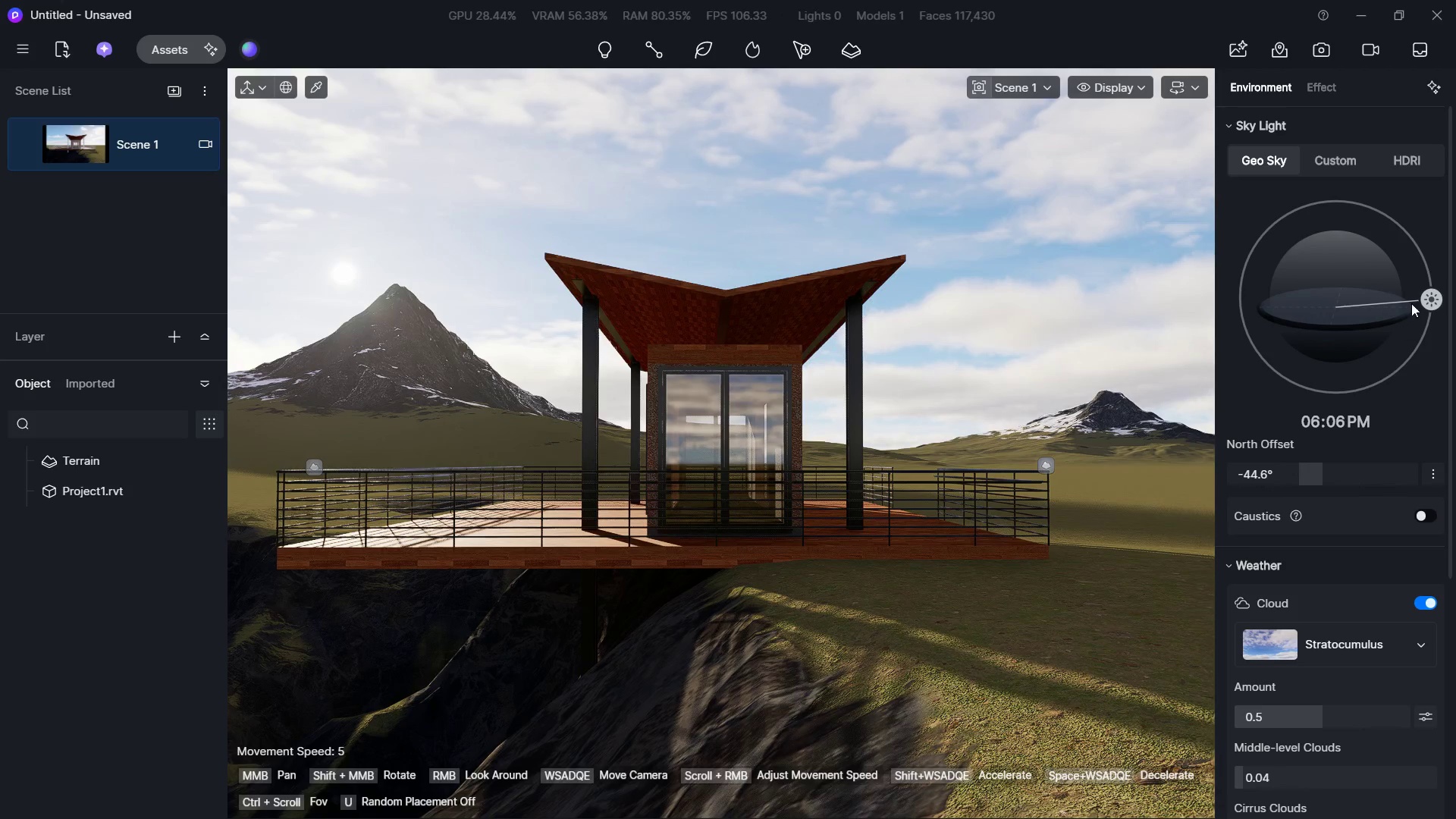 
left_click_drag(start_coordinate=[1426, 299], to_coordinate=[1402, 296])
 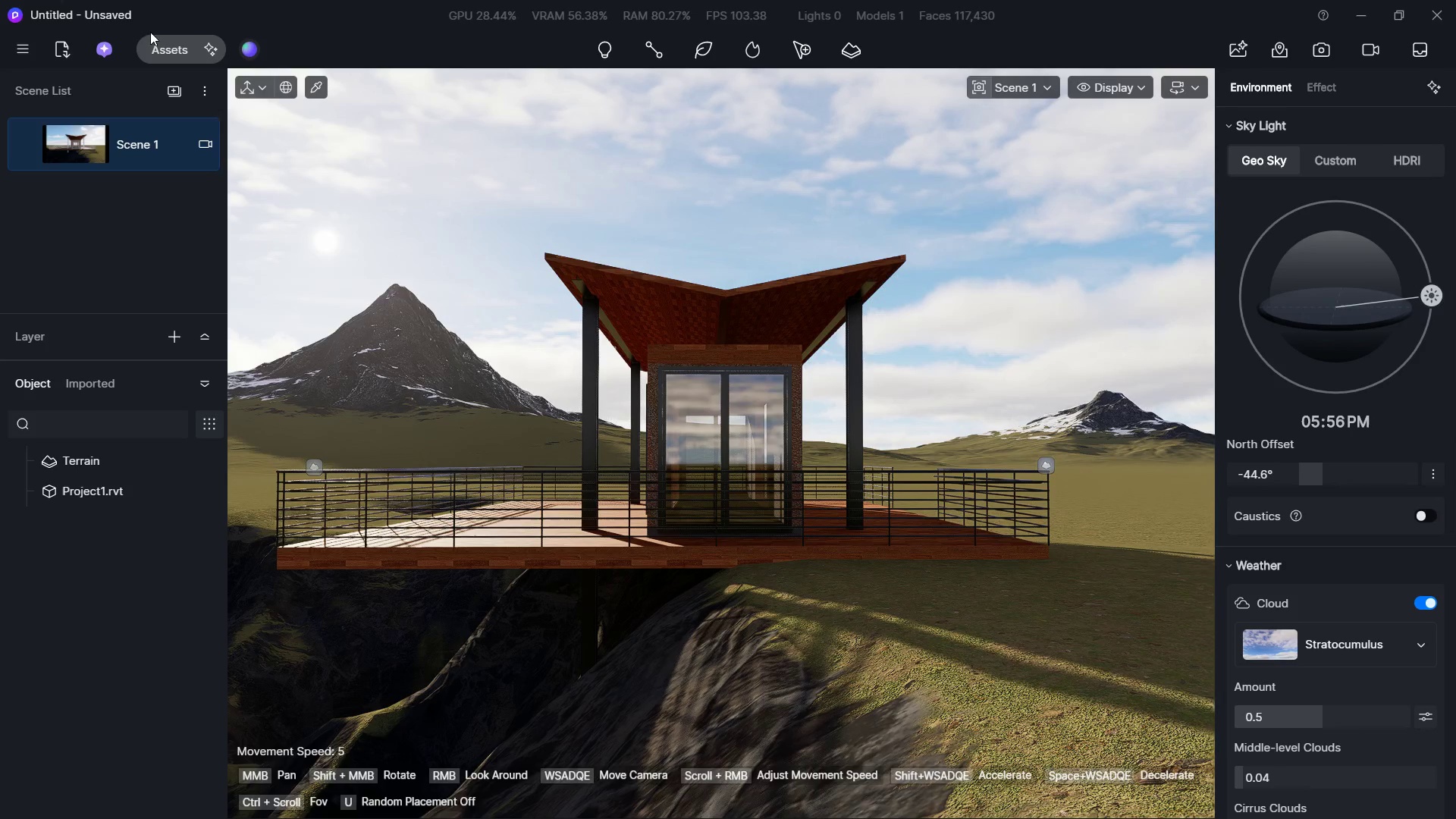 
left_click([146, 36])
 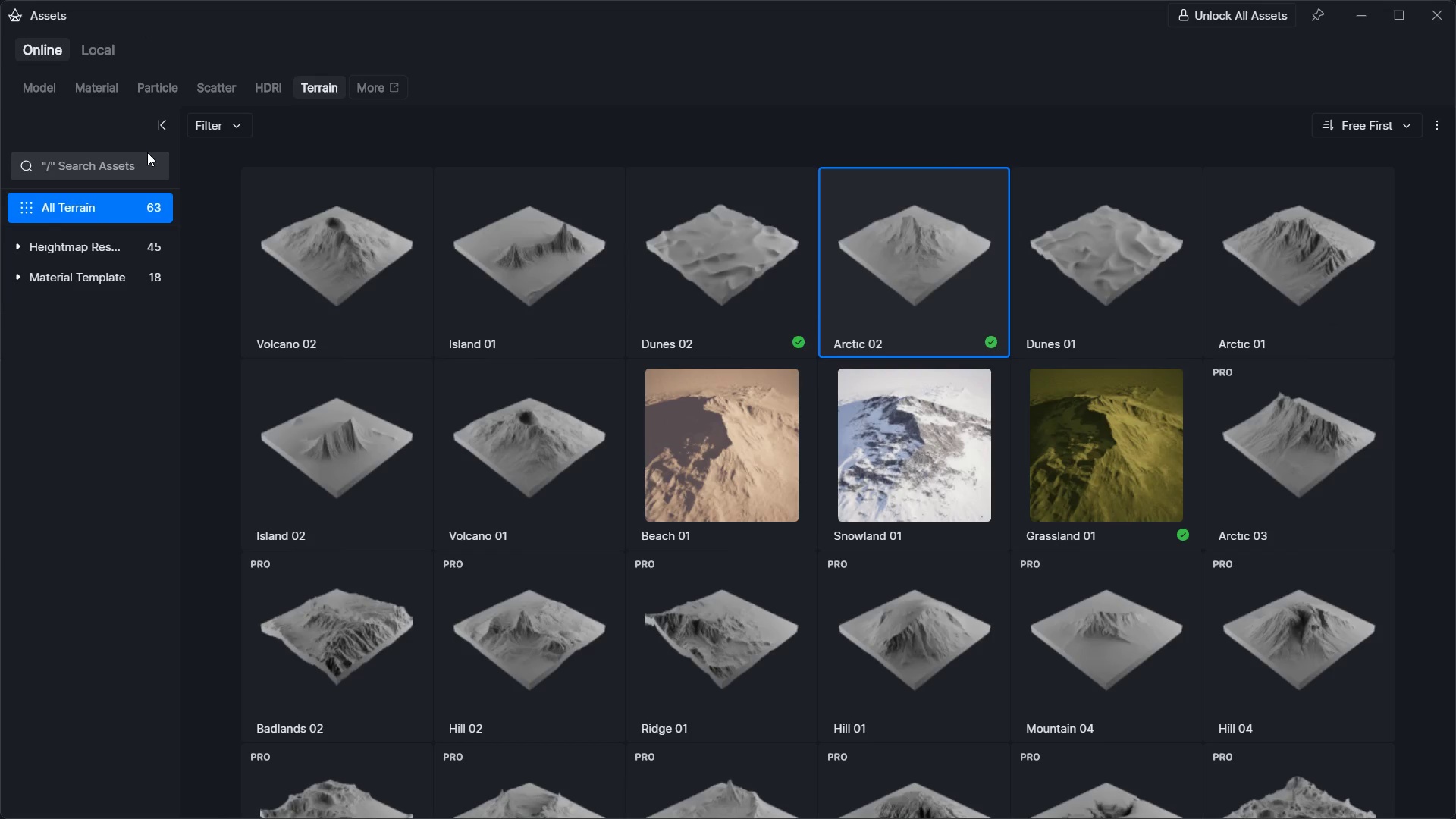 
double_click([122, 177])
 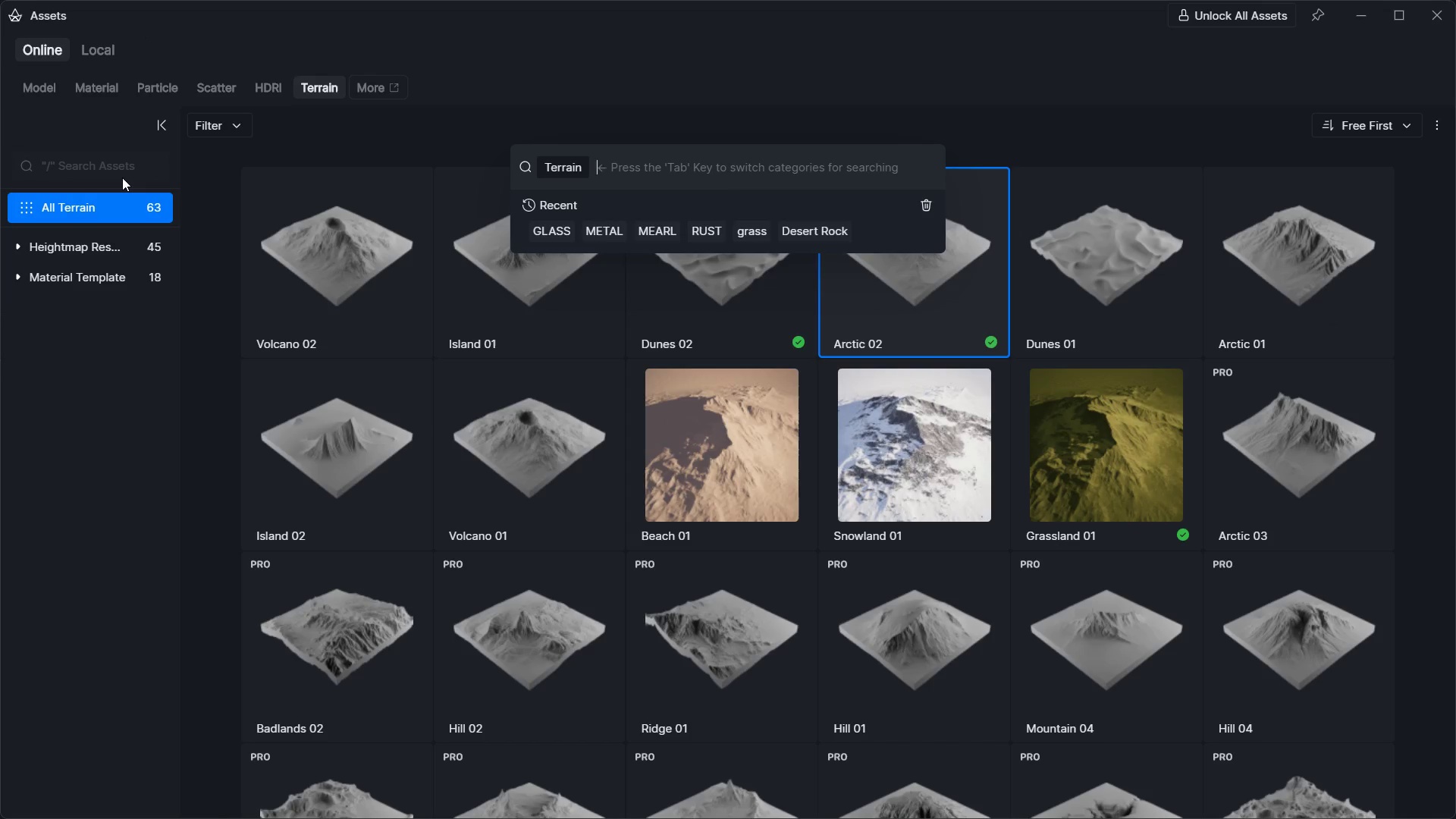 
type(chair)
 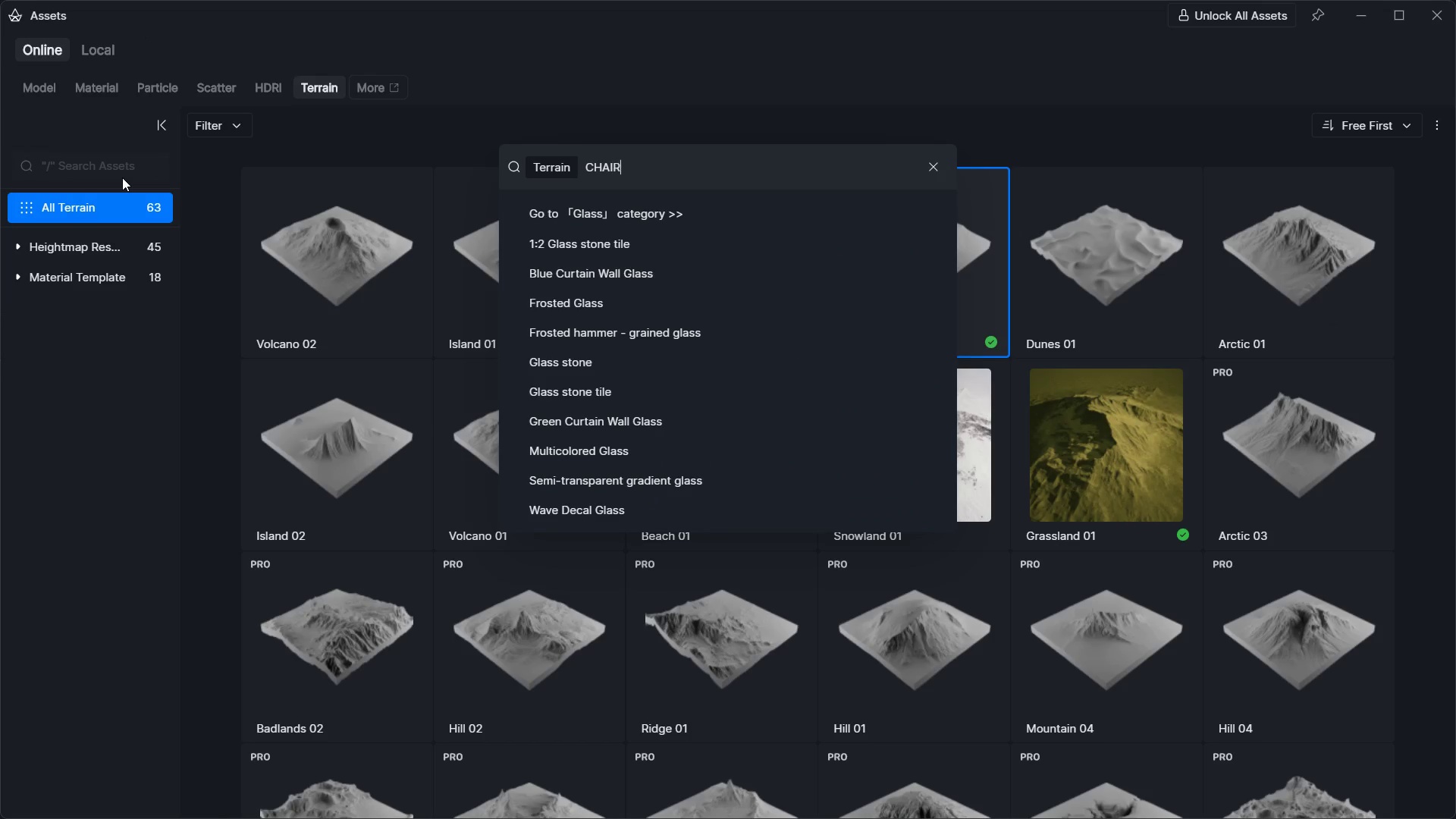 
key(Enter)
 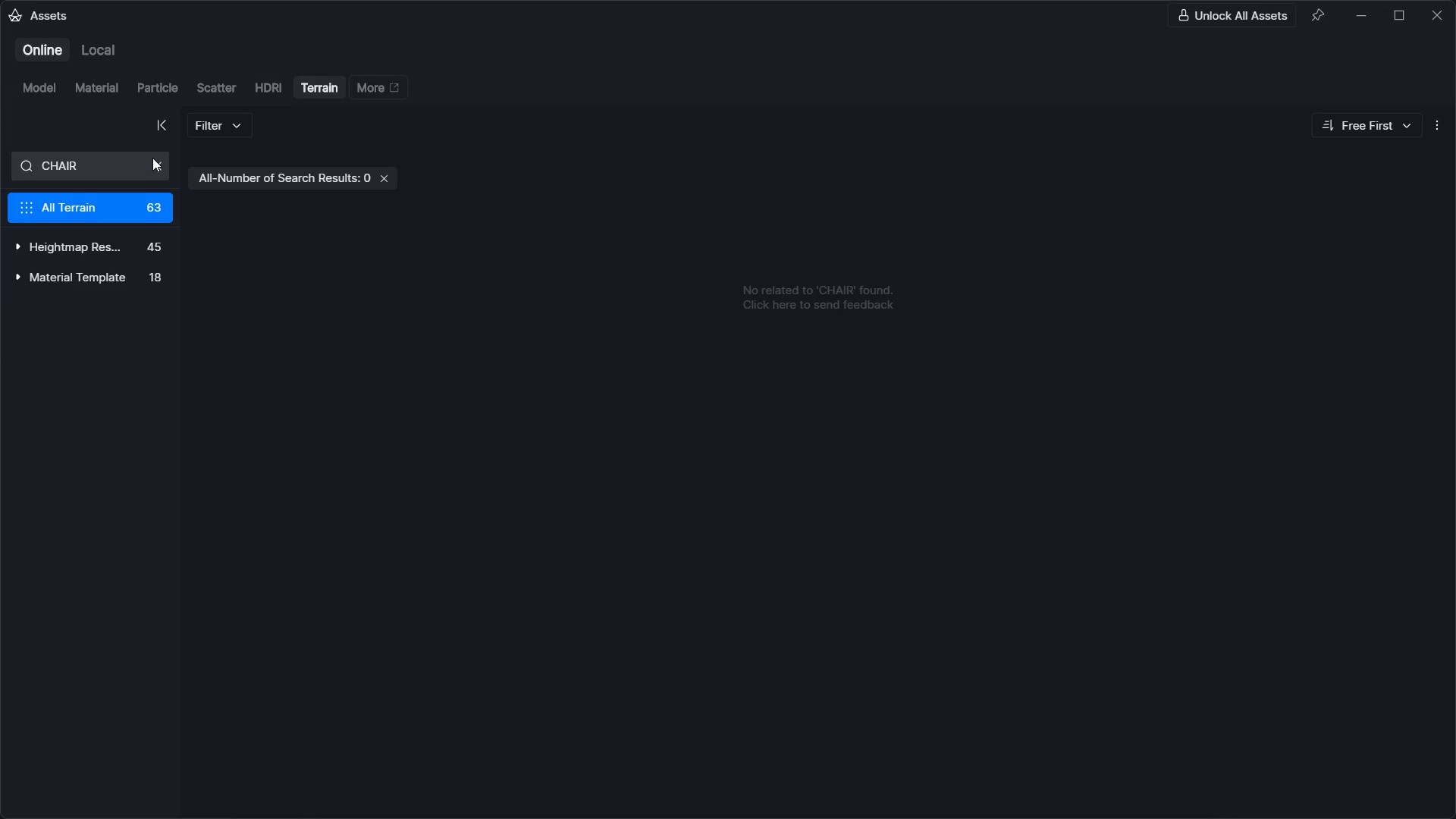 
mouse_move([140, 105])
 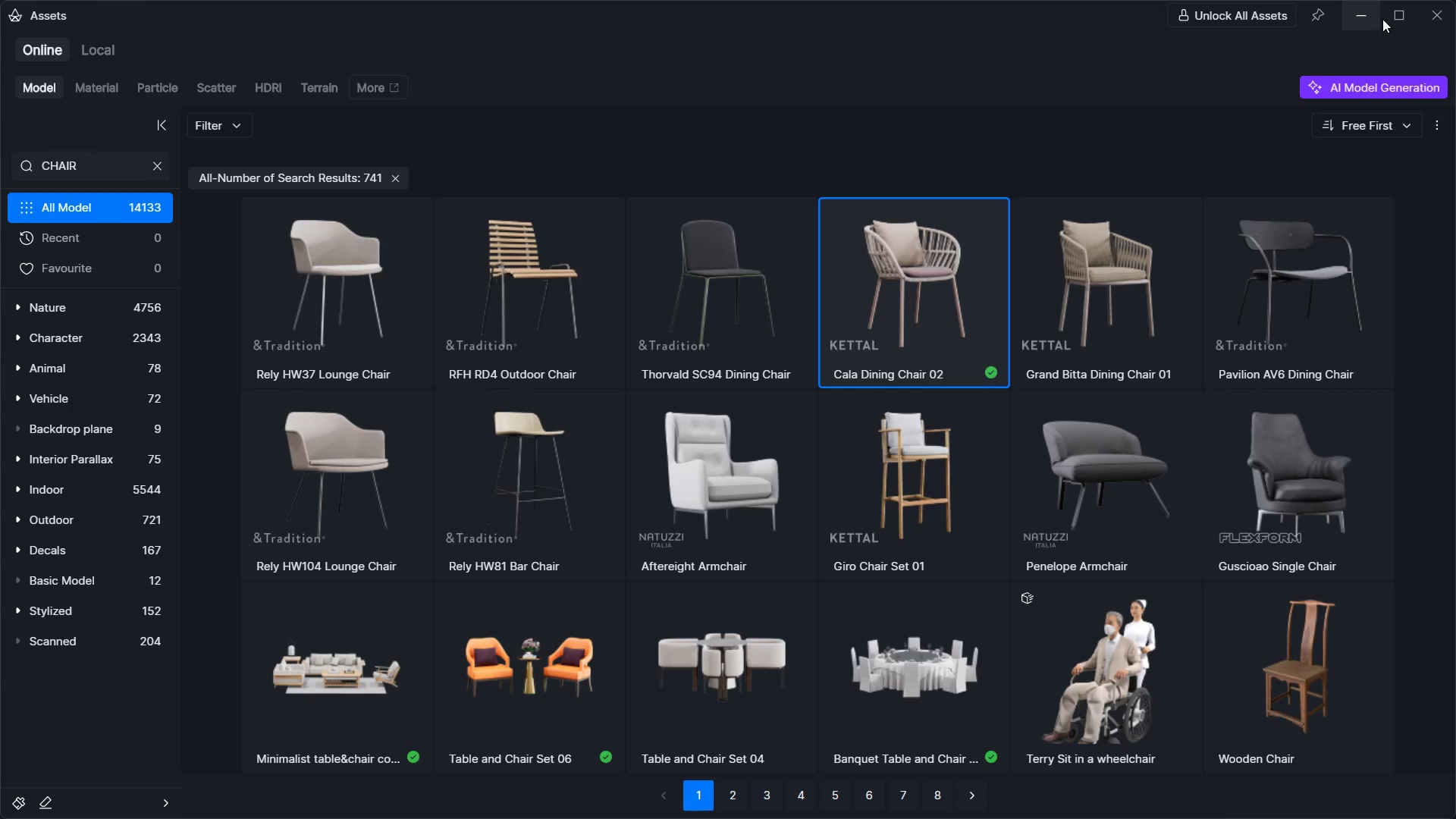 
left_click([1365, 14])
 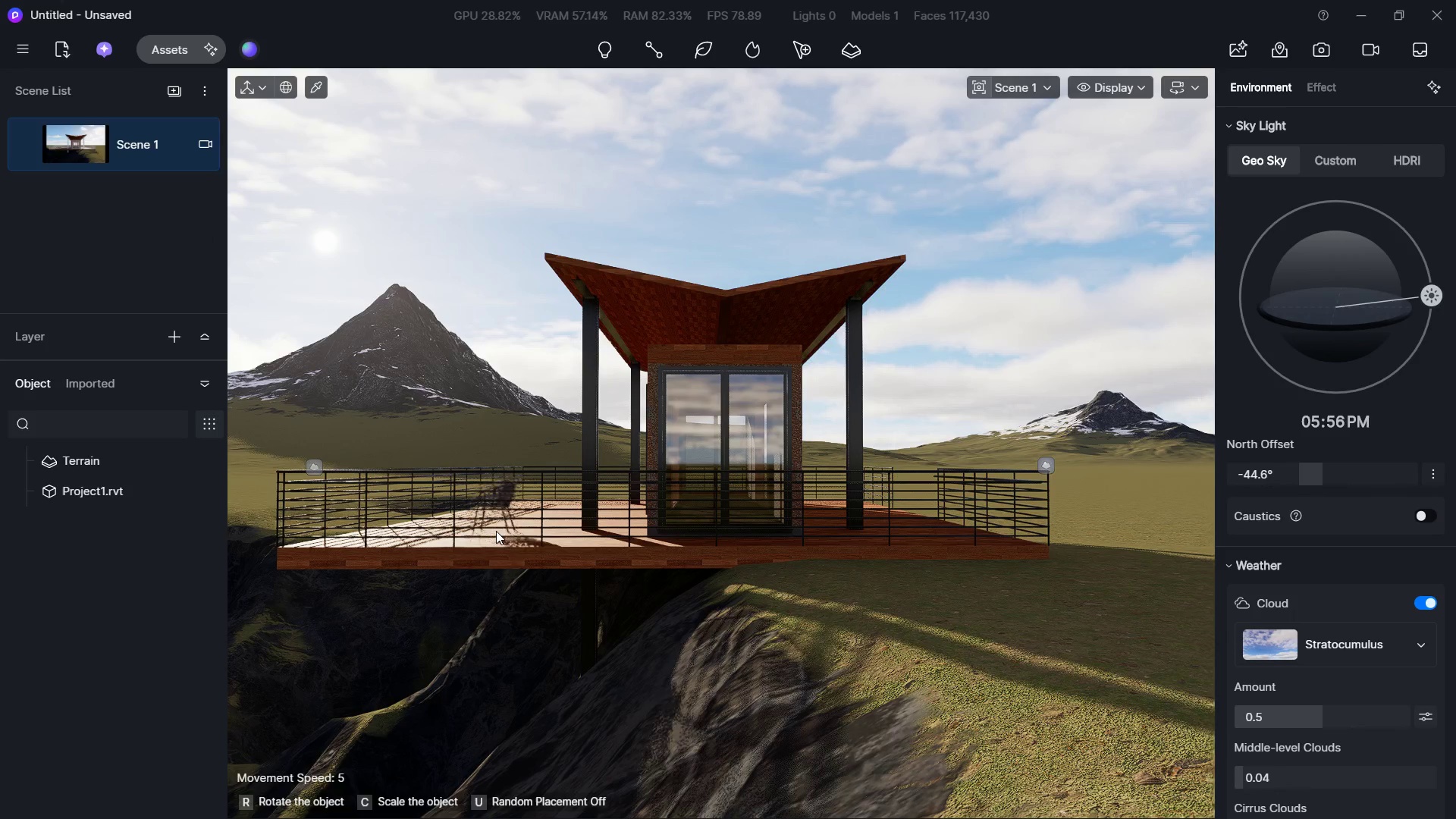 
left_click([494, 541])
 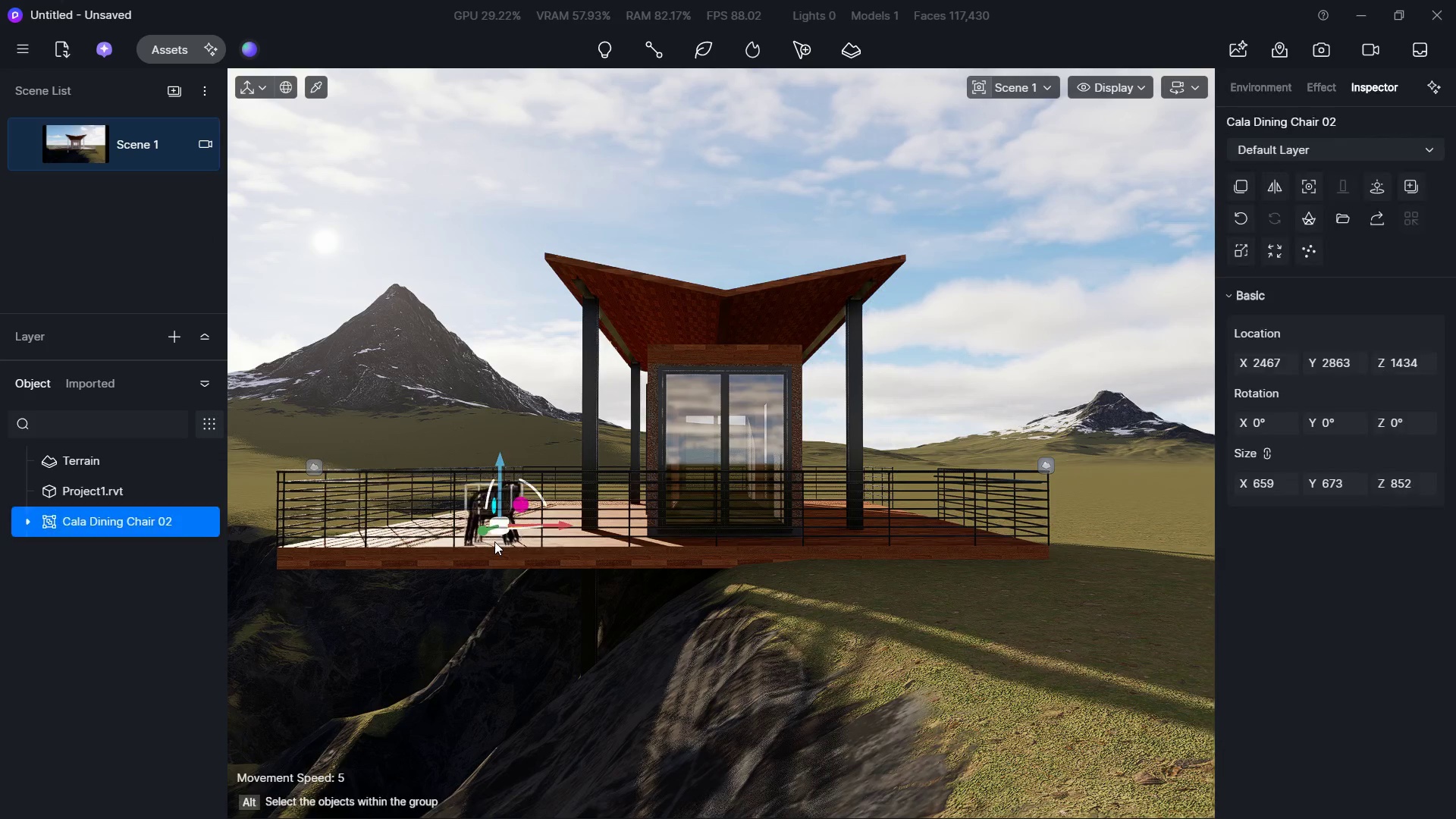 
hold_key(key=W, duration=0.88)
 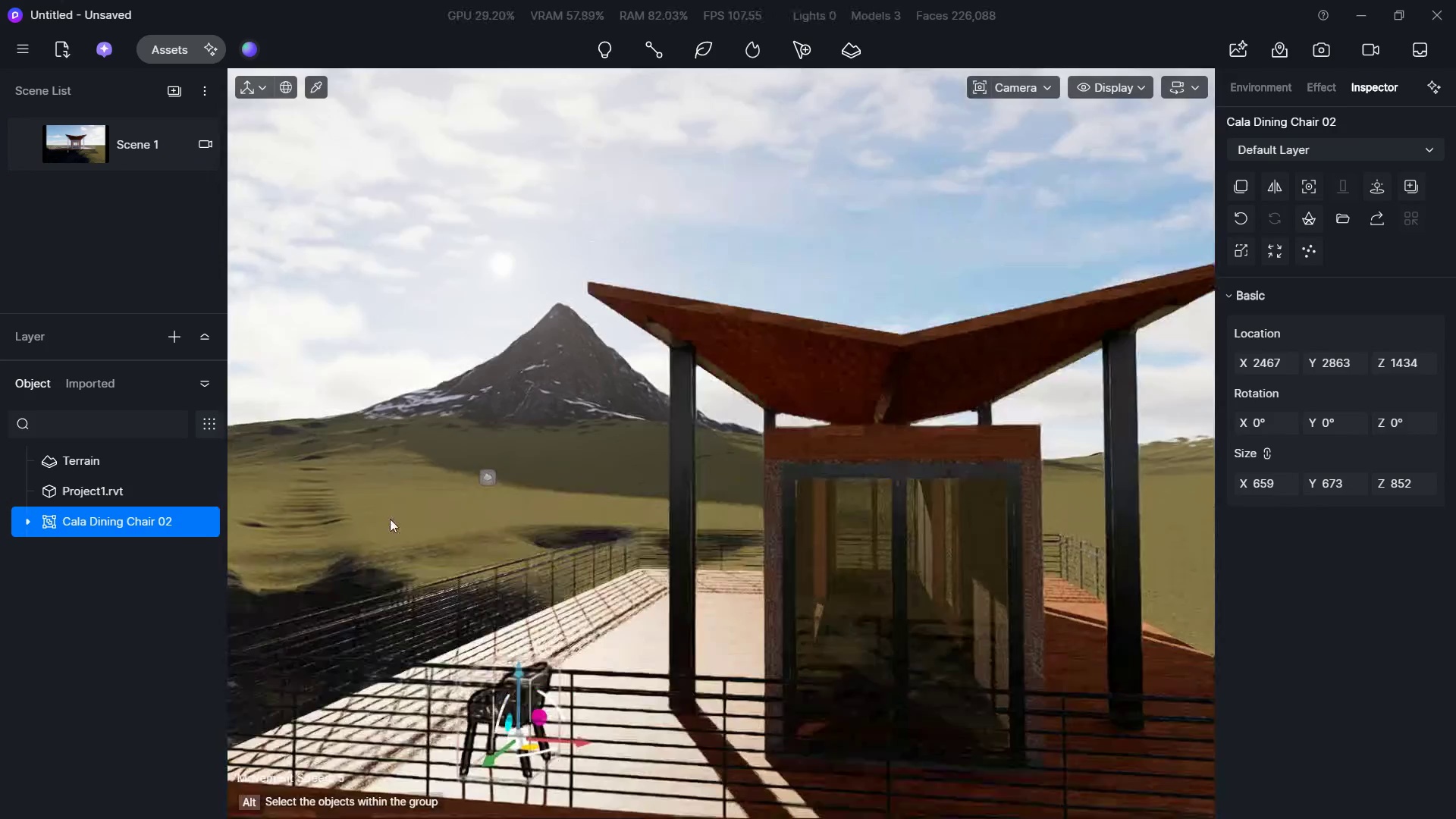 
hold_key(key=ShiftLeft, duration=1.61)
 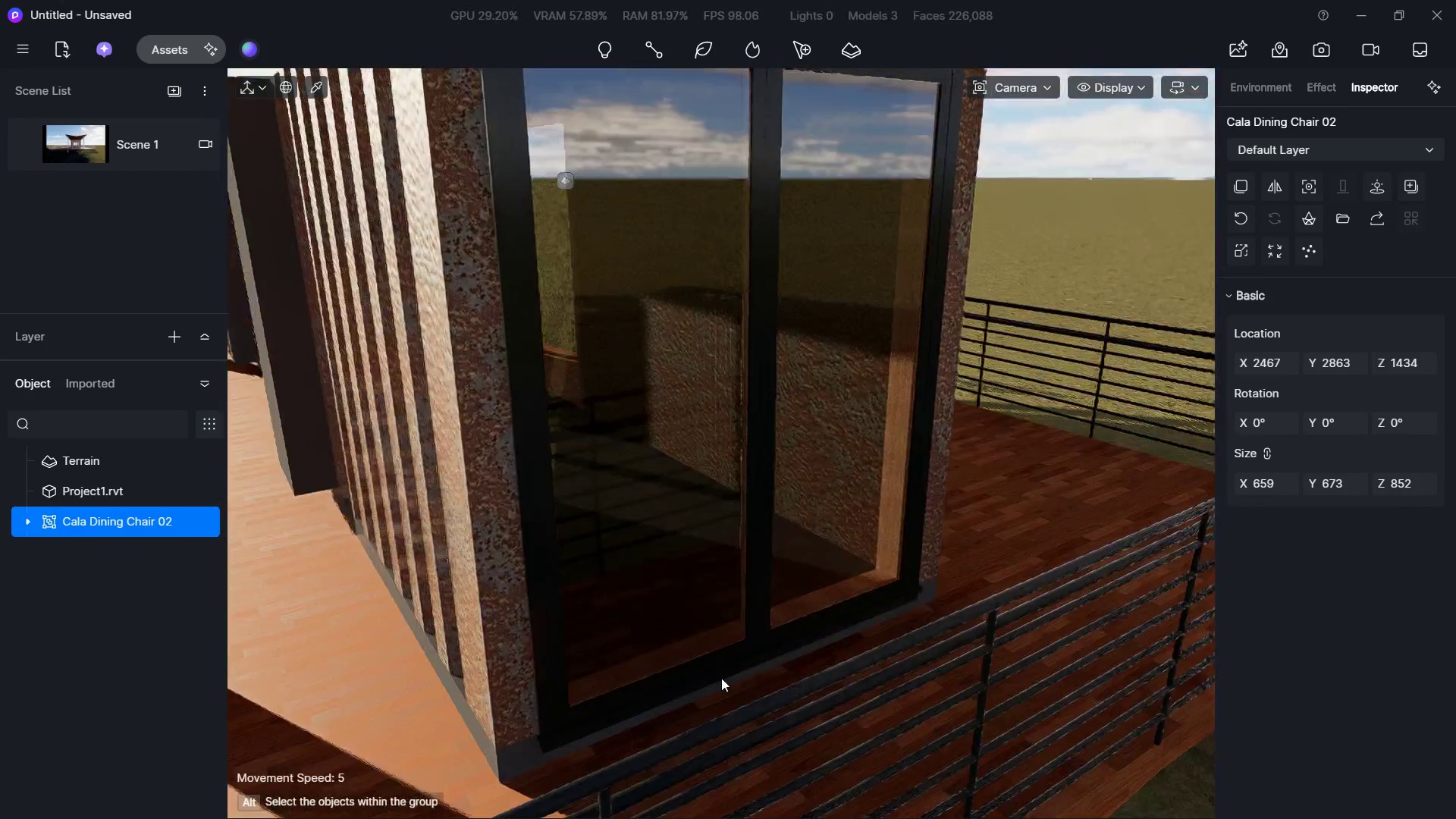 
hold_key(key=Q, duration=0.42)
 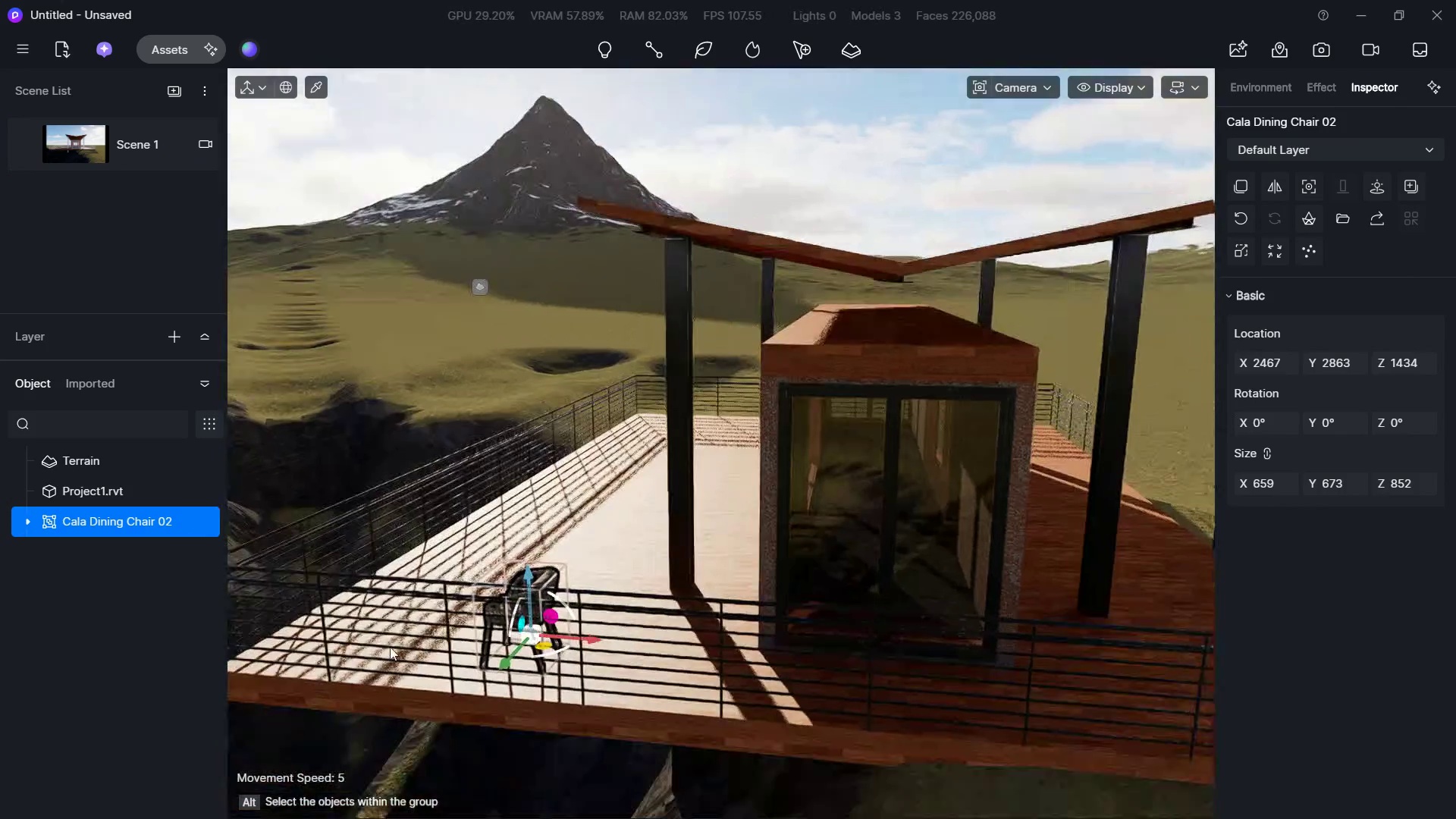 
hold_key(key=W, duration=0.47)
 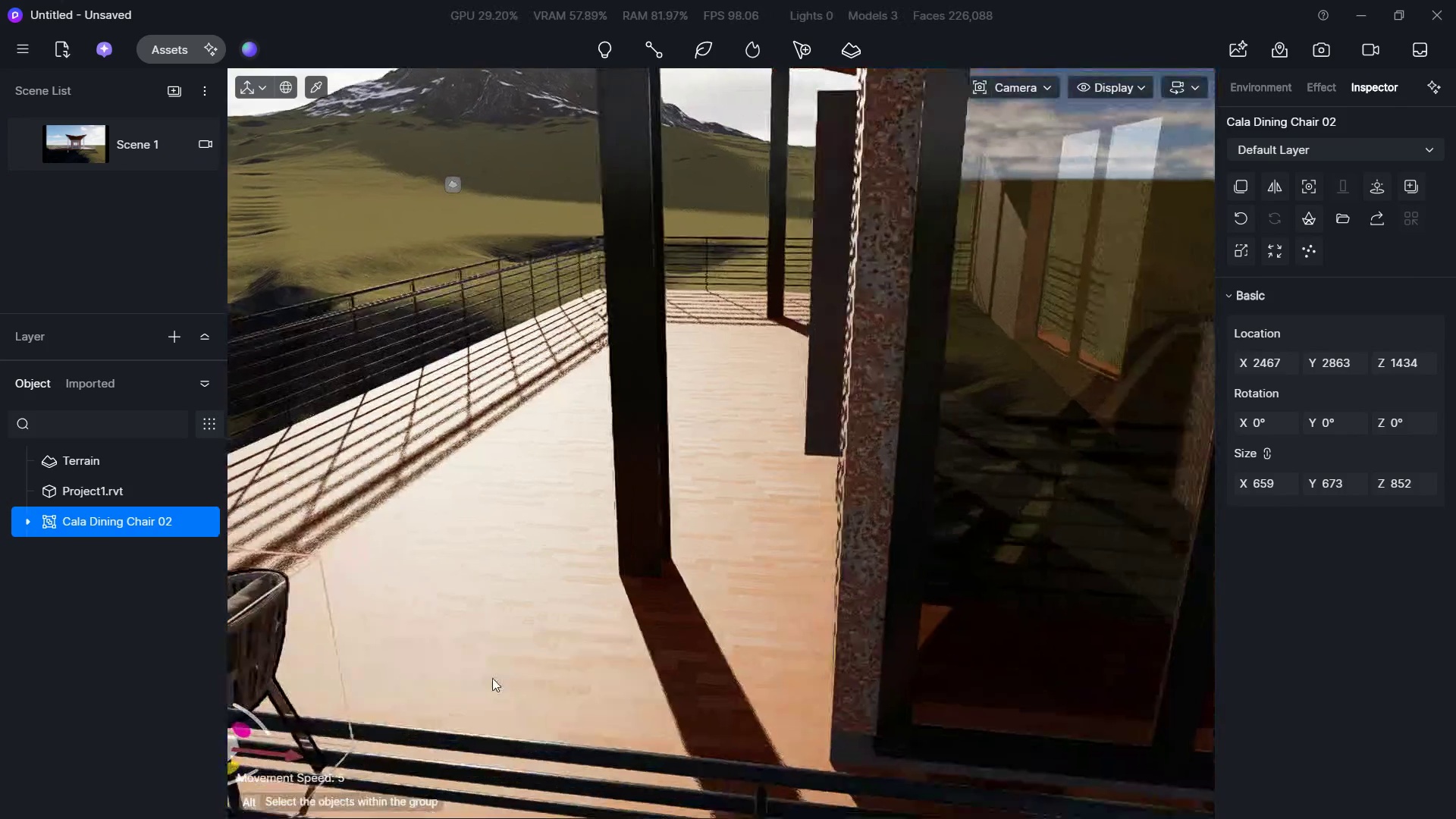 
hold_key(key=A, duration=1.94)
 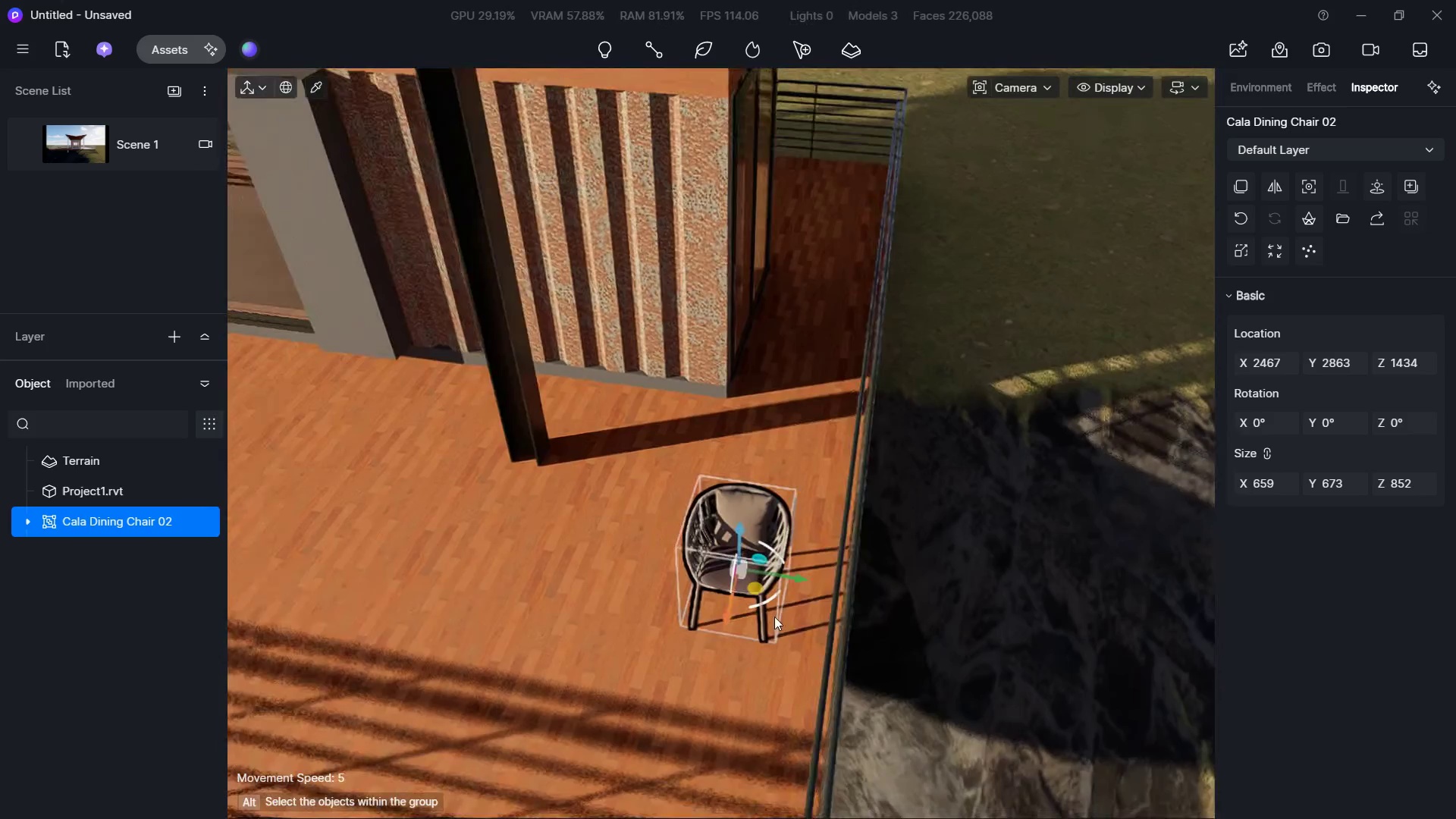 
hold_key(key=S, duration=1.61)
 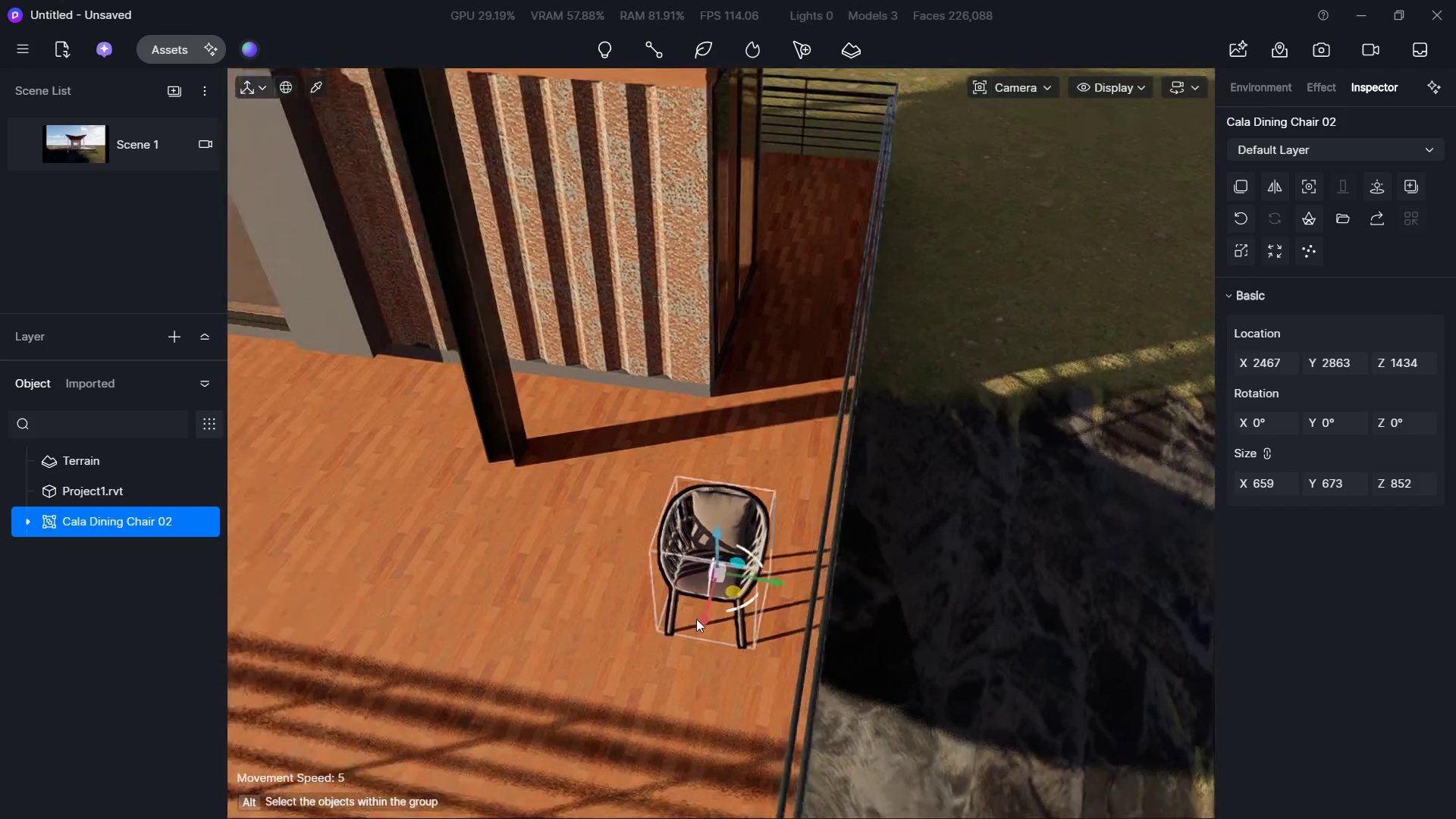 
hold_key(key=D, duration=0.91)
 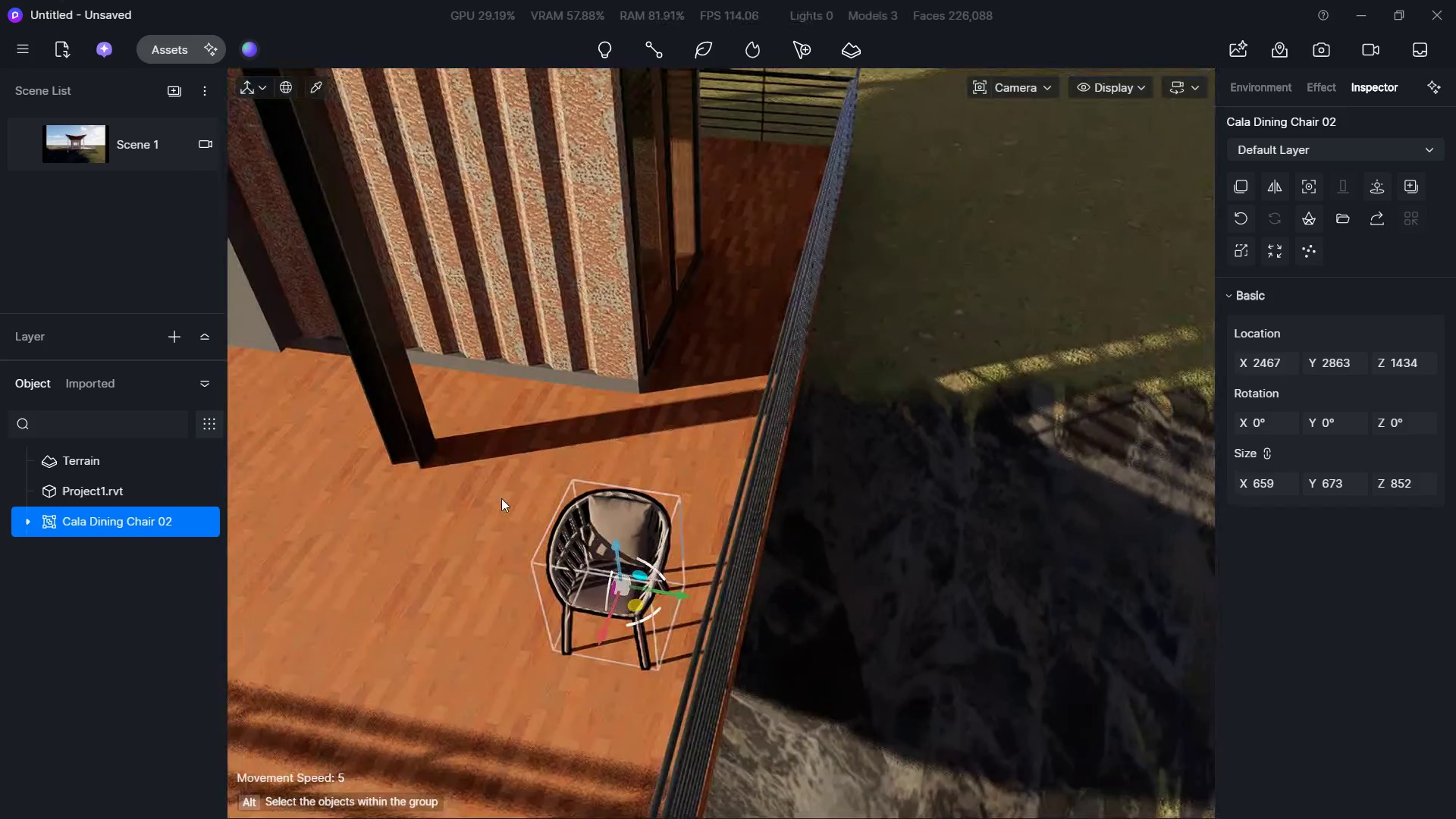 
hold_key(key=A, duration=0.69)
 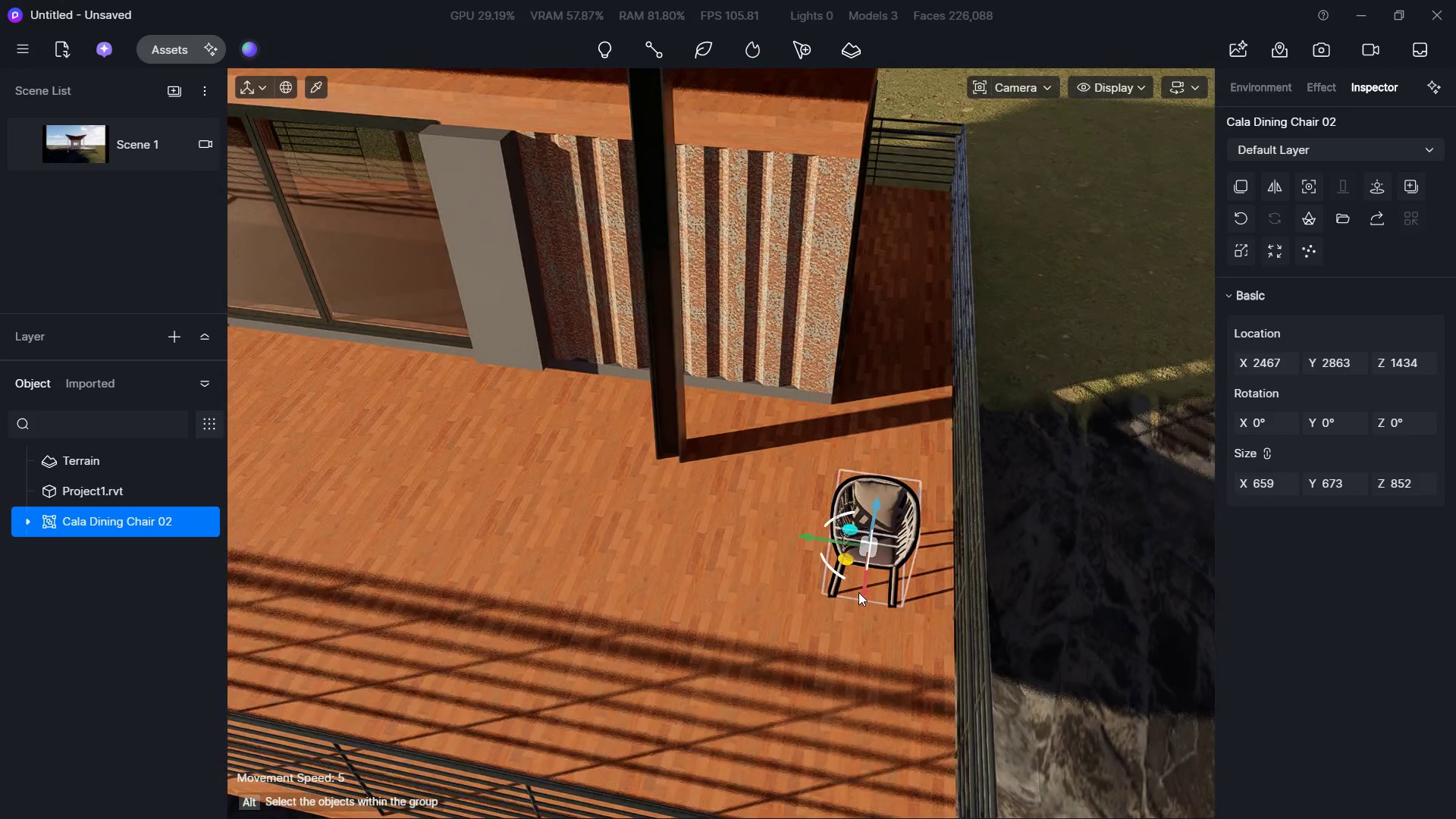 
hold_key(key=S, duration=0.69)
 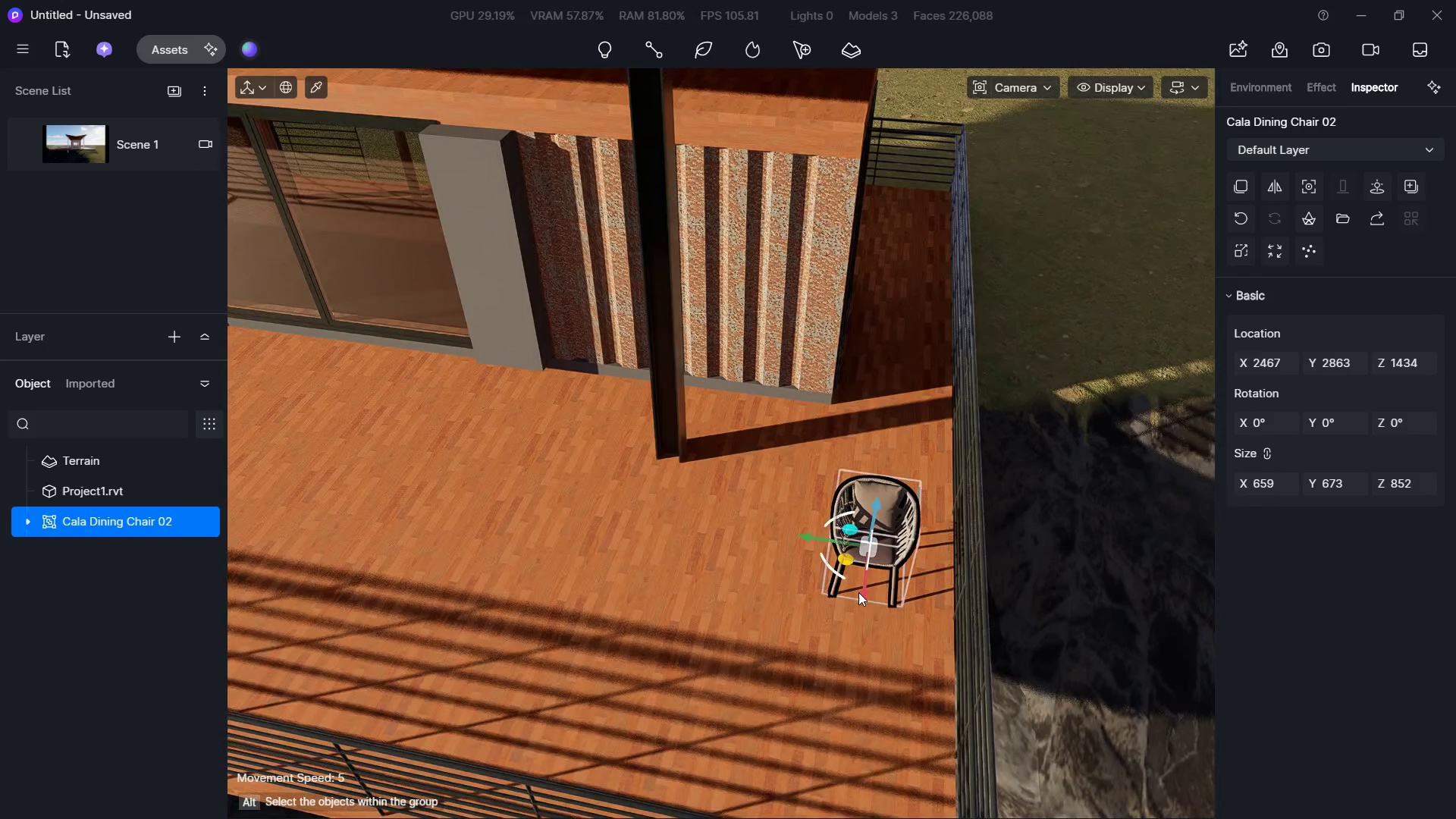 
left_click_drag(start_coordinate=[858, 592], to_coordinate=[849, 645])
 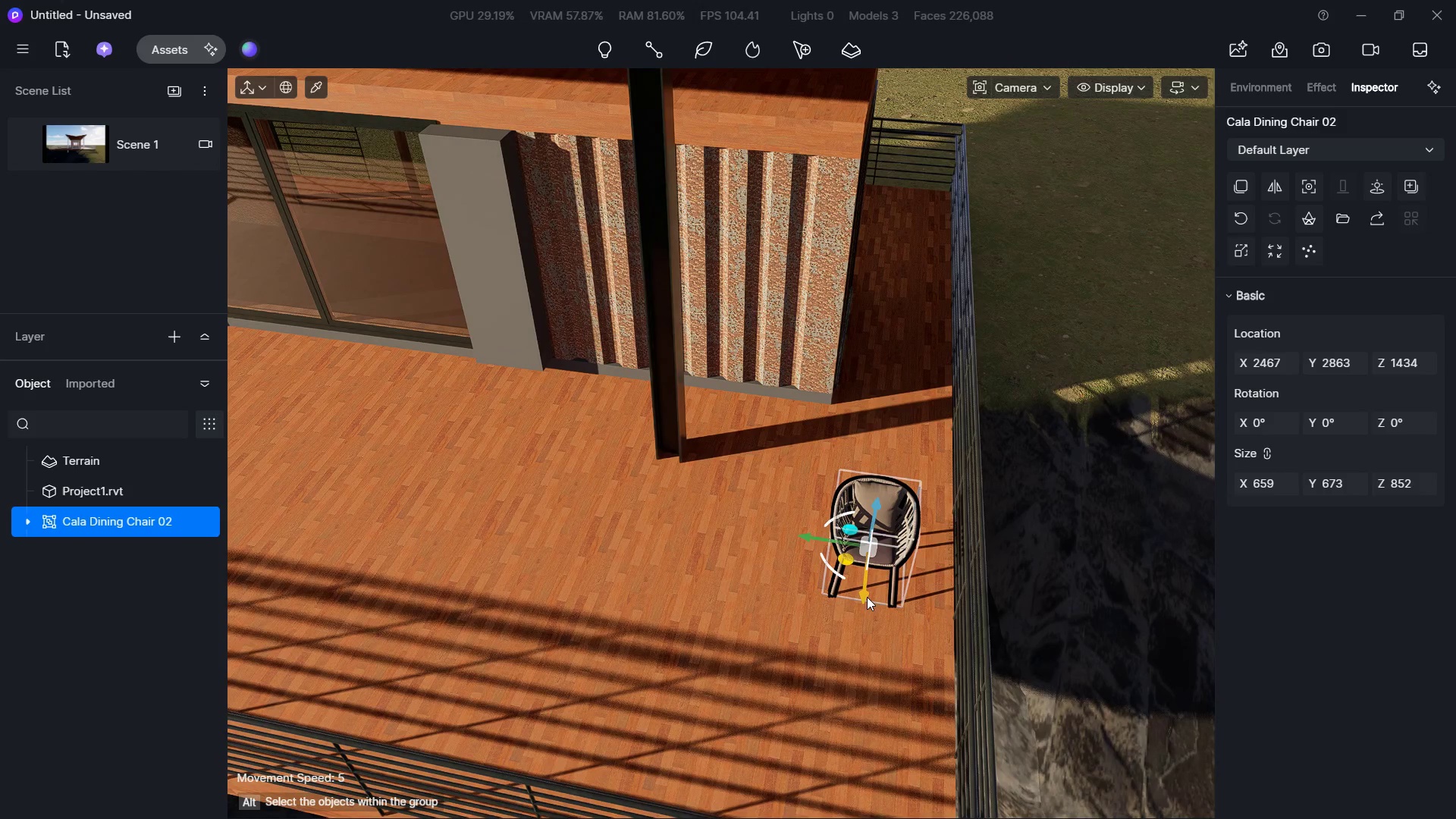 
left_click_drag(start_coordinate=[867, 597], to_coordinate=[850, 726])
 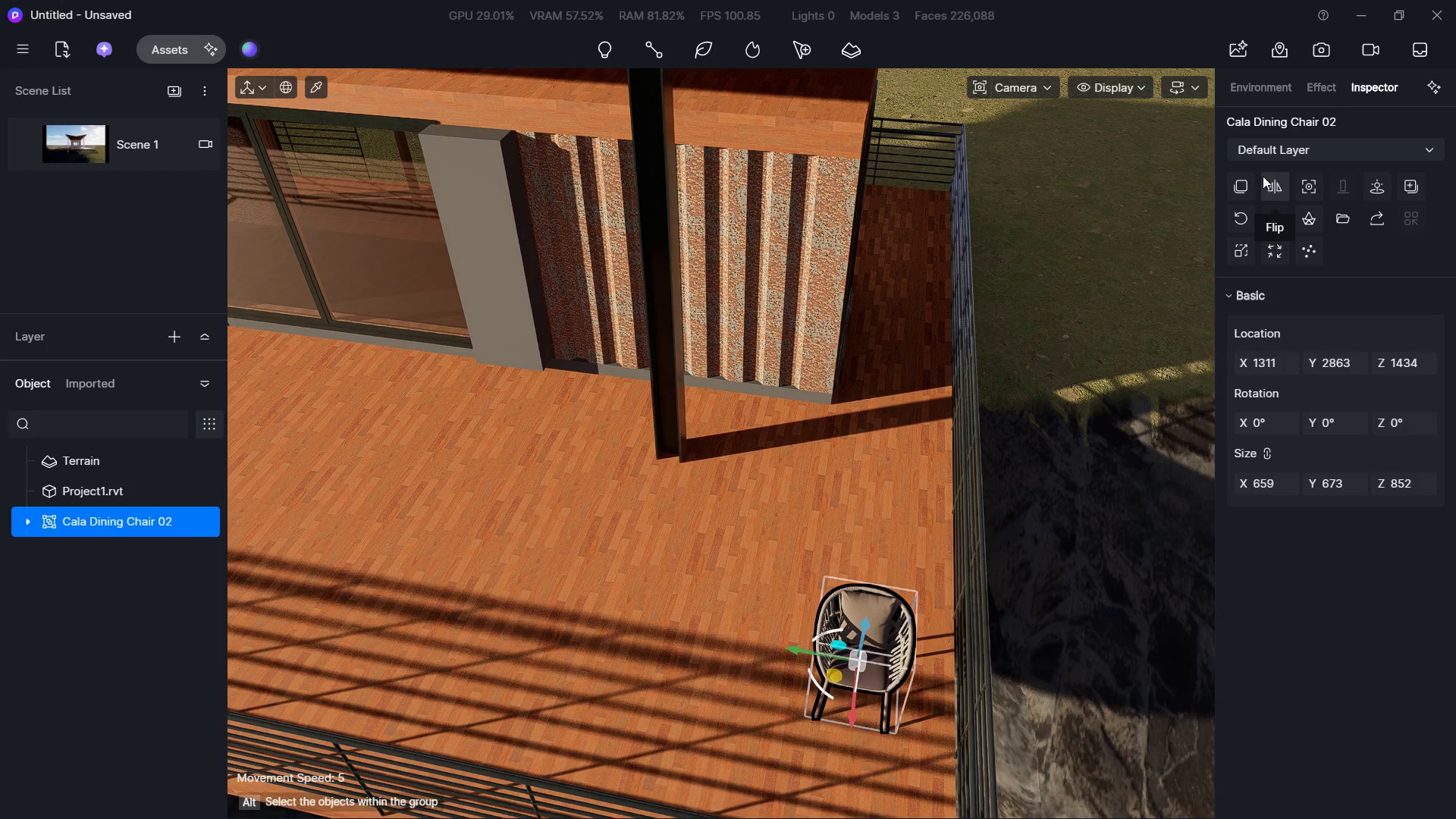 
left_click([1247, 190])
 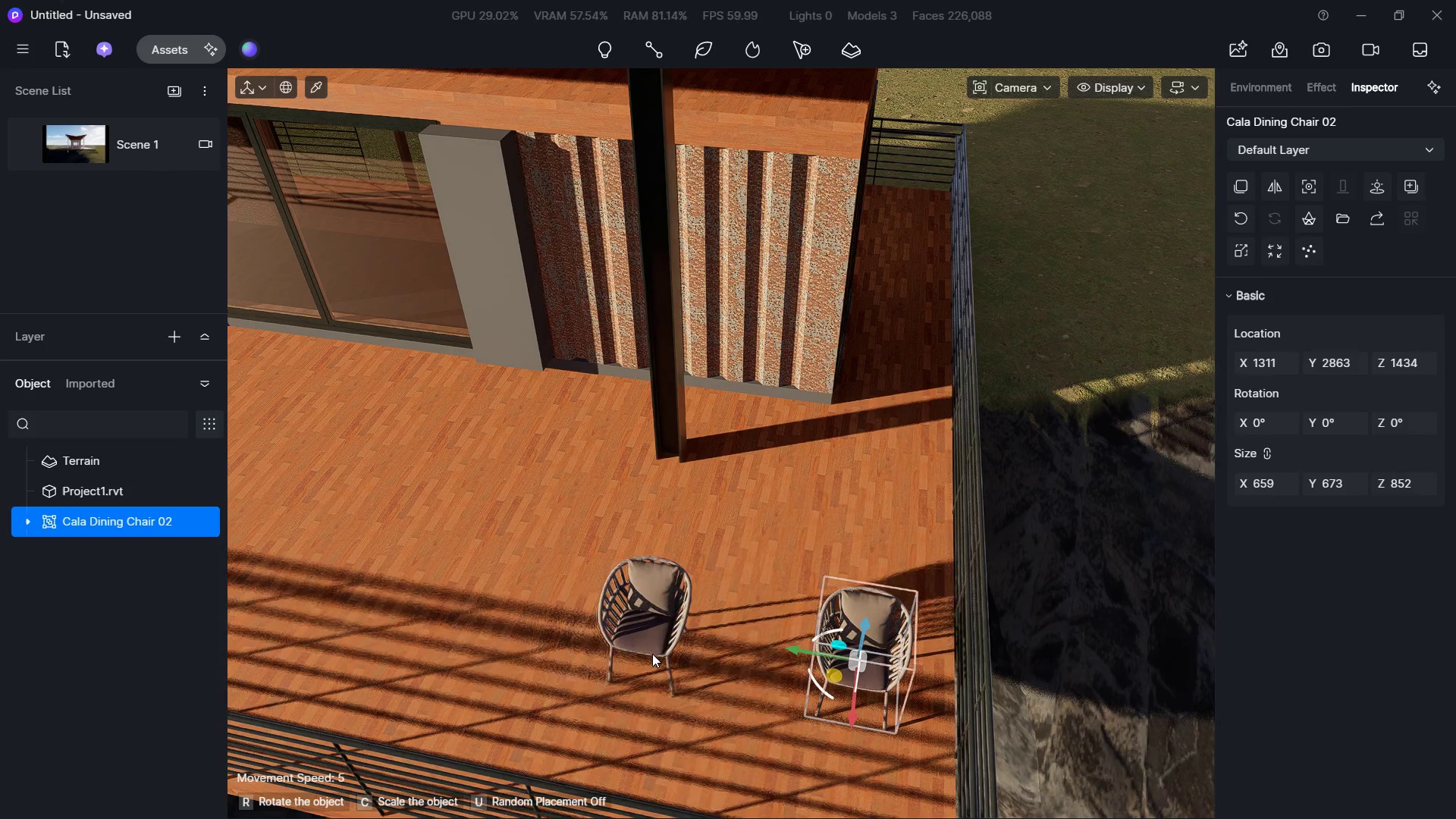 
left_click([661, 654])
 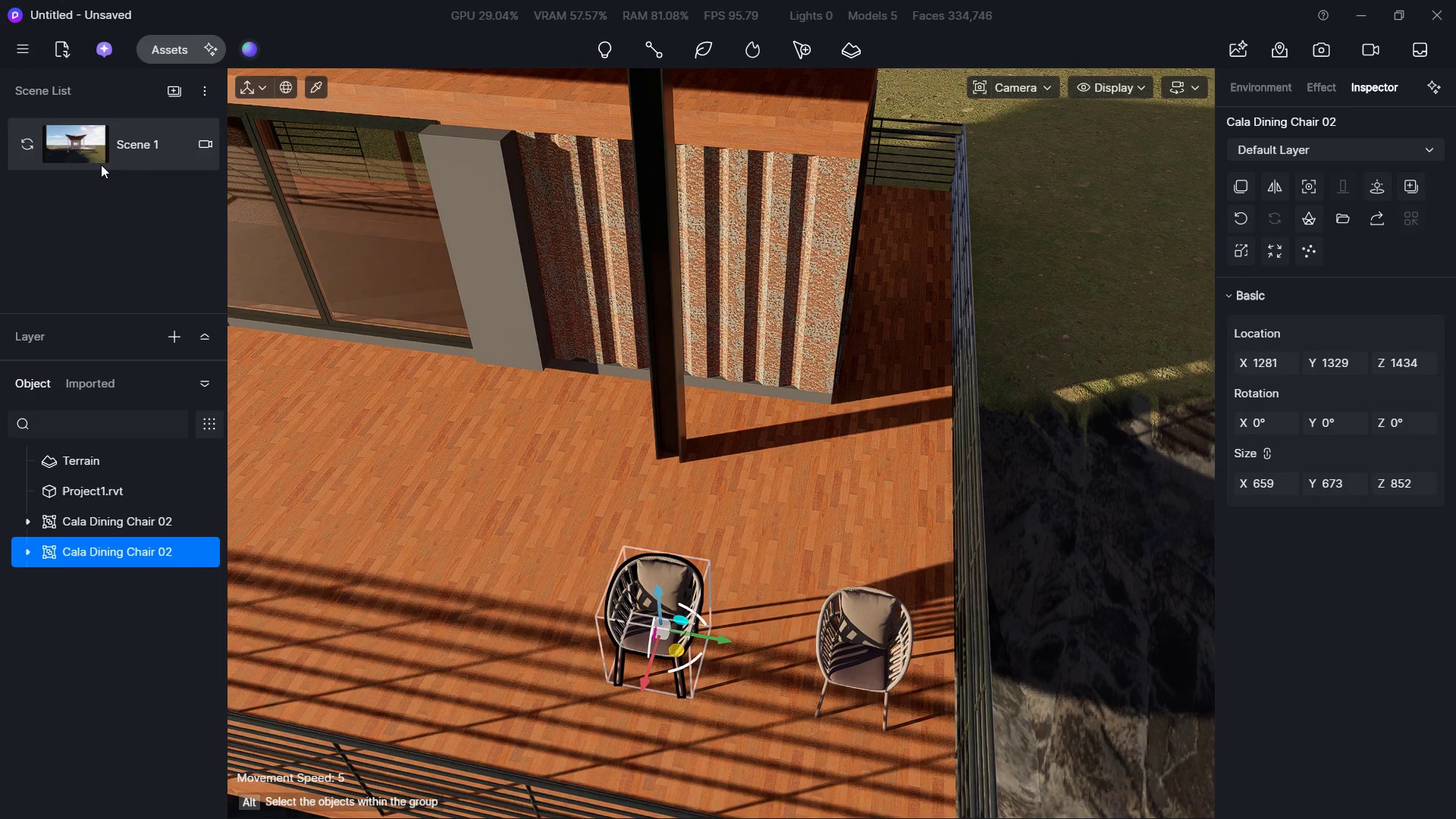 
double_click([96, 158])
 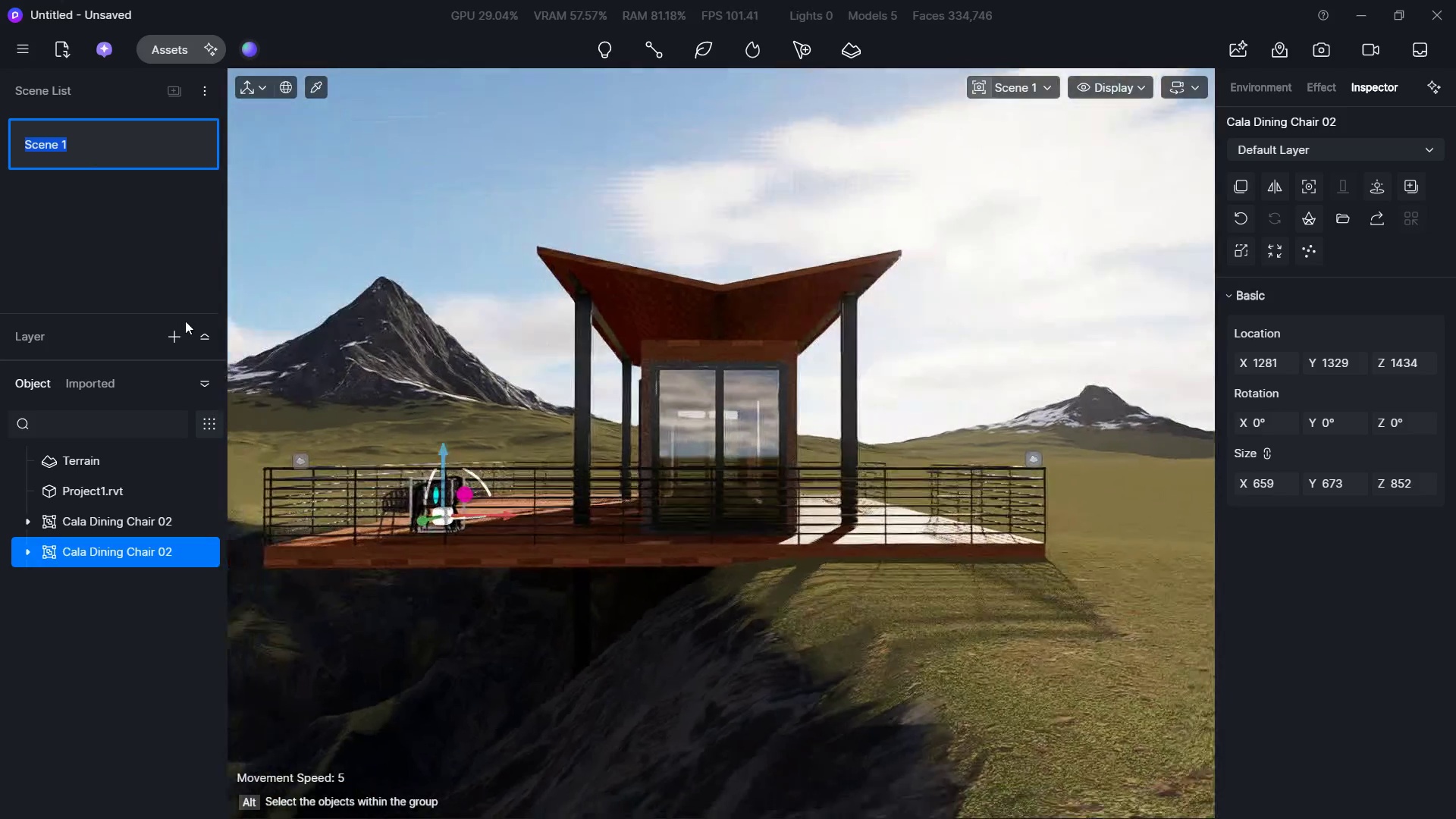 
key(Escape)
 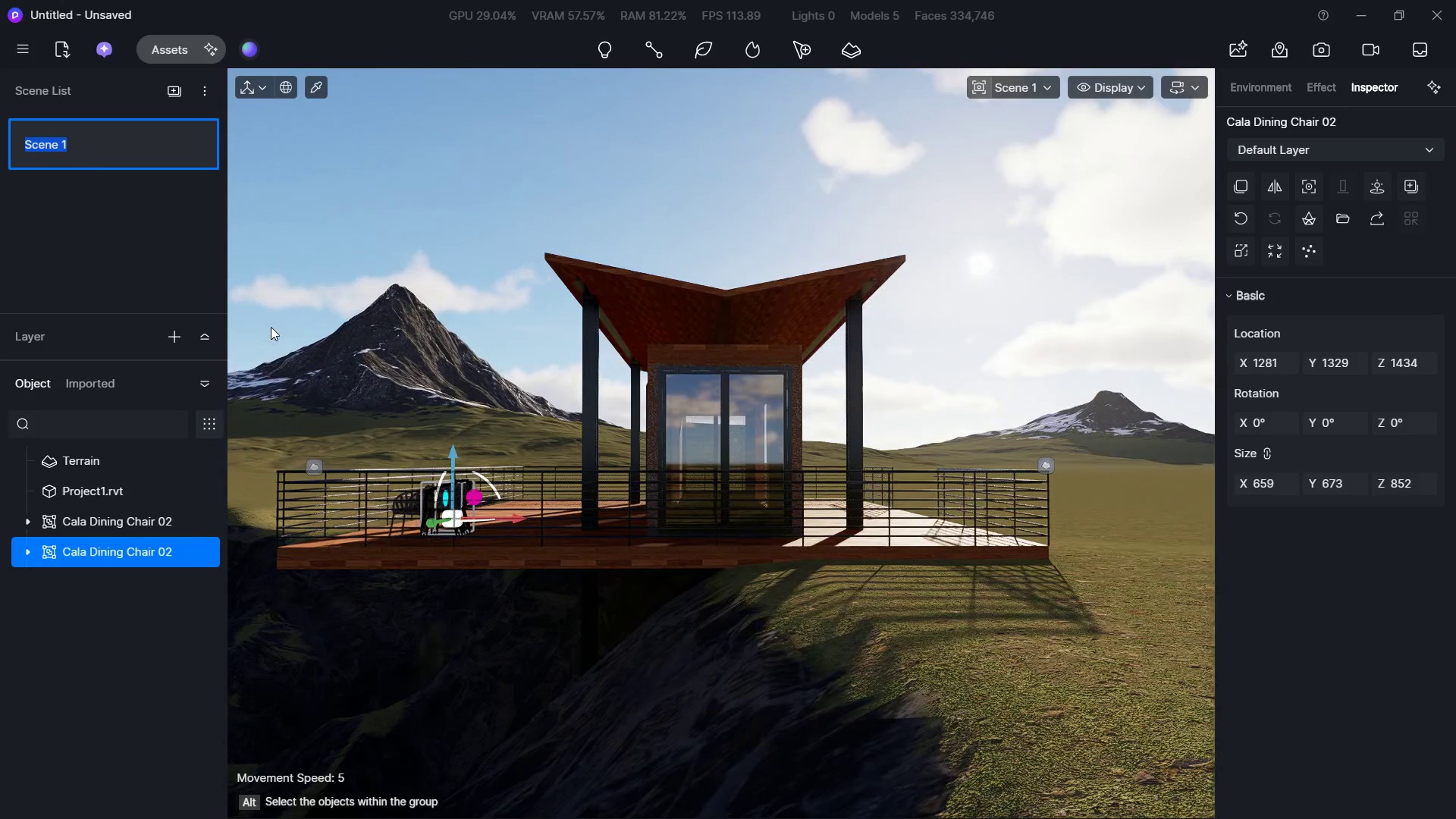 
key(Escape)
 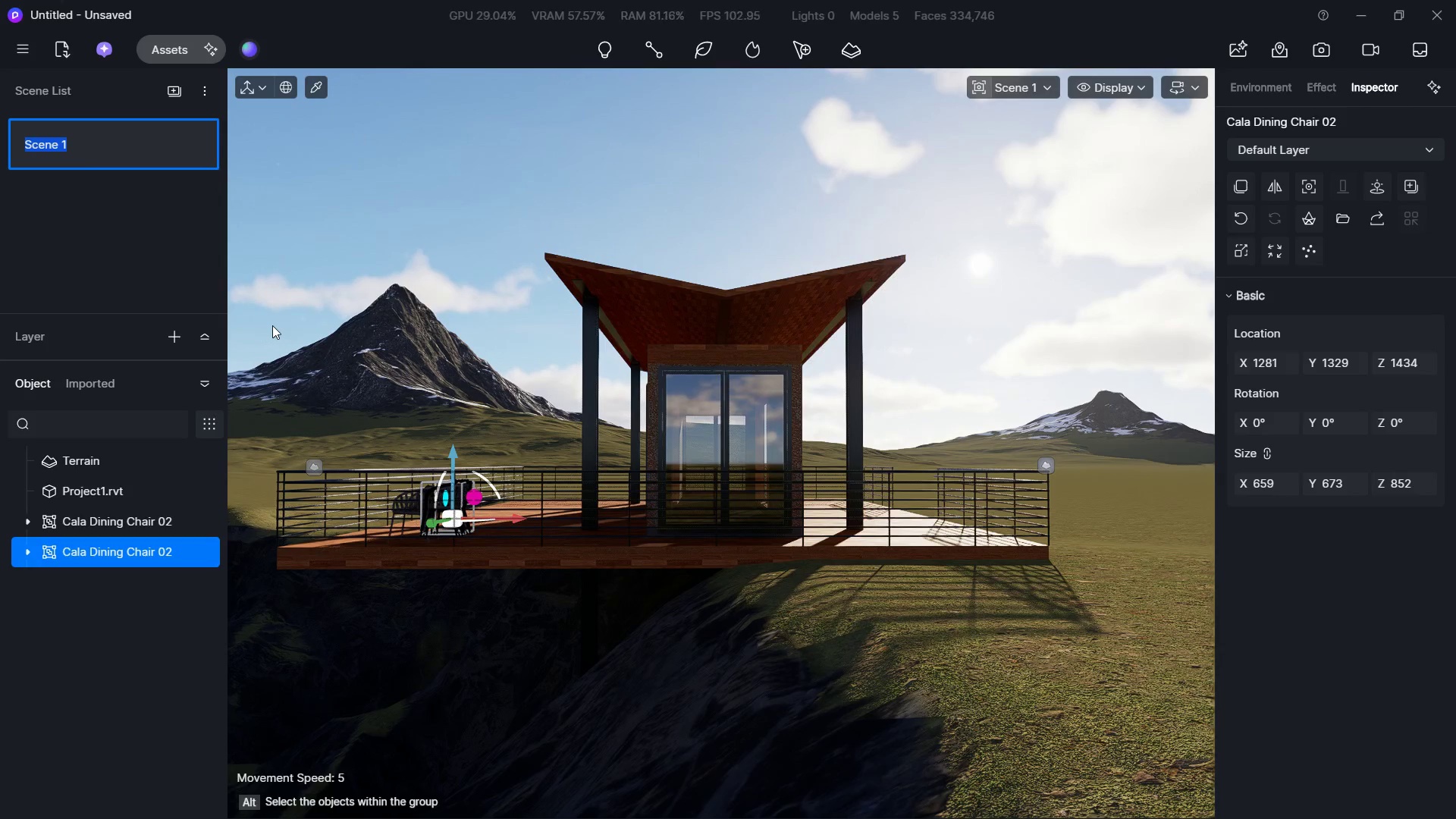 
key(Escape)
 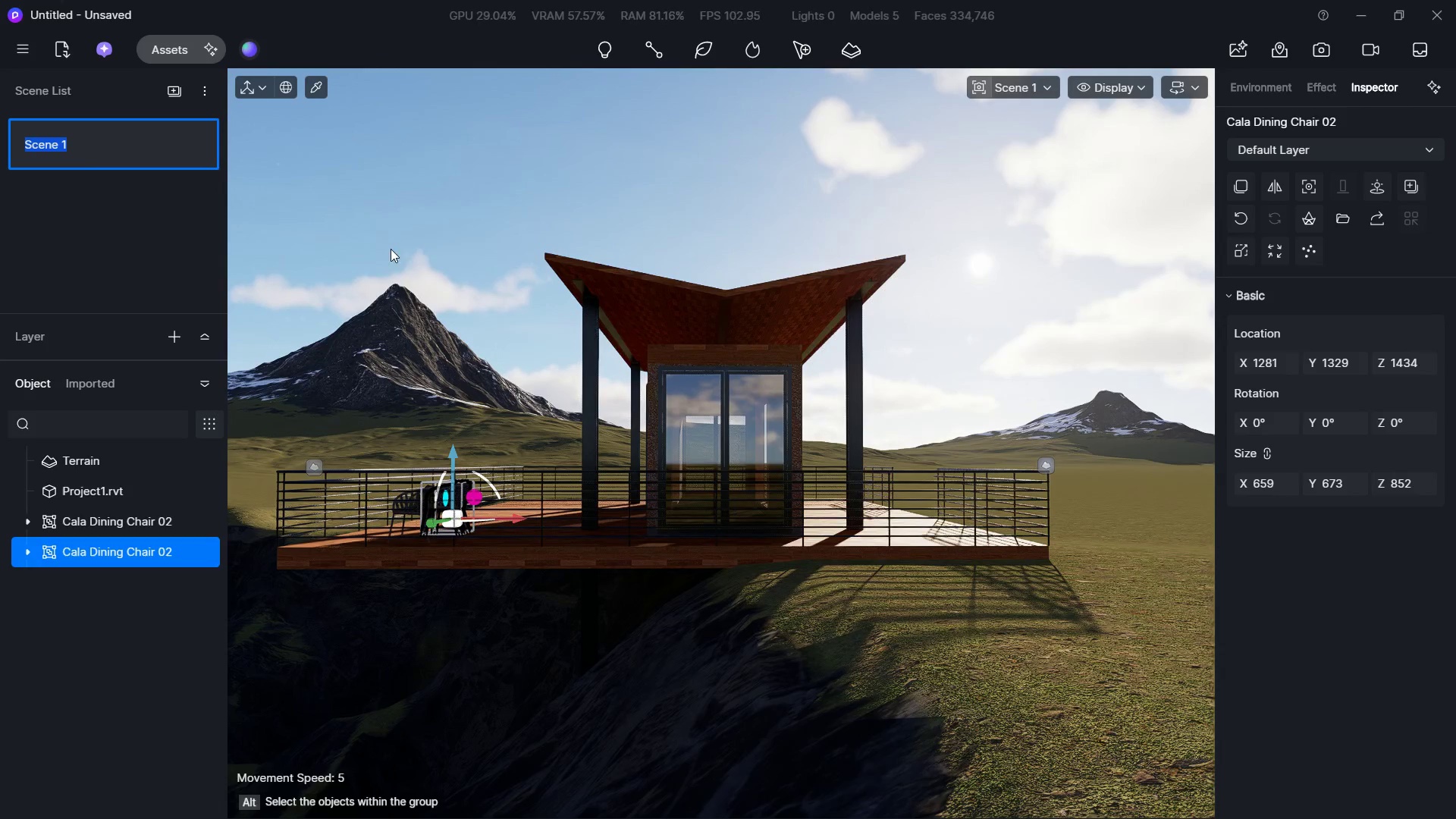 
key(Escape)
 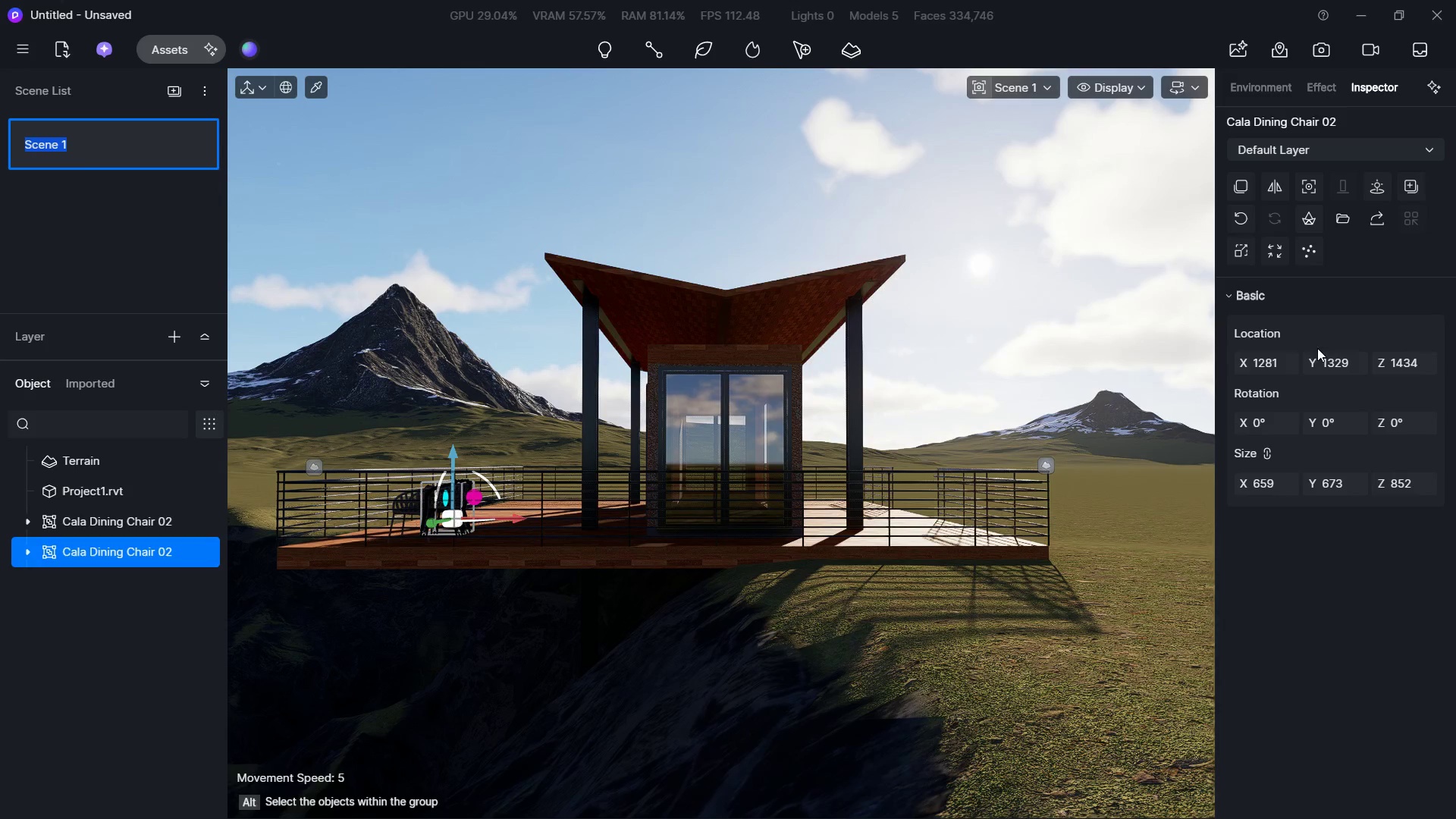 
left_click([1276, 78])
 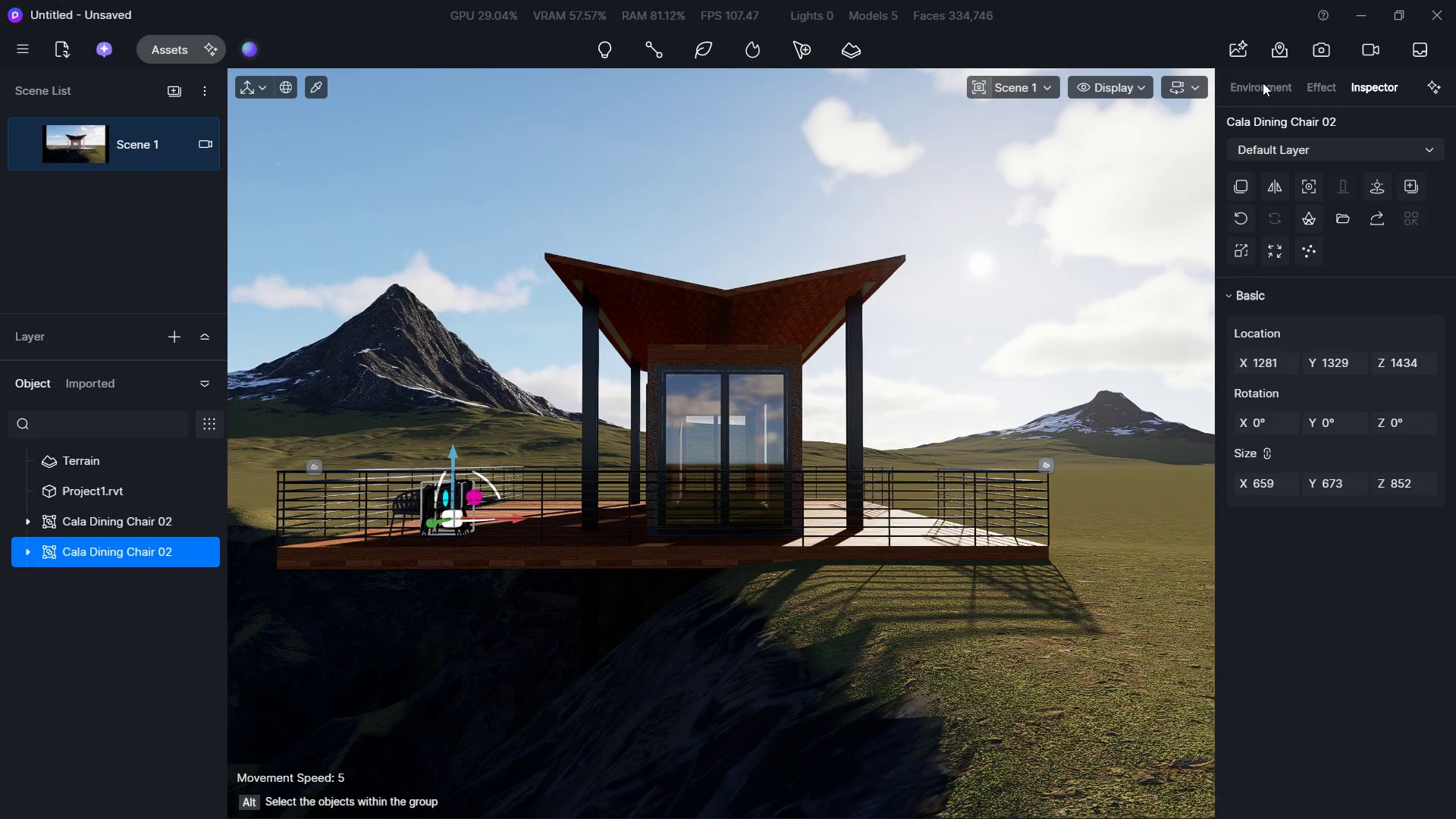 
left_click([1251, 89])
 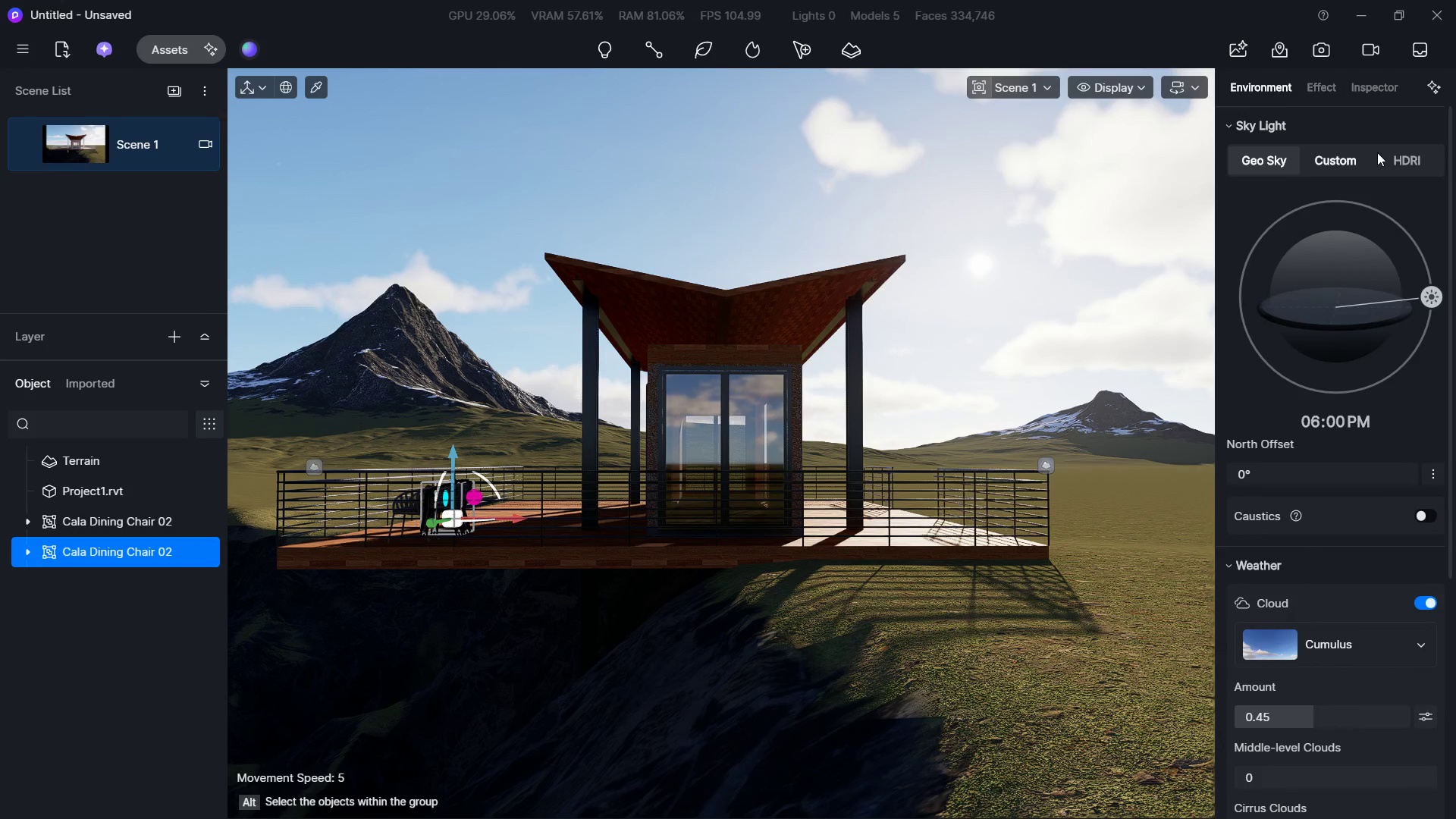 
left_click([1415, 150])
 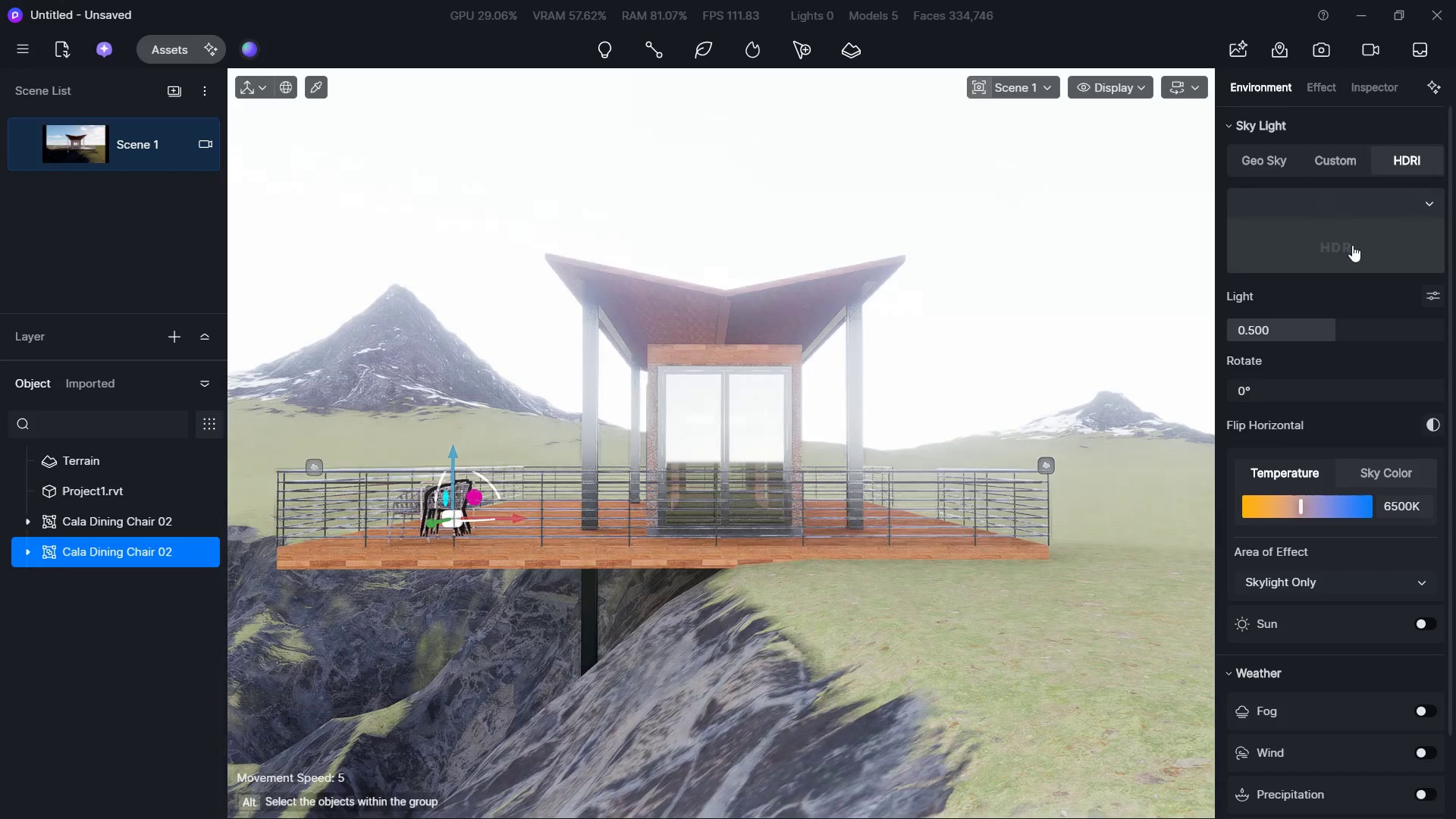 
left_click([1352, 245])
 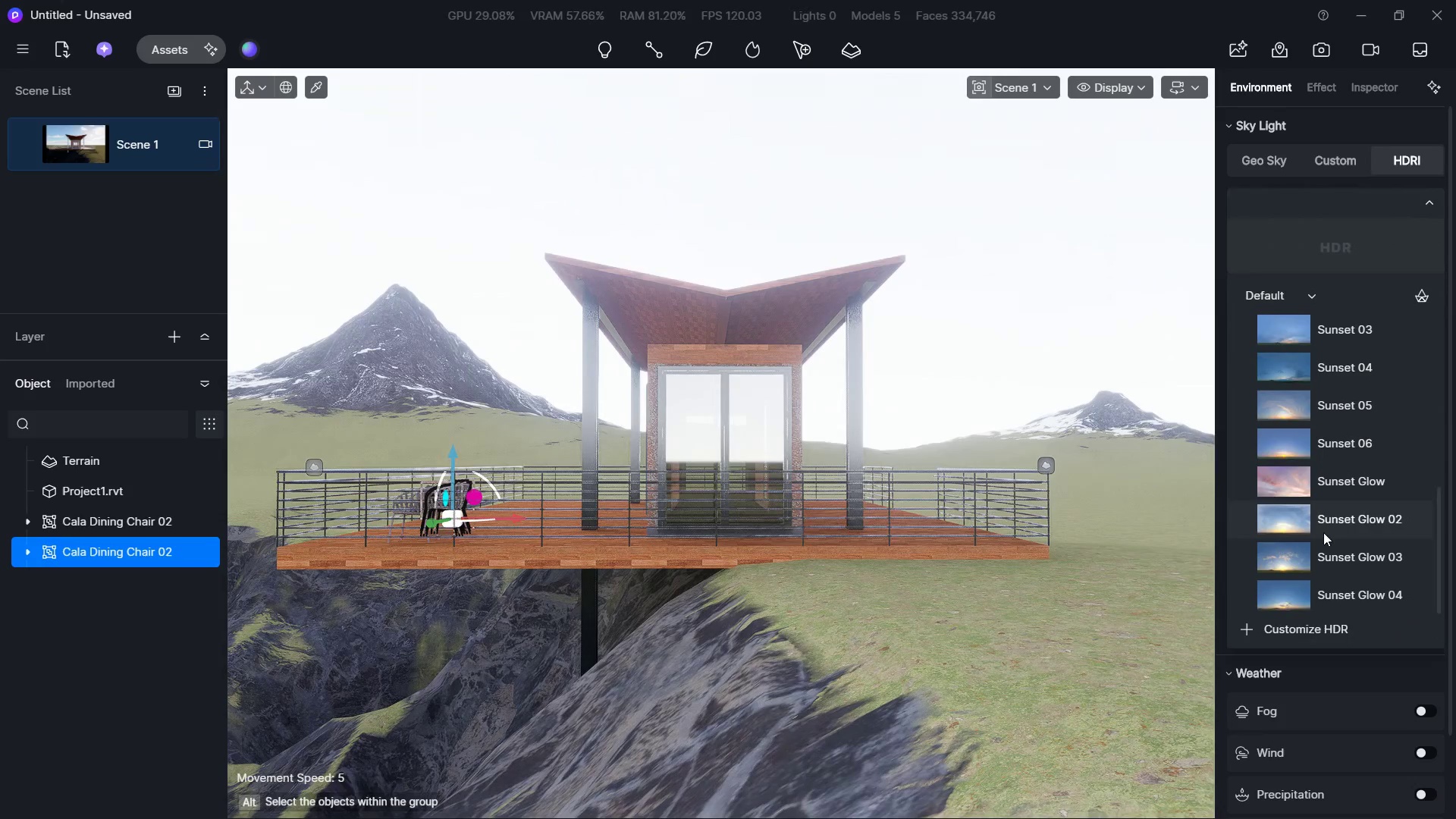 
left_click([1284, 532])
 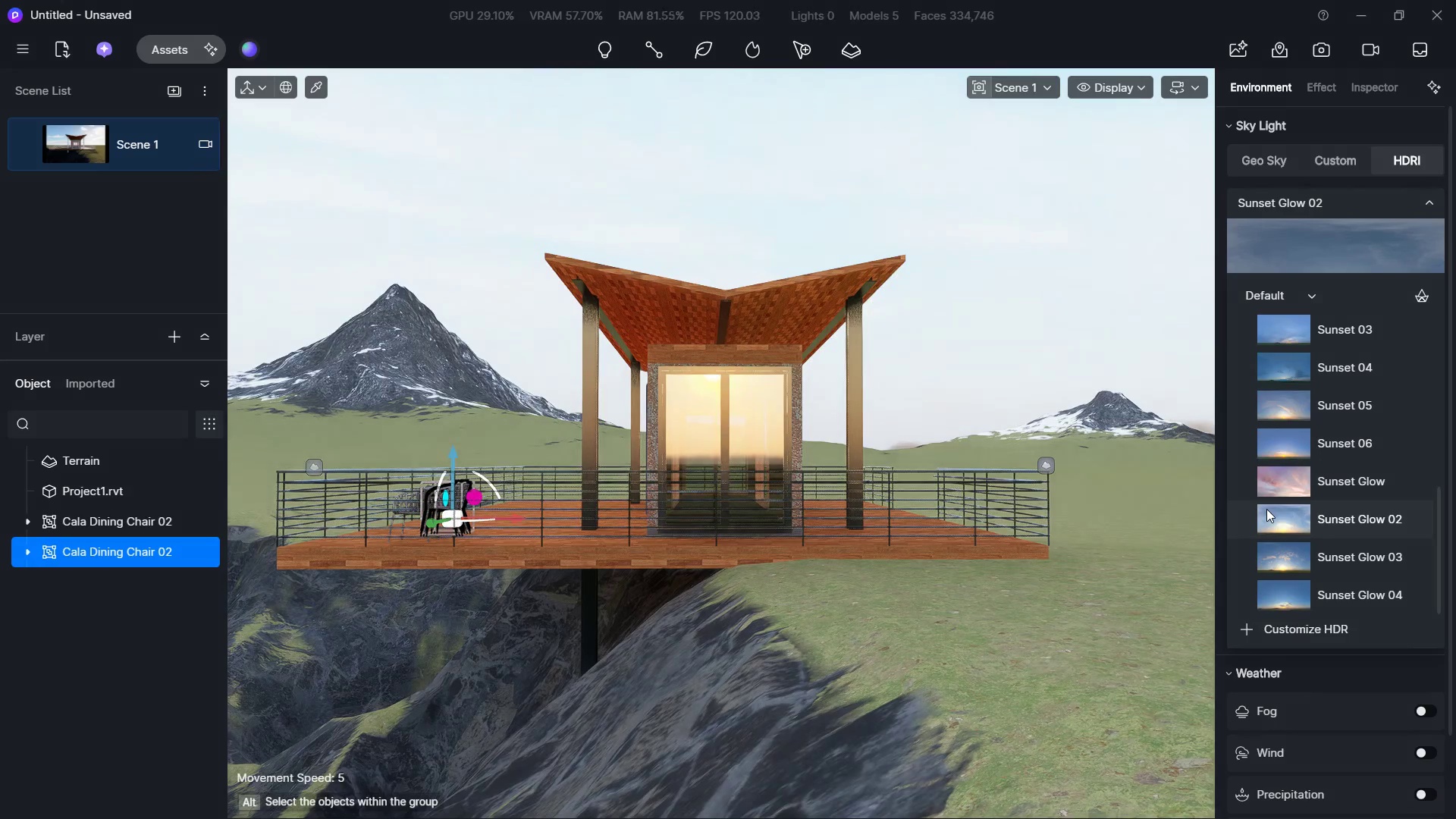 
scroll: coordinate [1301, 435], scroll_direction: down, amount: 6.0
 